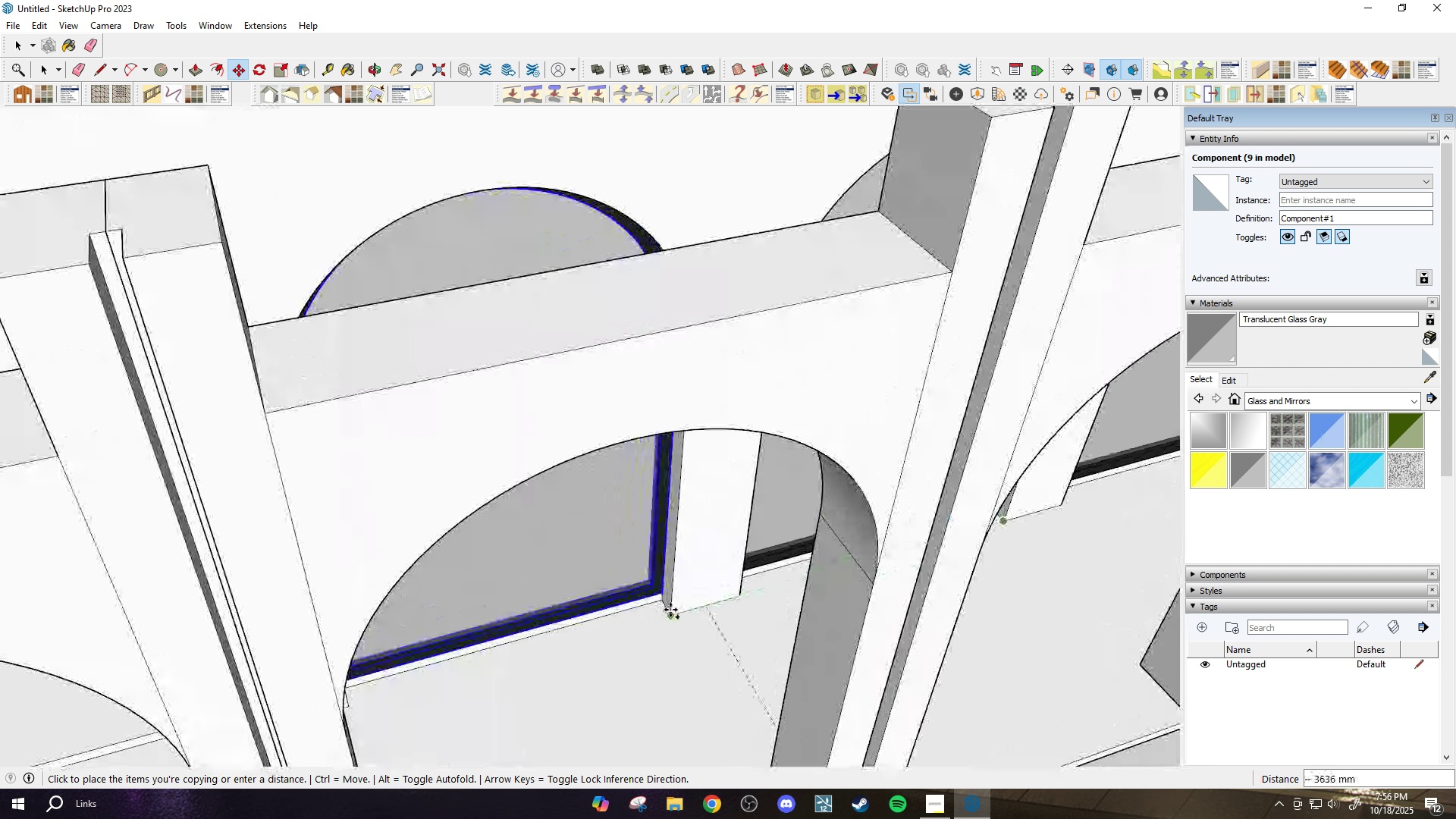 
left_click([670, 610])
 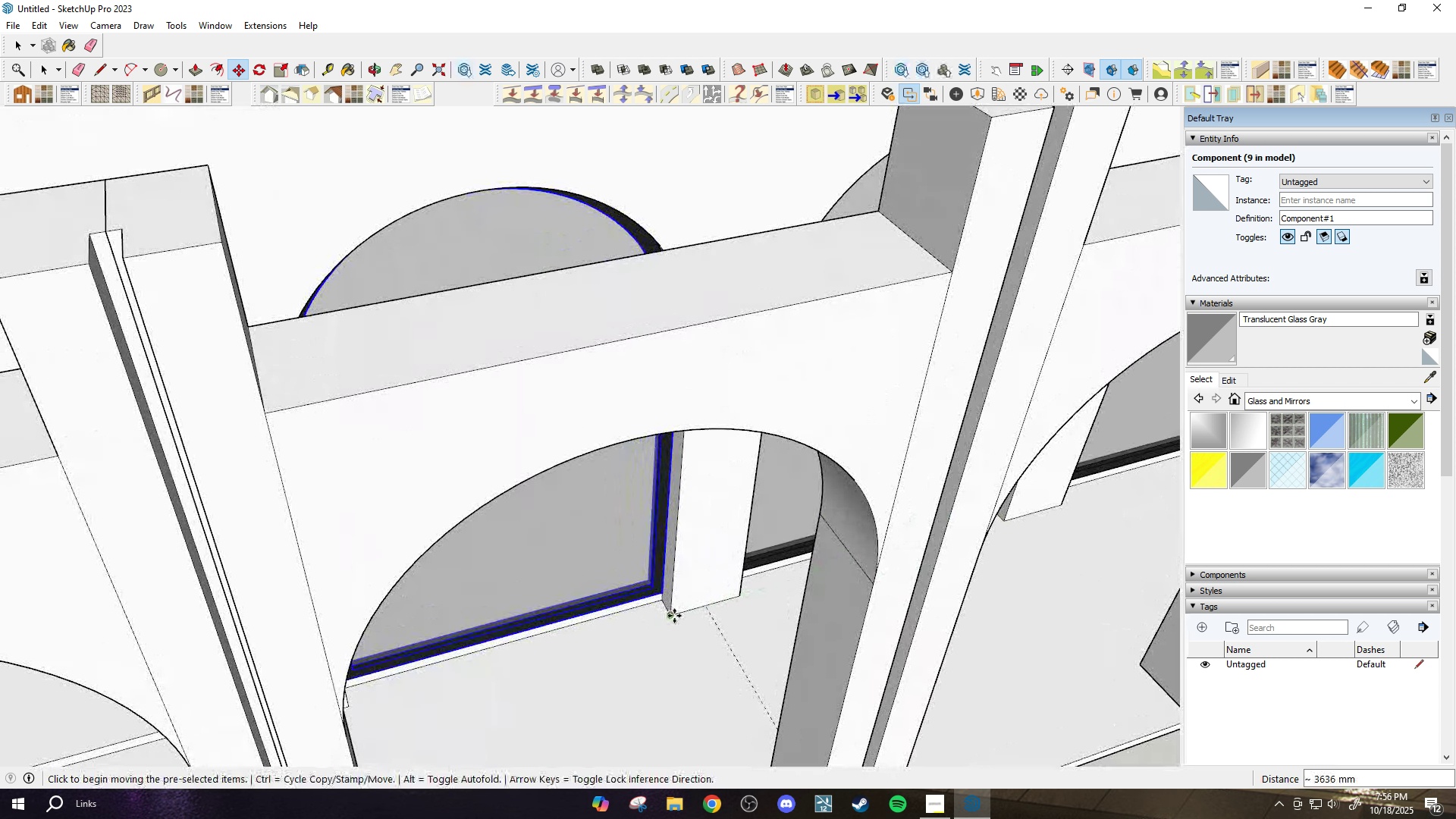 
key(Control+ControlLeft)
 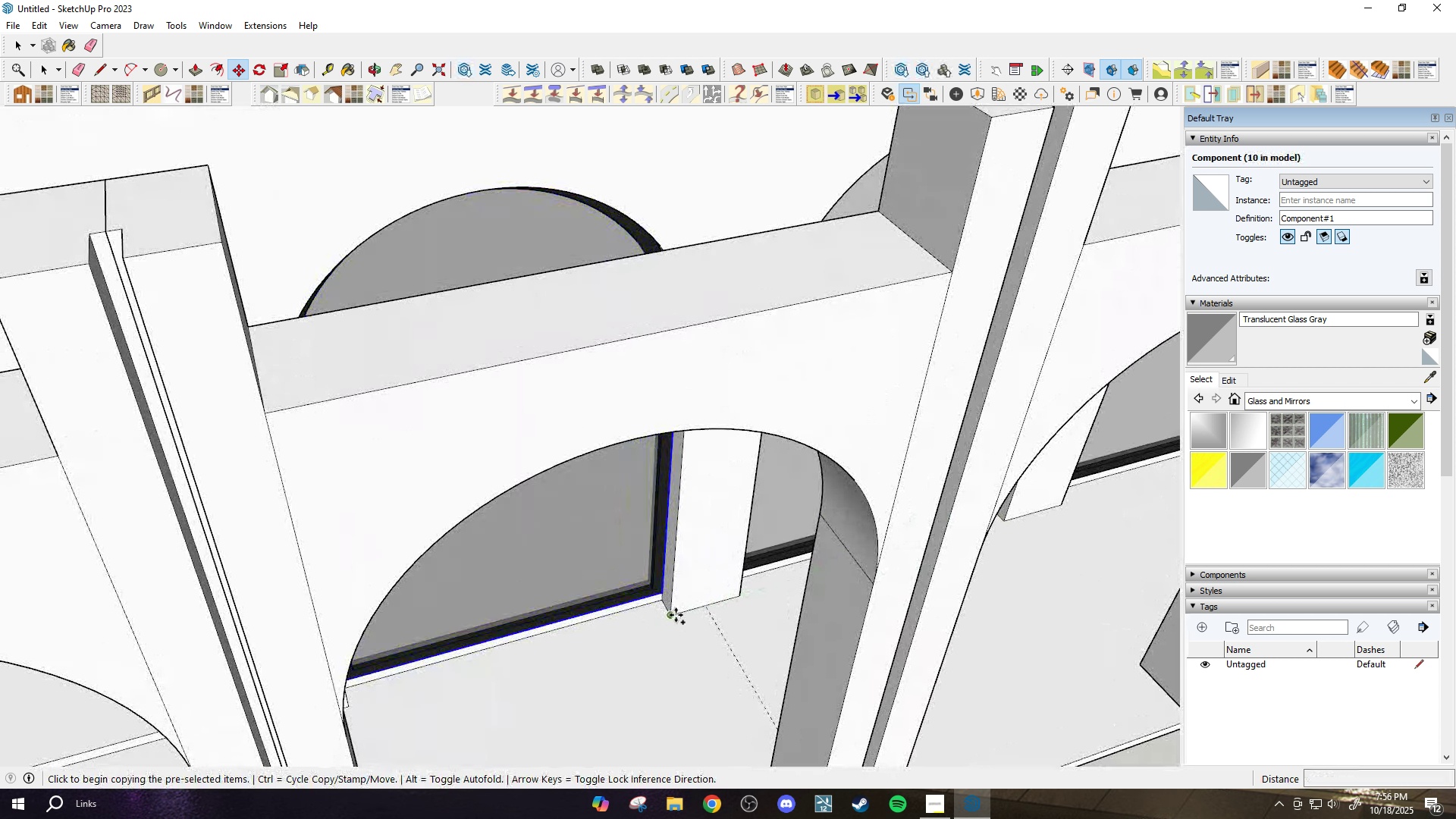 
left_click_drag(start_coordinate=[674, 616], to_coordinate=[680, 613])
 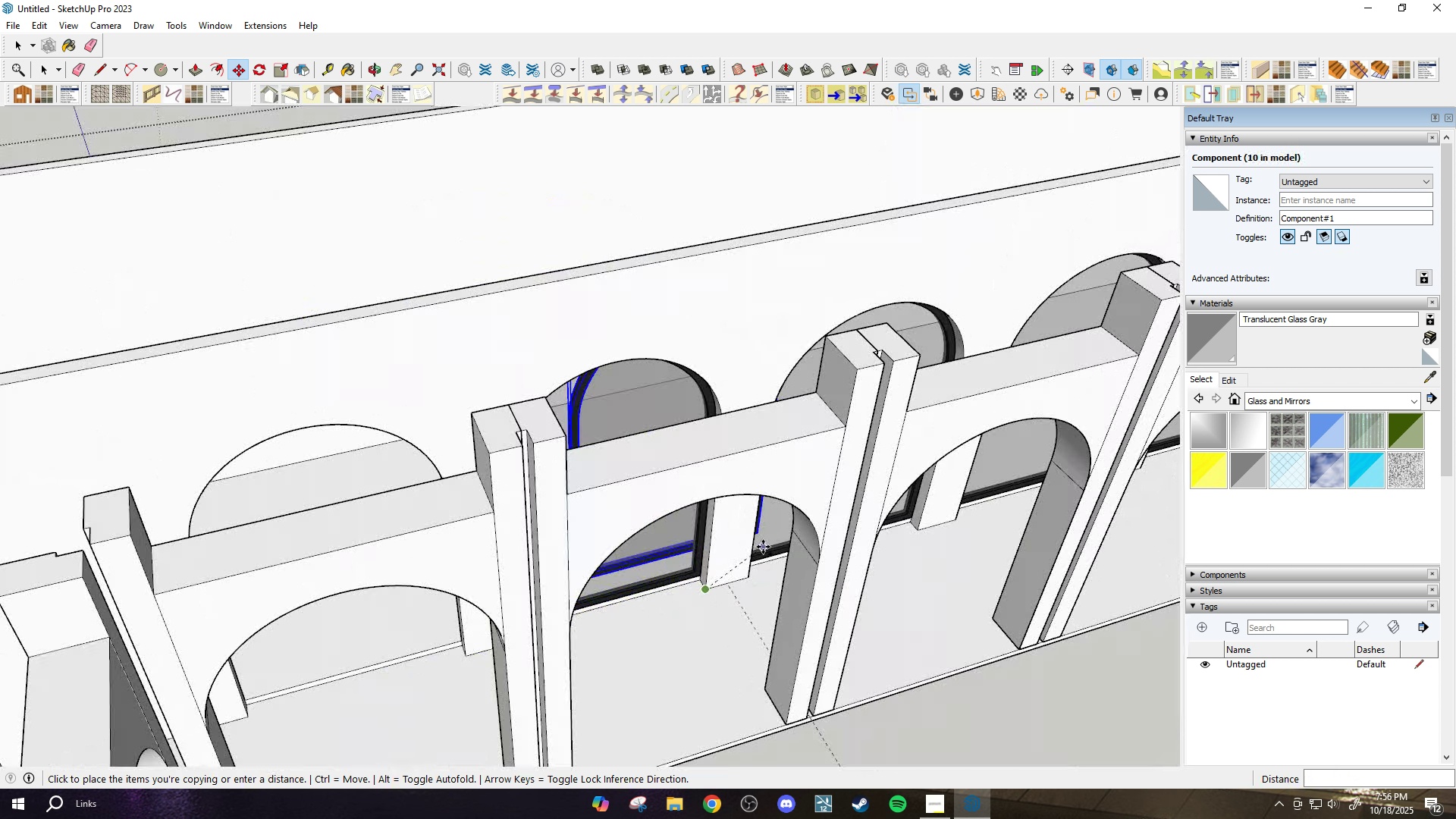 
scroll: coordinate [405, 669], scroll_direction: down, amount: 1.0
 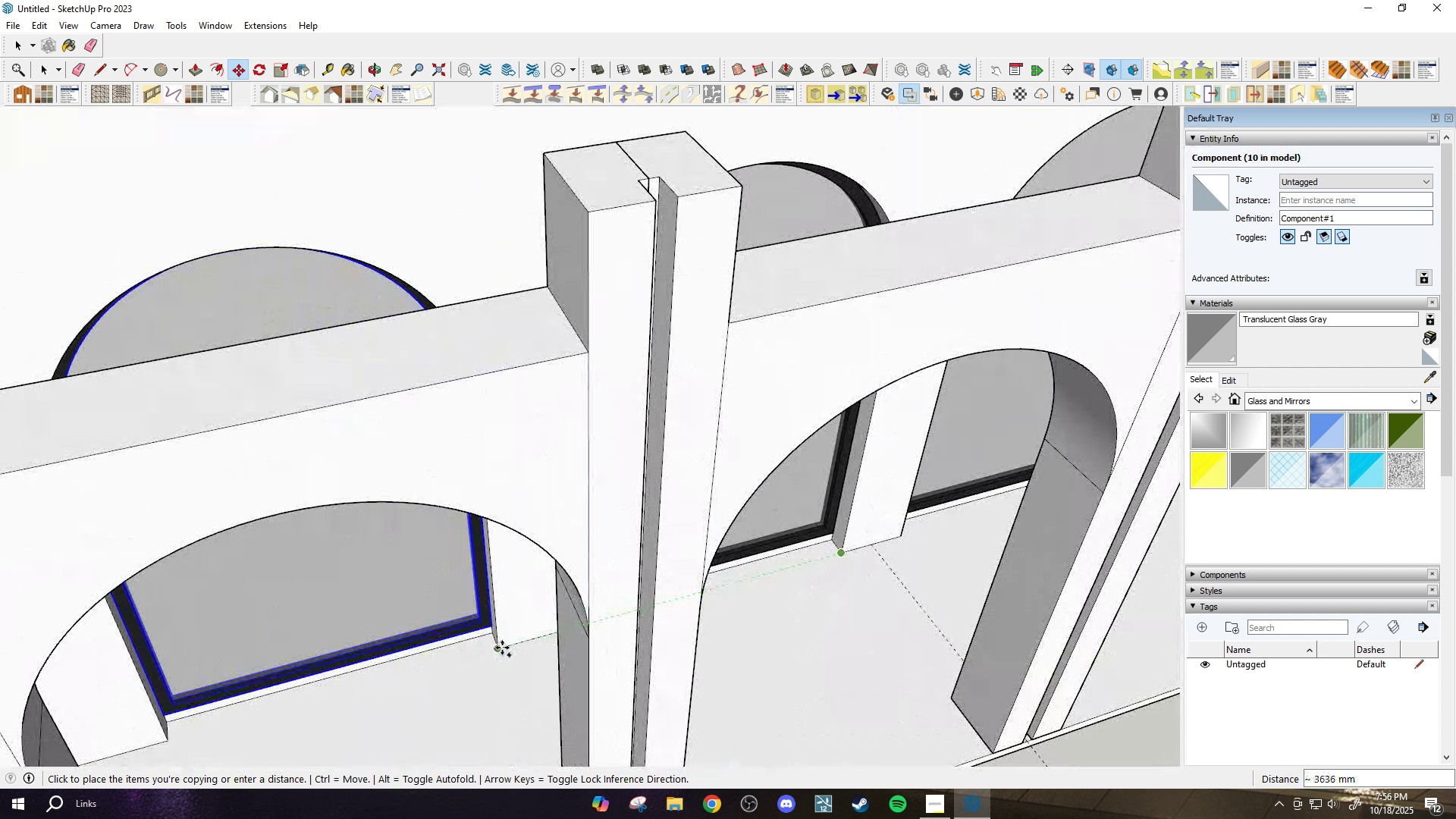 
left_click([502, 648])
 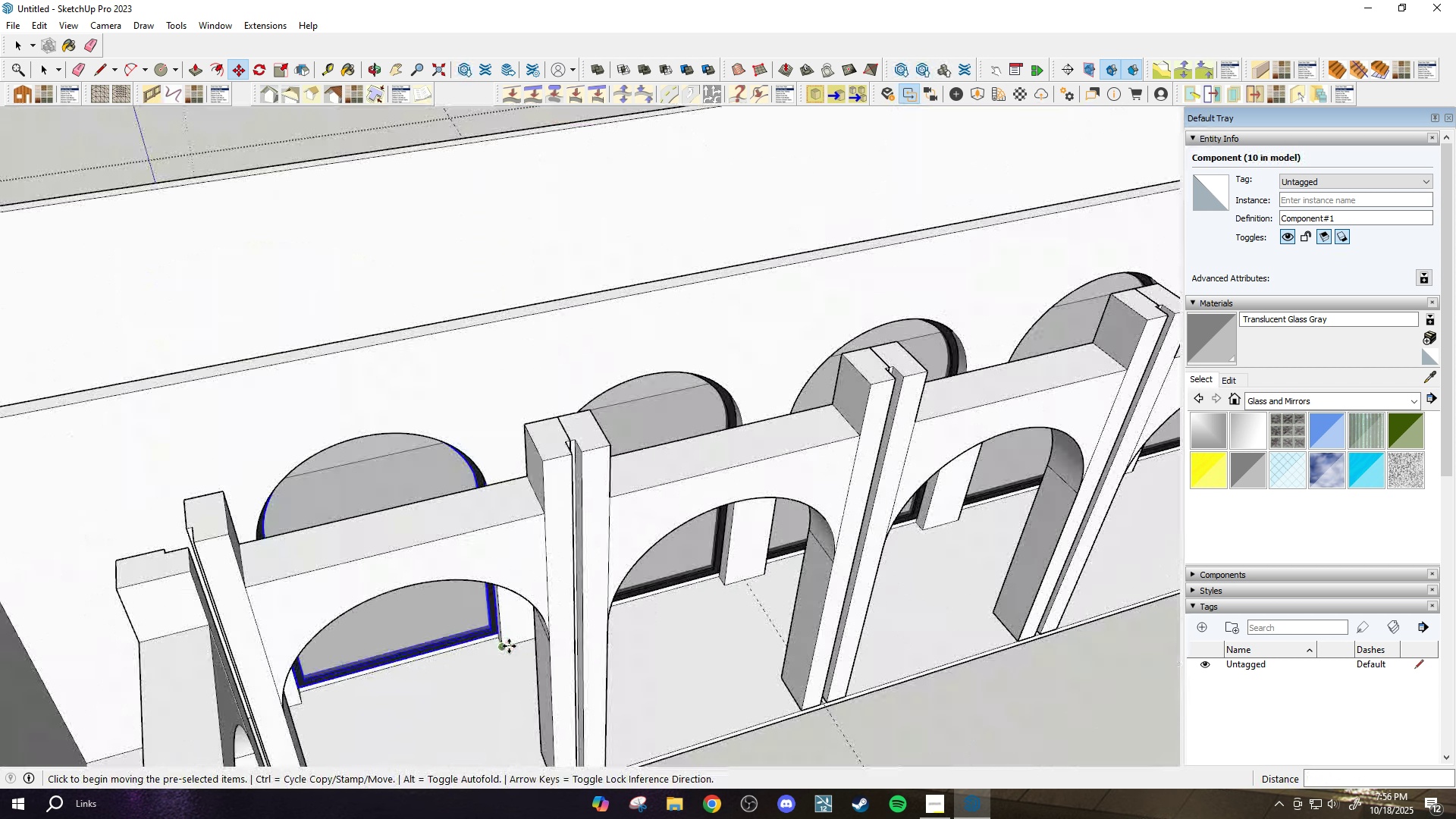 
scroll: coordinate [510, 645], scroll_direction: down, amount: 10.0
 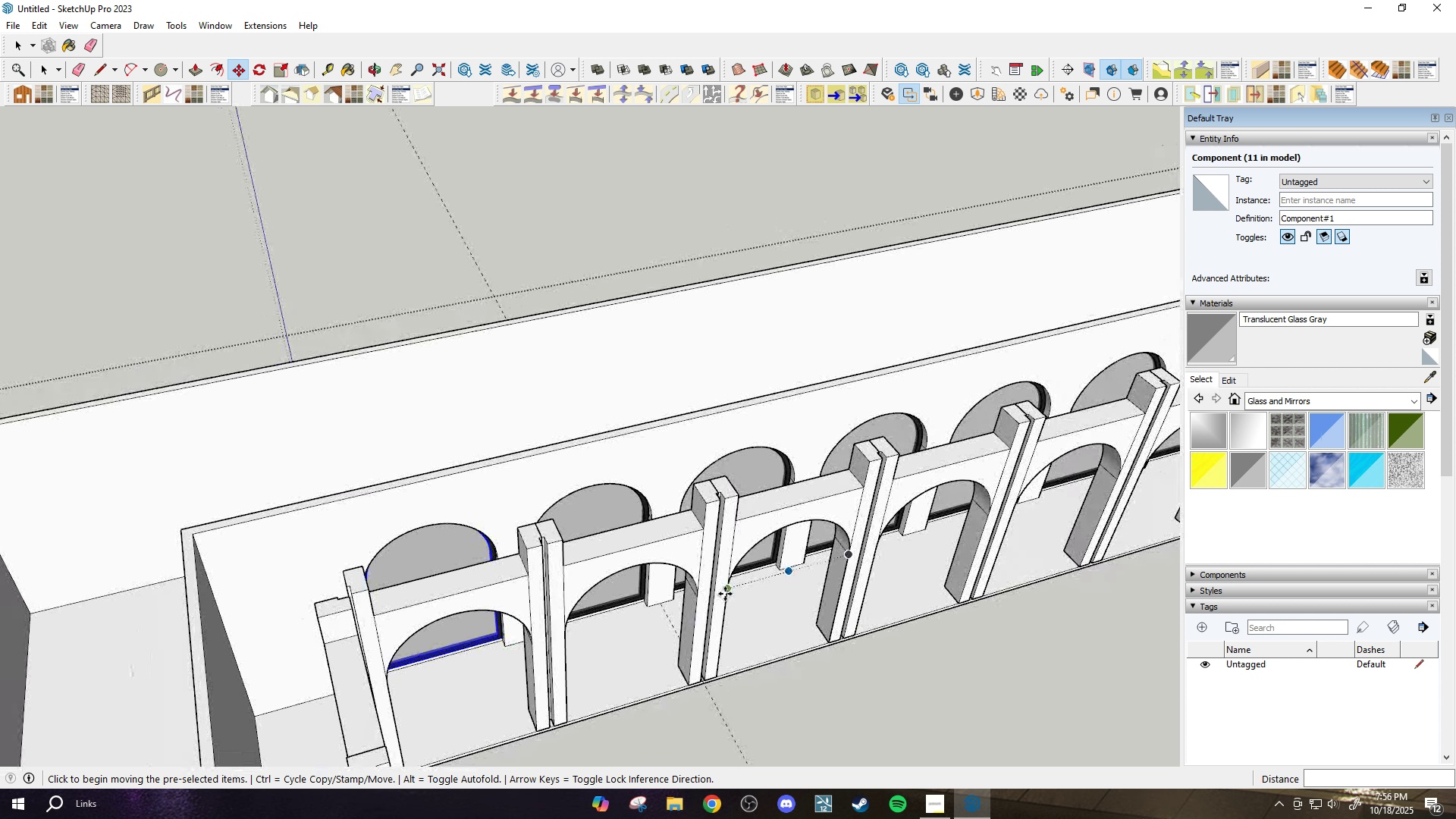 
key(H)
 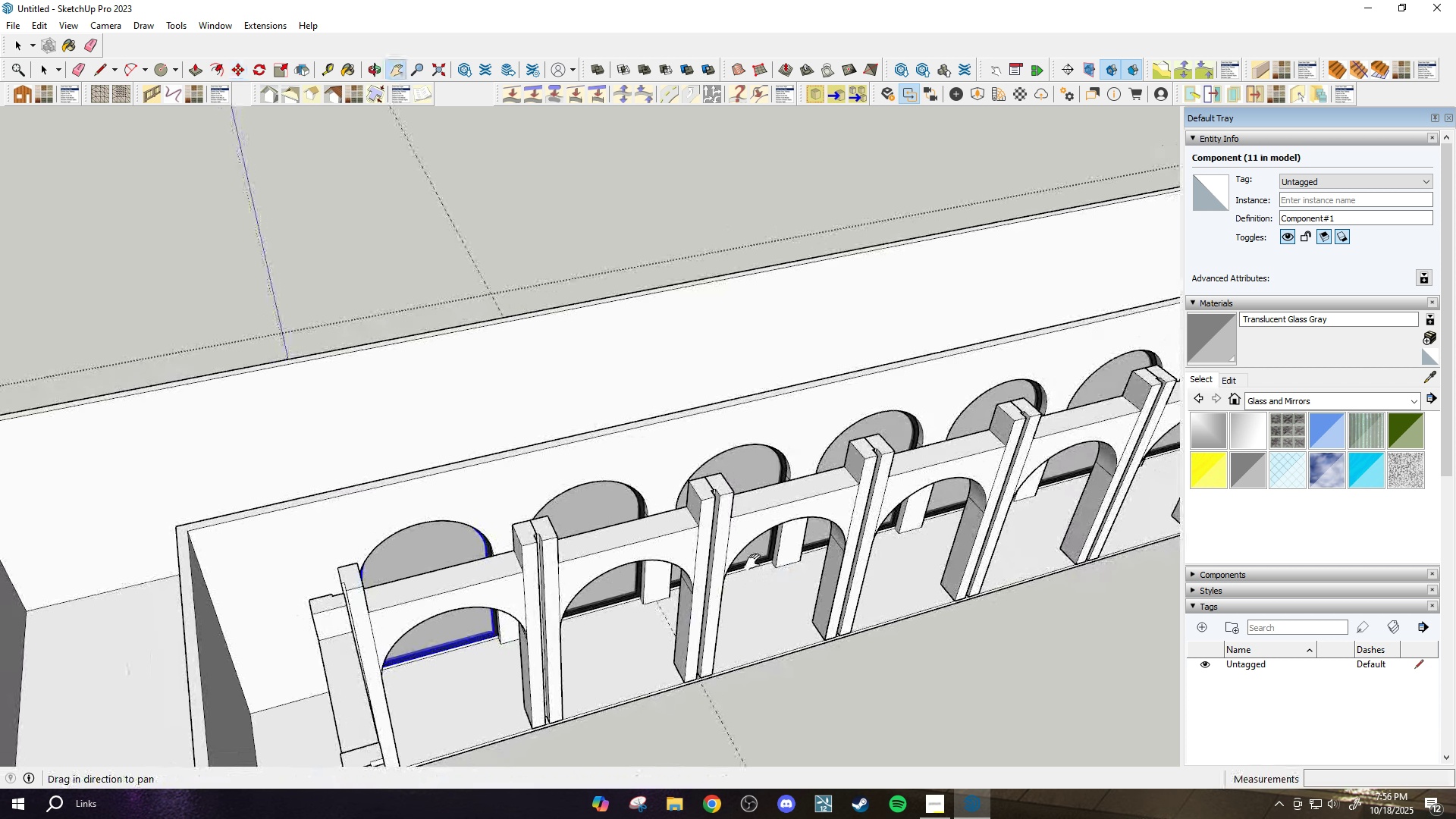 
left_click_drag(start_coordinate=[793, 574], to_coordinate=[388, 582])
 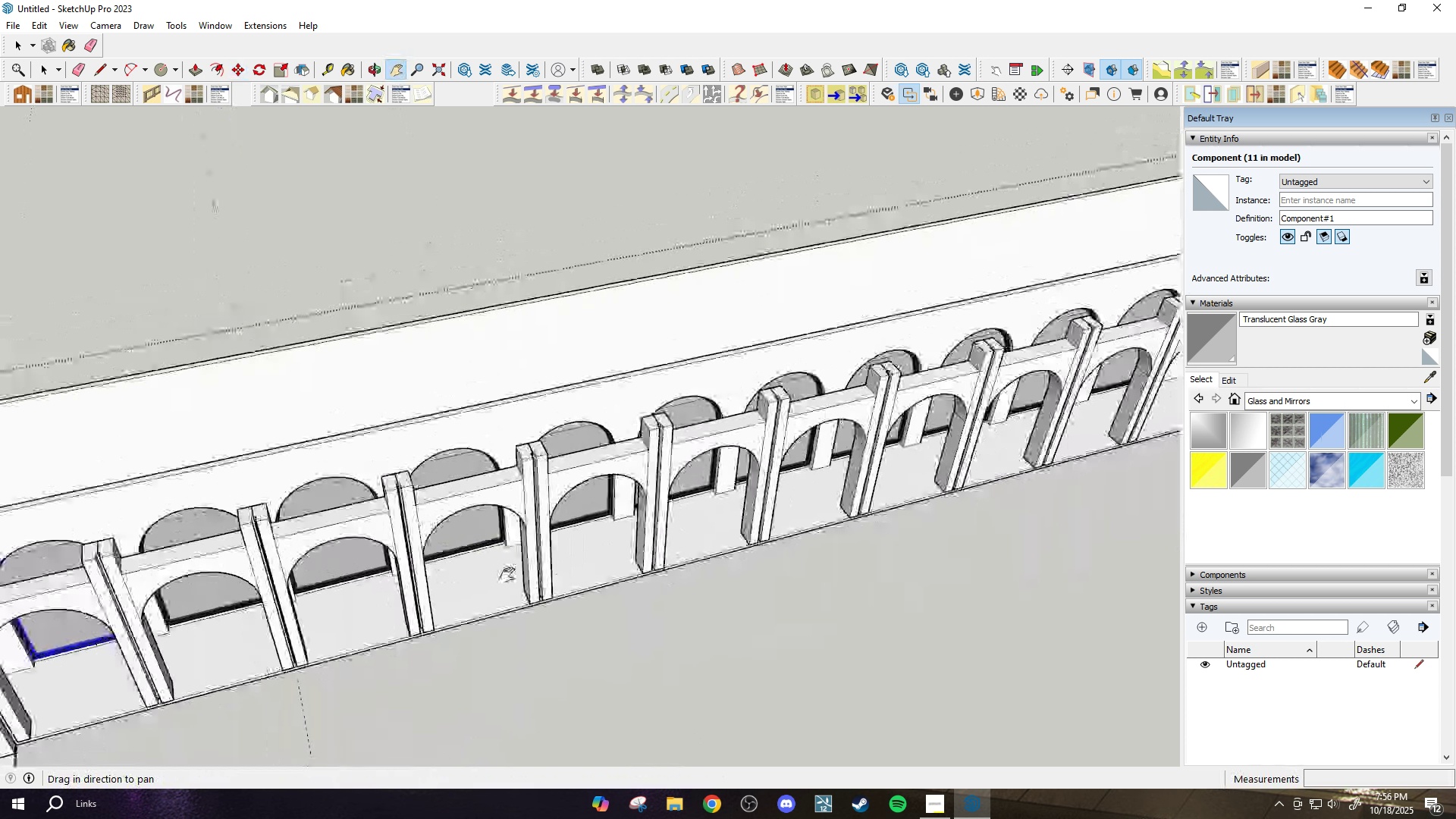 
scroll: coordinate [448, 575], scroll_direction: down, amount: 2.0
 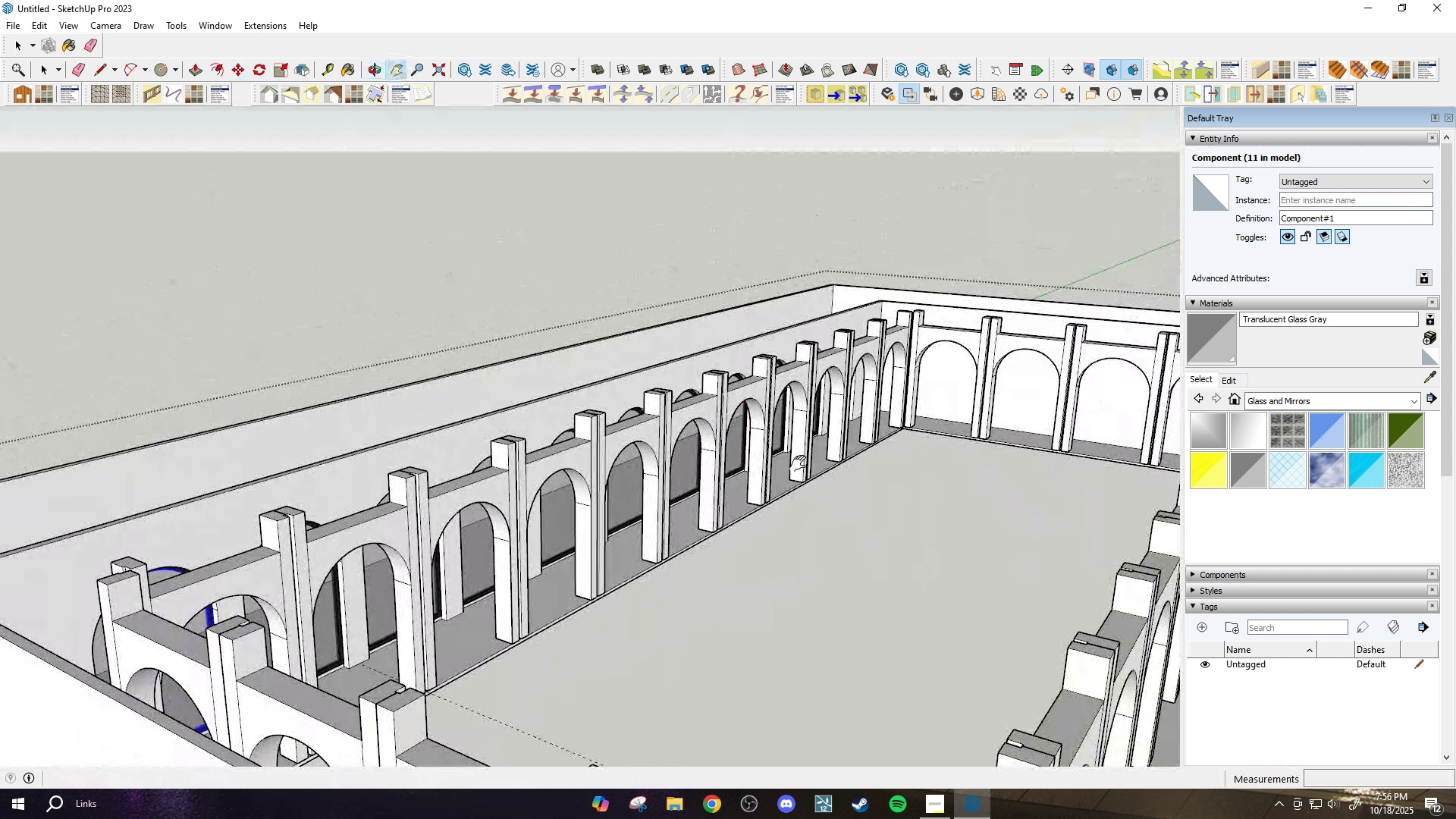 
scroll: coordinate [896, 410], scroll_direction: up, amount: 6.0
 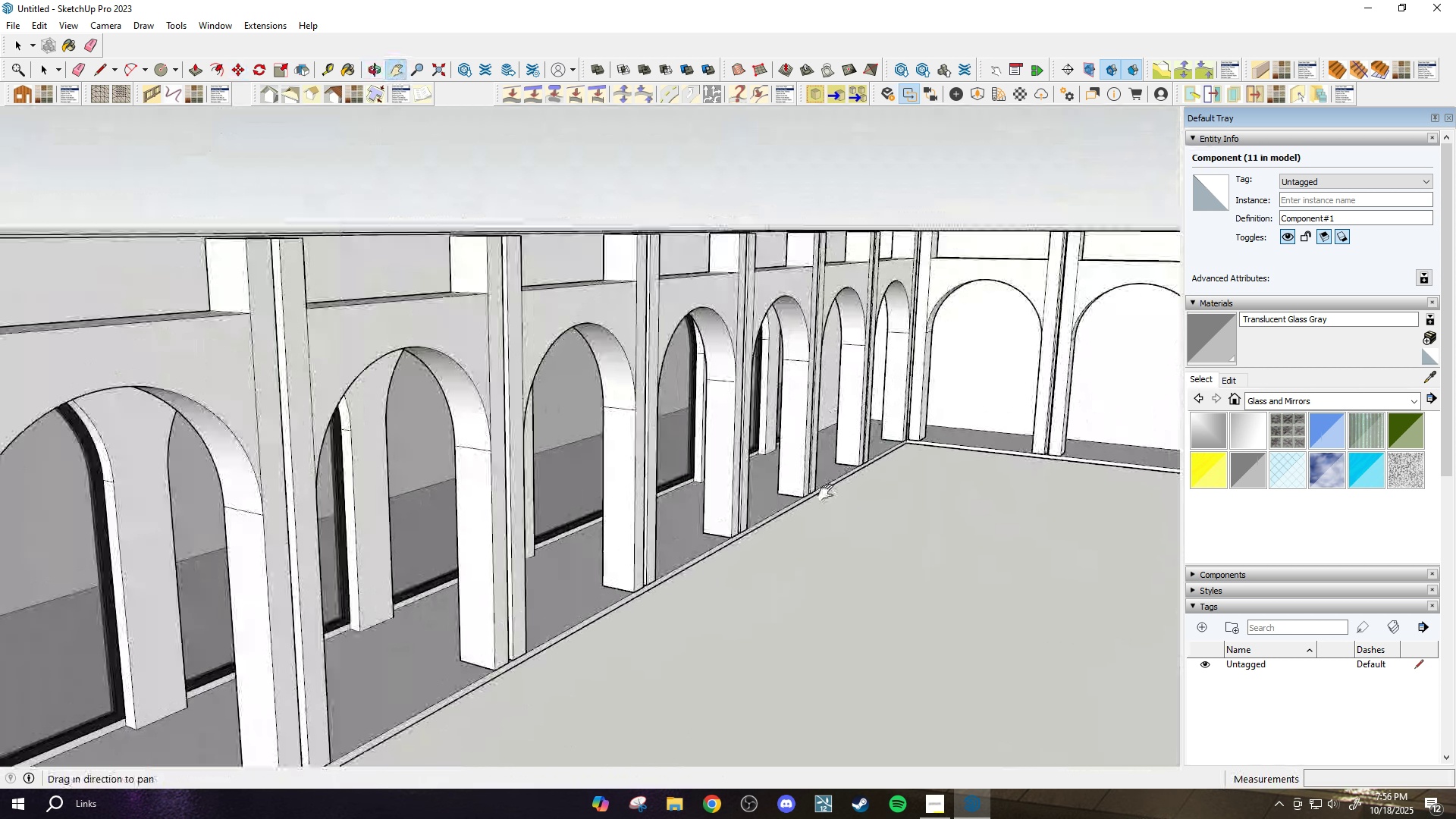 
left_click_drag(start_coordinate=[886, 439], to_coordinate=[771, 535])
 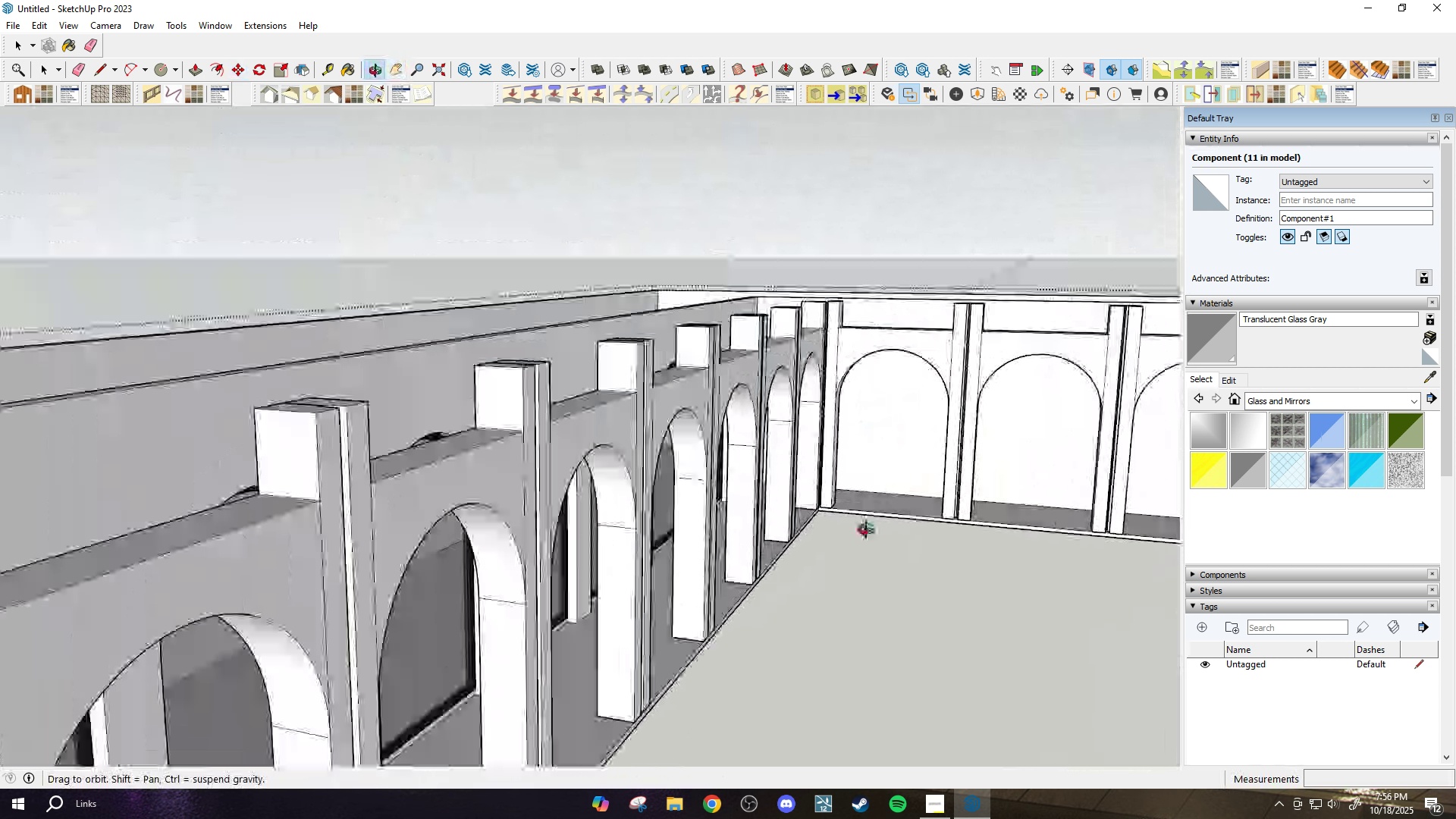 
scroll: coordinate [780, 510], scroll_direction: down, amount: 5.0
 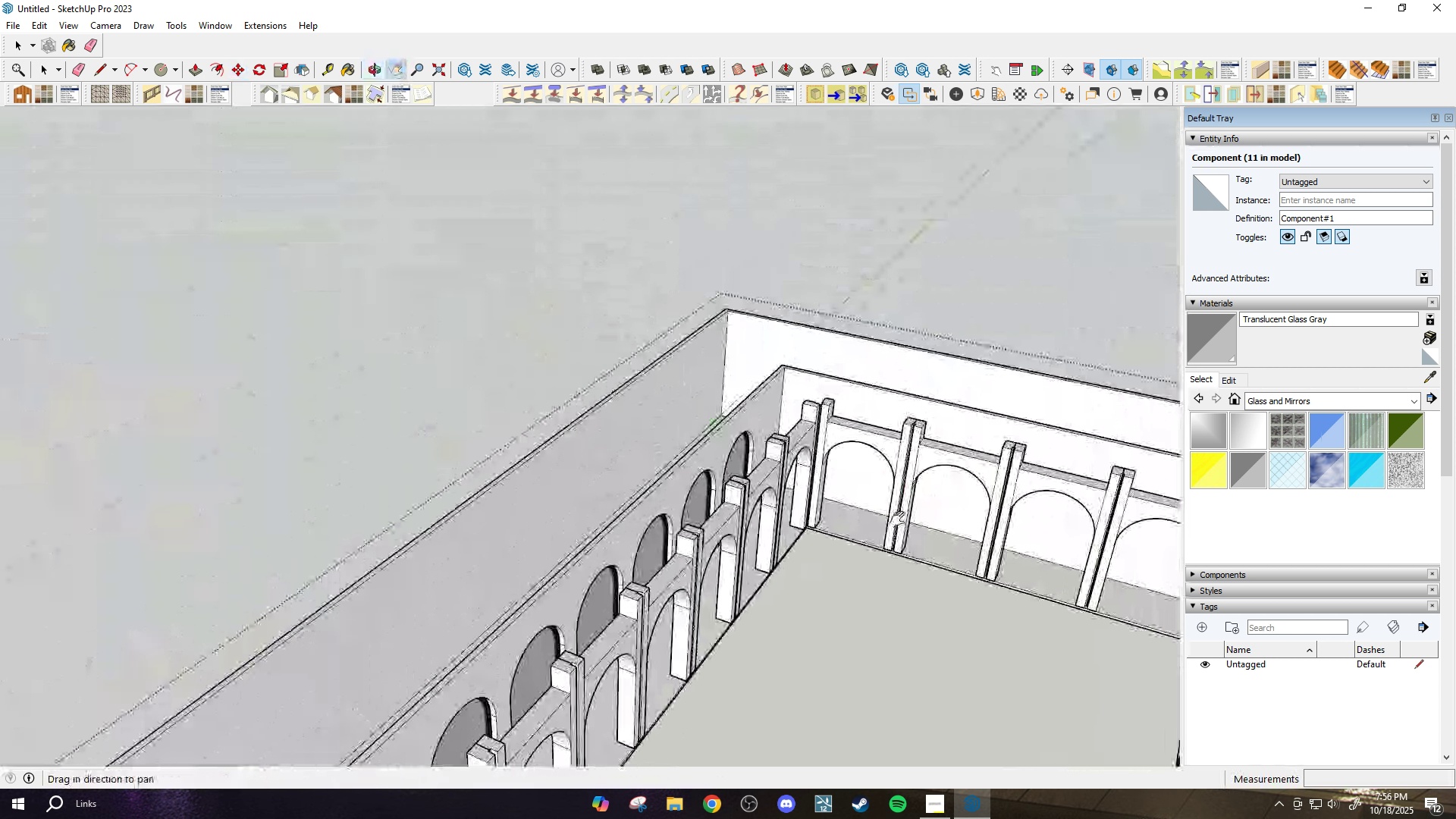 
left_click_drag(start_coordinate=[920, 524], to_coordinate=[753, 531])
 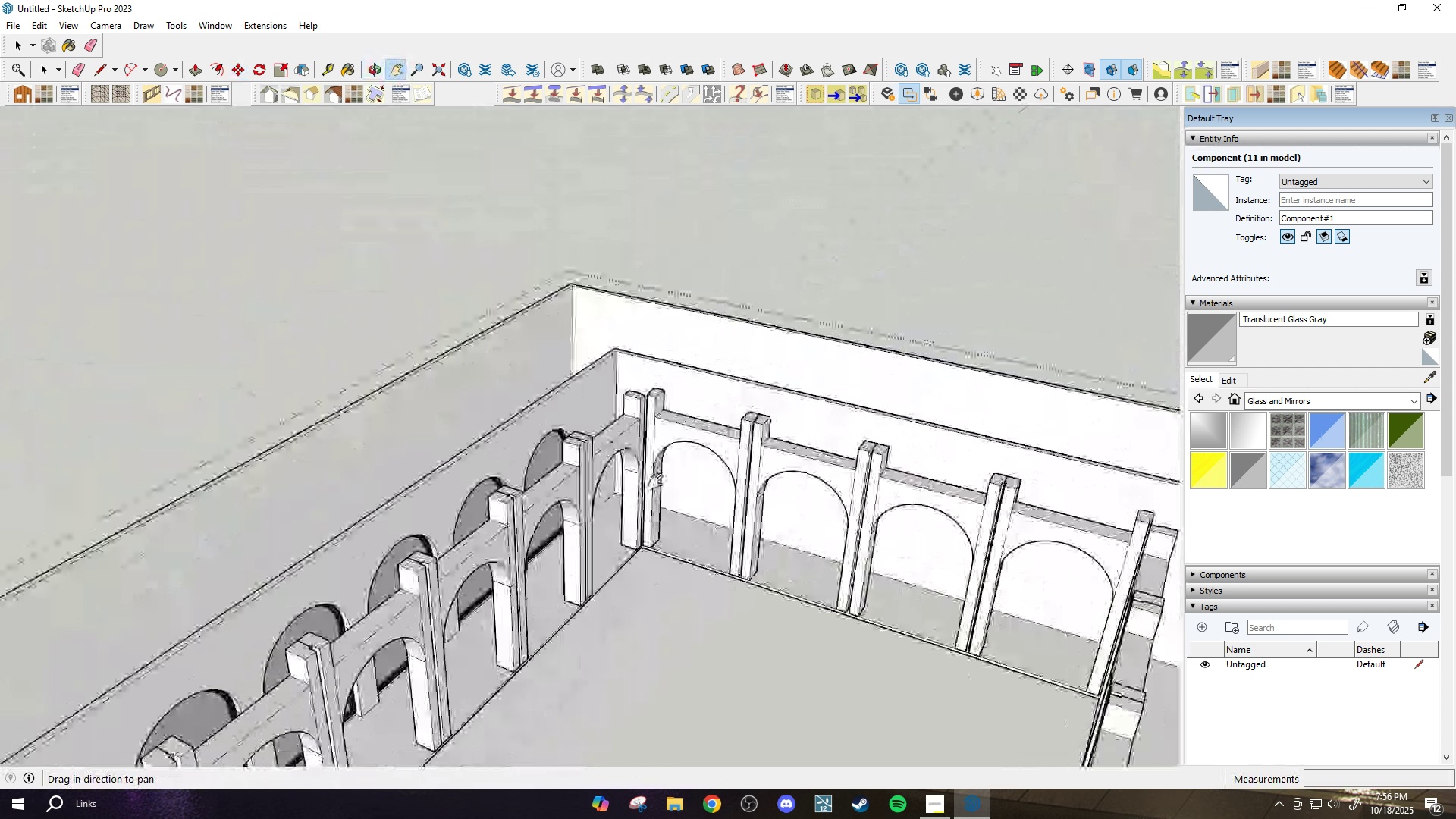 
scroll: coordinate [654, 486], scroll_direction: up, amount: 2.0
 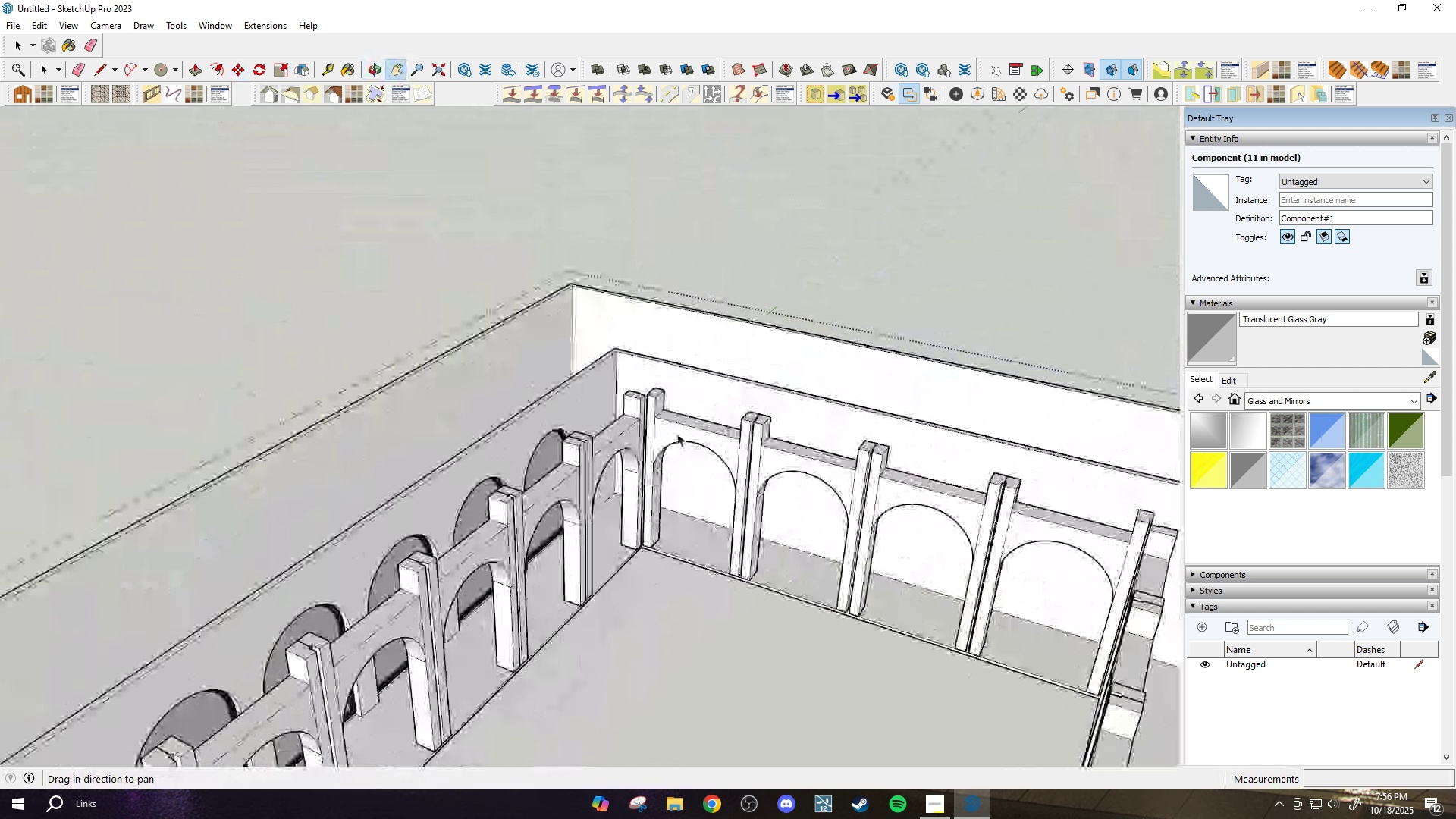 
key(Space)
 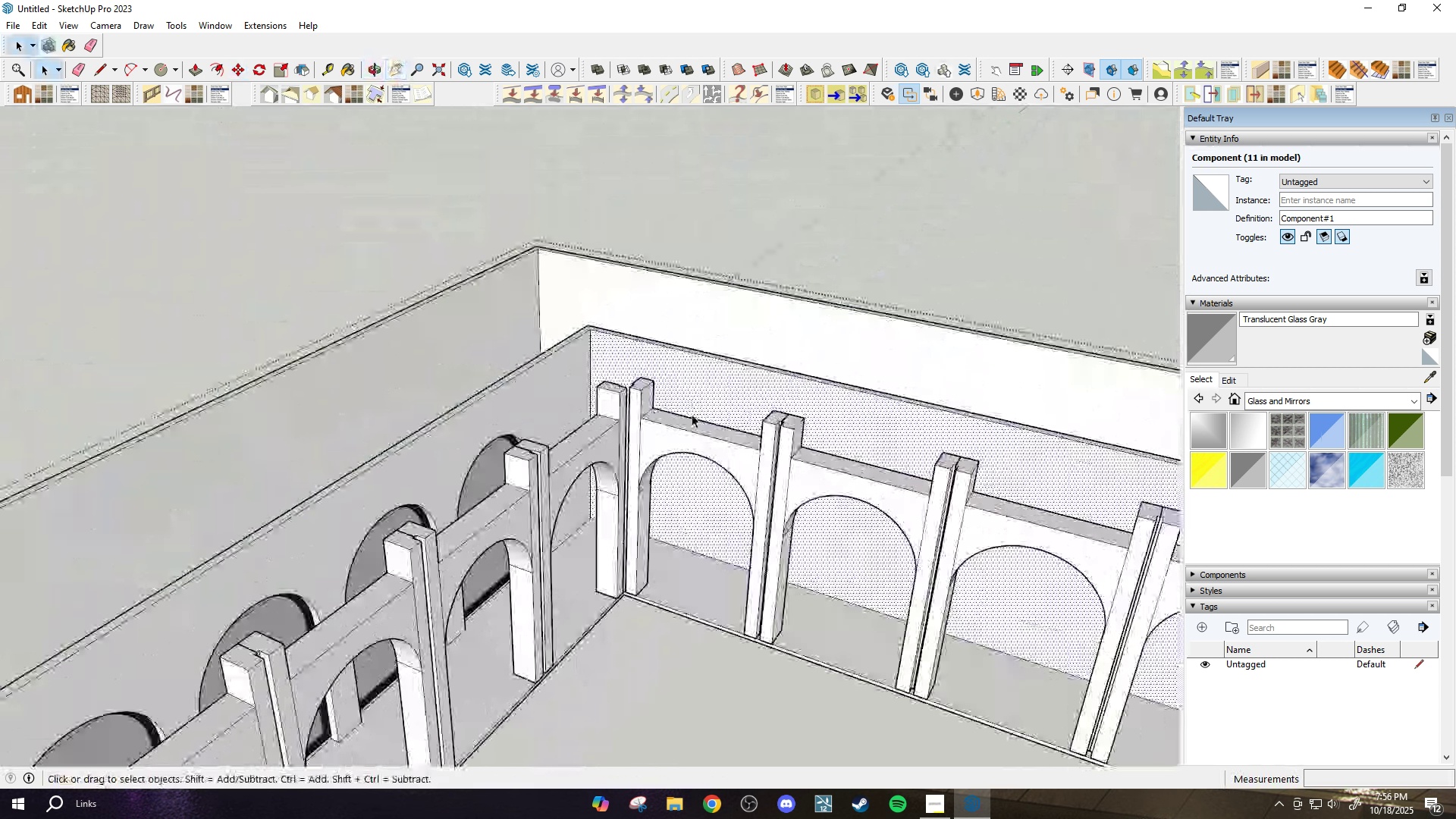 
scroll: coordinate [622, 482], scroll_direction: up, amount: 10.0
 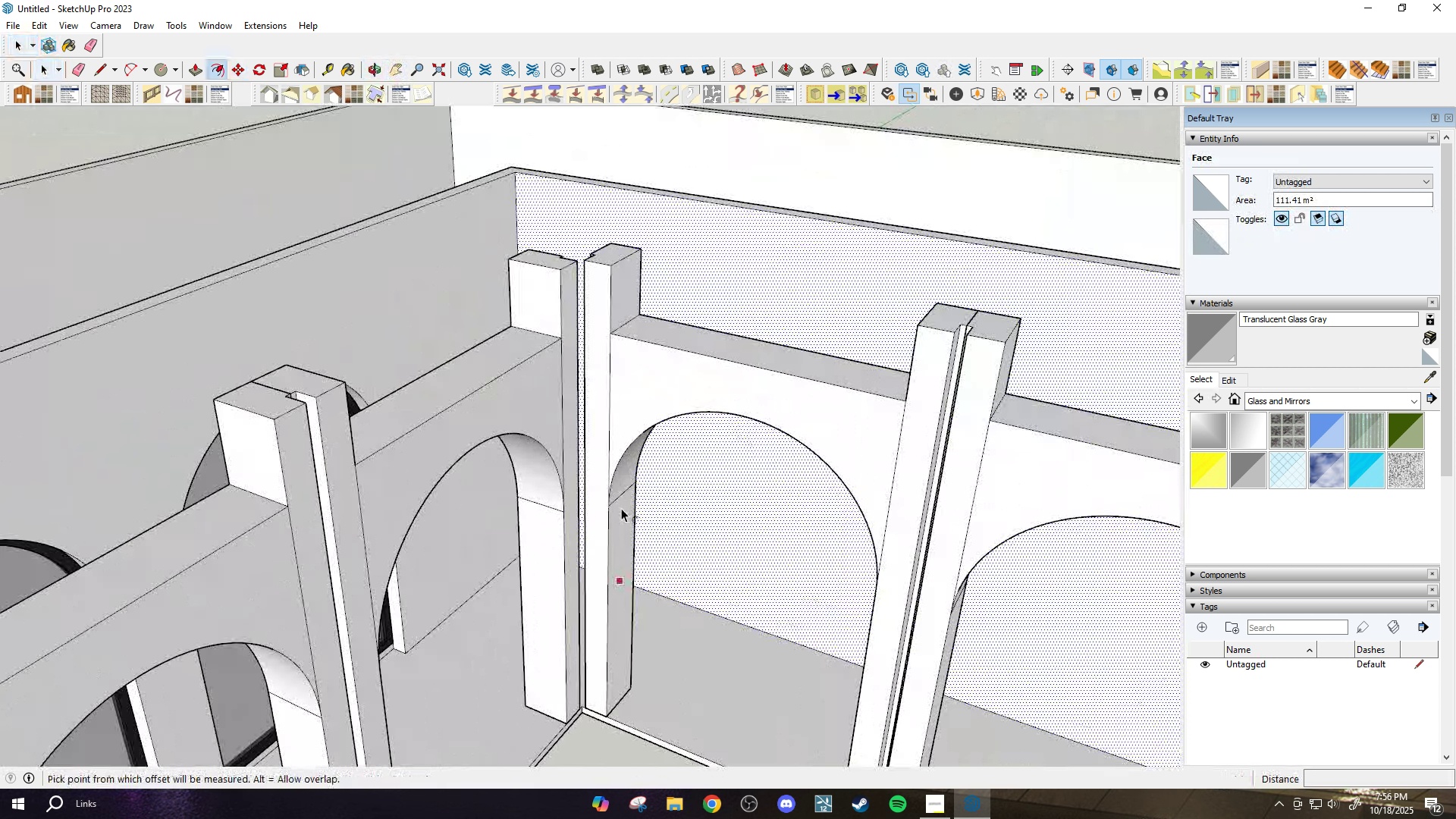 
type(fr)
 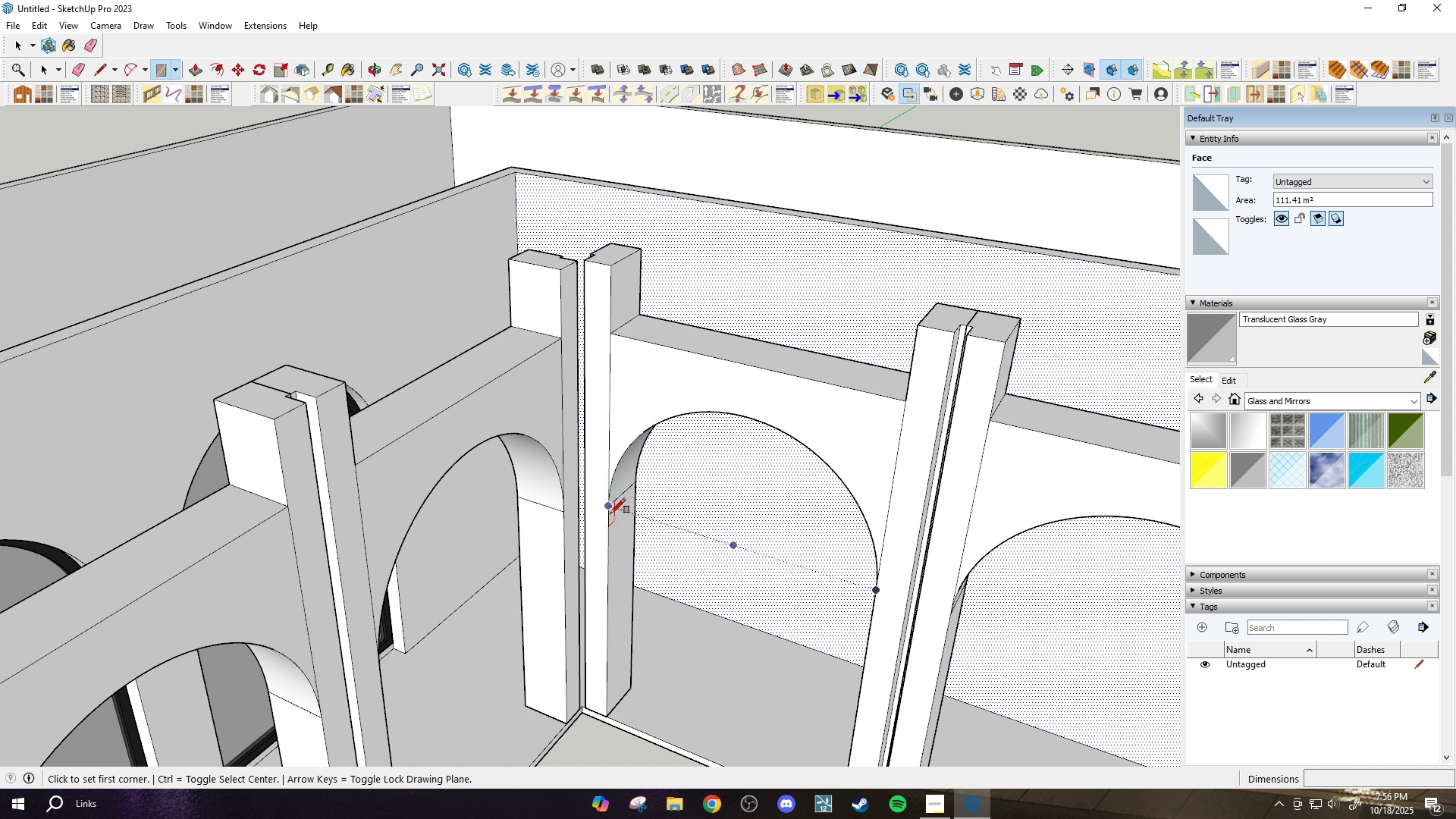 
scroll: coordinate [610, 513], scroll_direction: up, amount: 2.0
 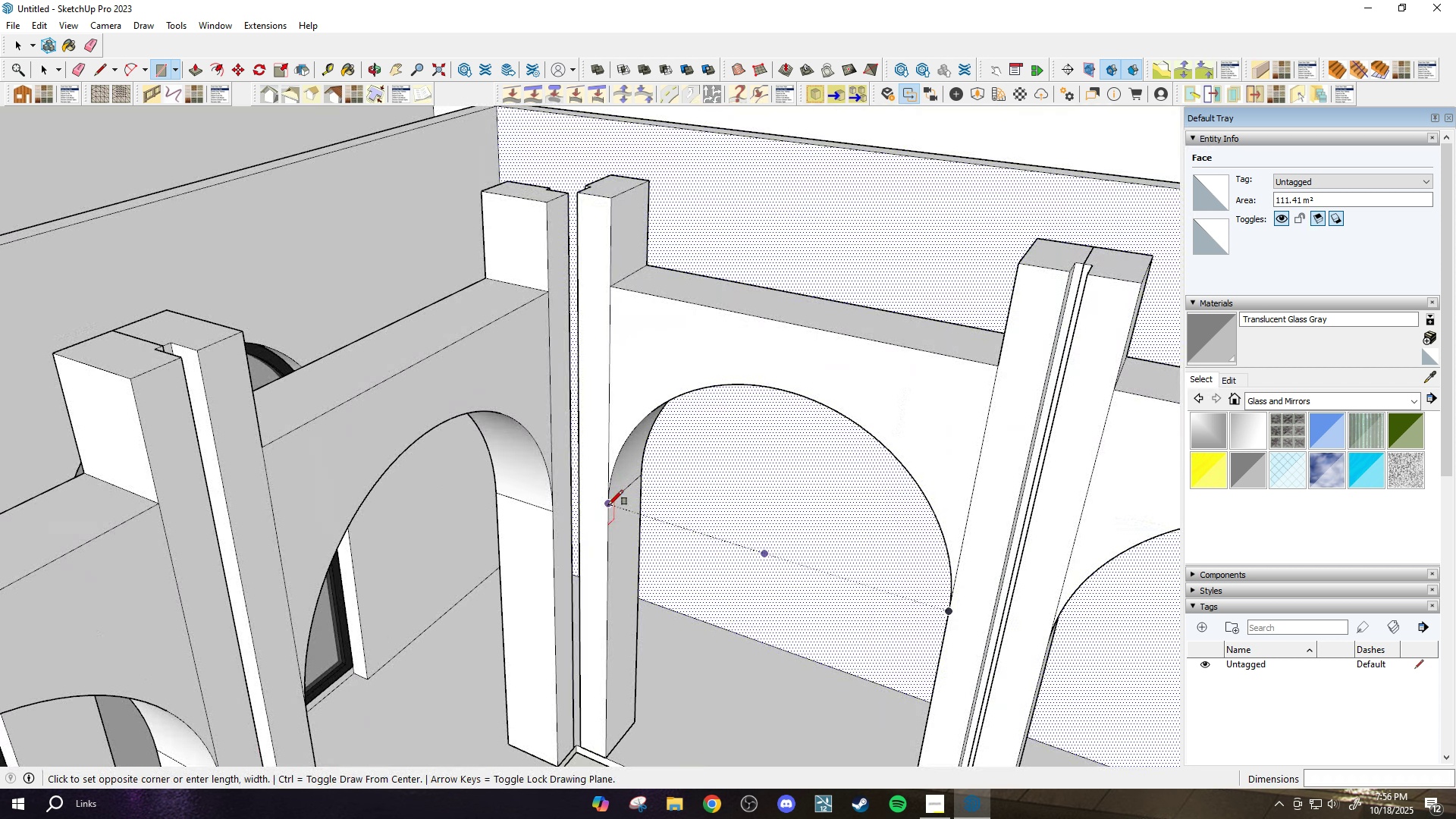 
left_click_drag(start_coordinate=[608, 505], to_coordinate=[608, 501])
 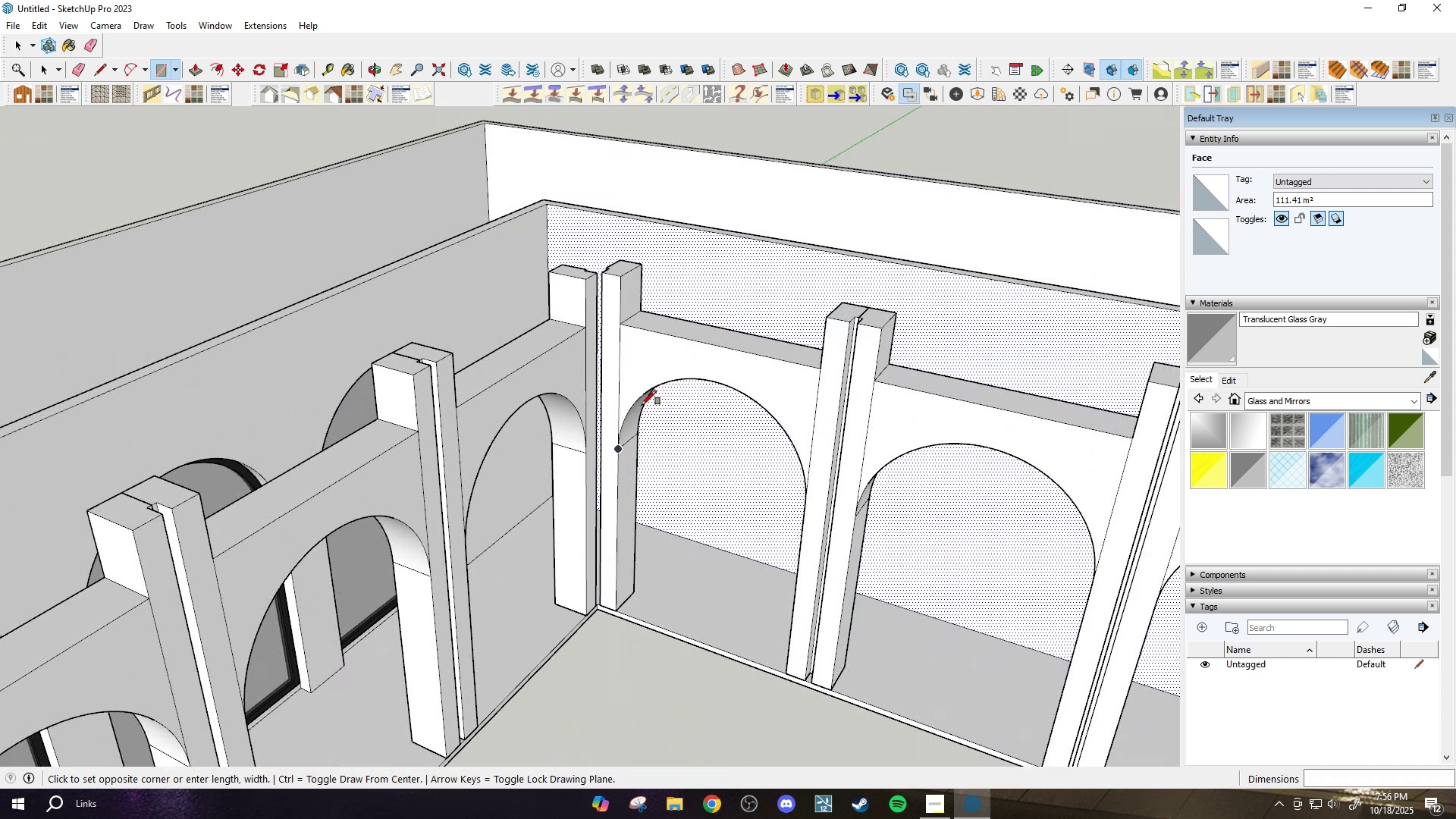 
scroll: coordinate [761, 677], scroll_direction: down, amount: 2.0
 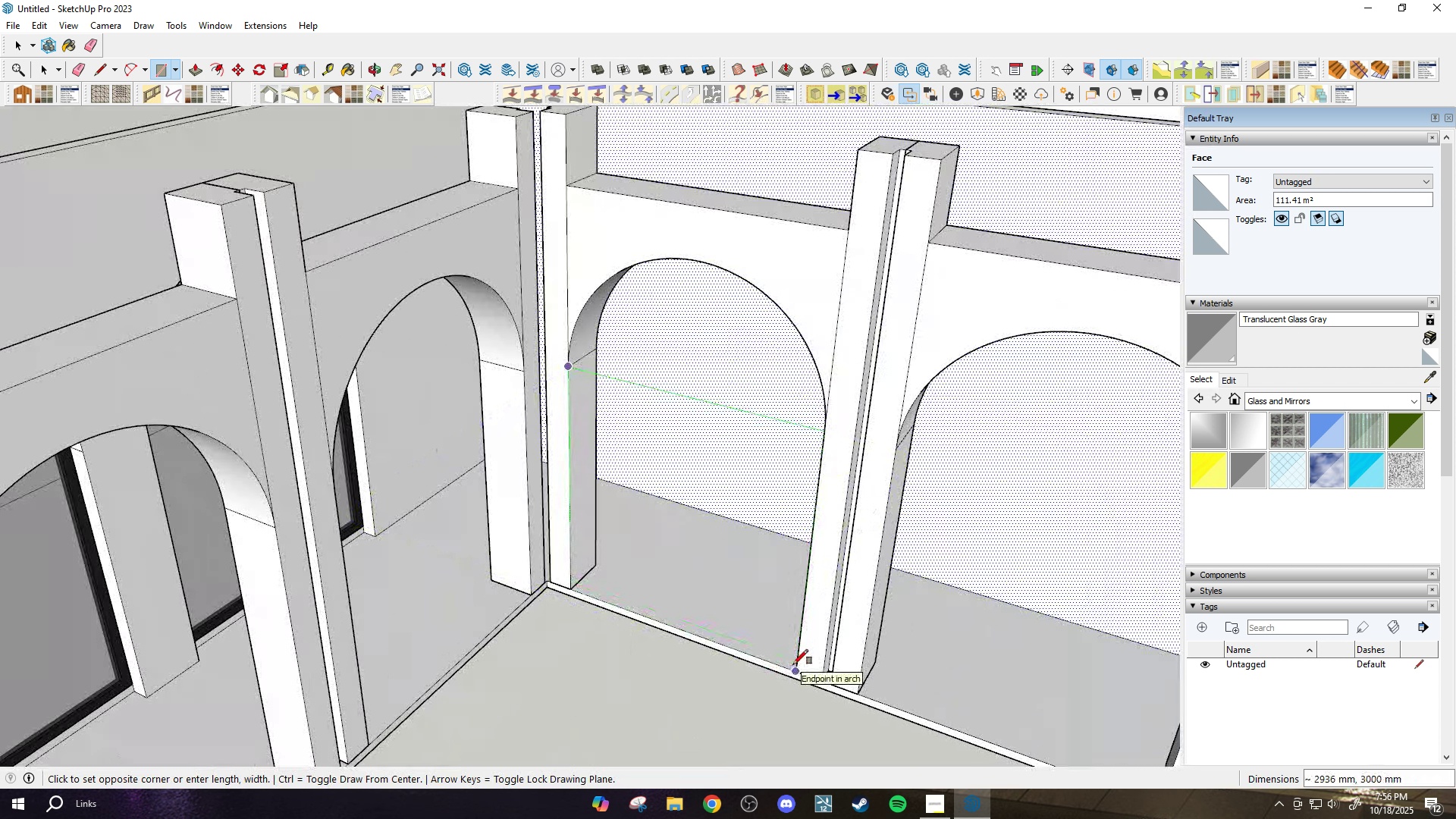 
left_click([793, 664])
 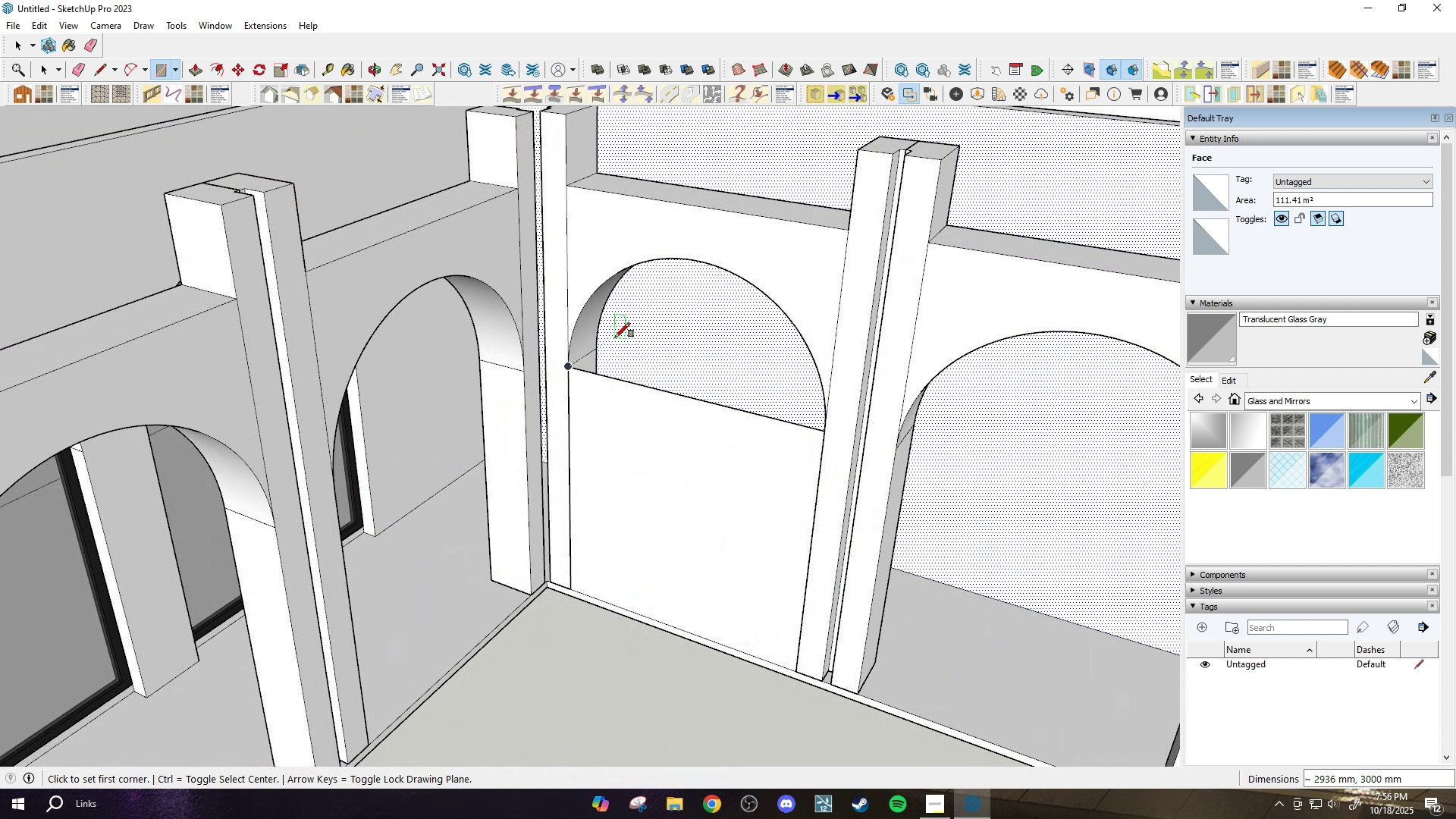 
type(cwe m)
 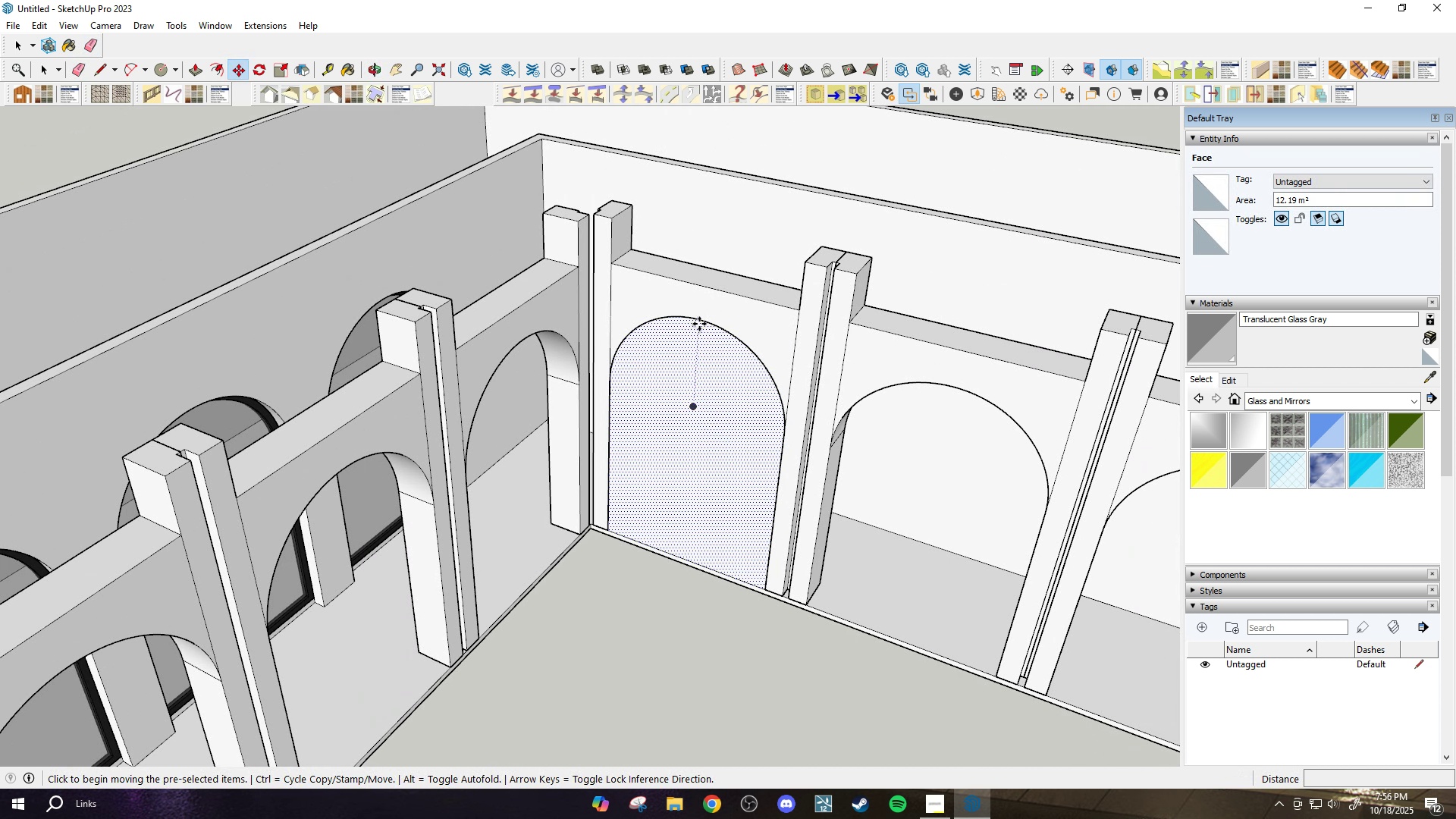 
left_click_drag(start_coordinate=[686, 396], to_coordinate=[681, 391])
 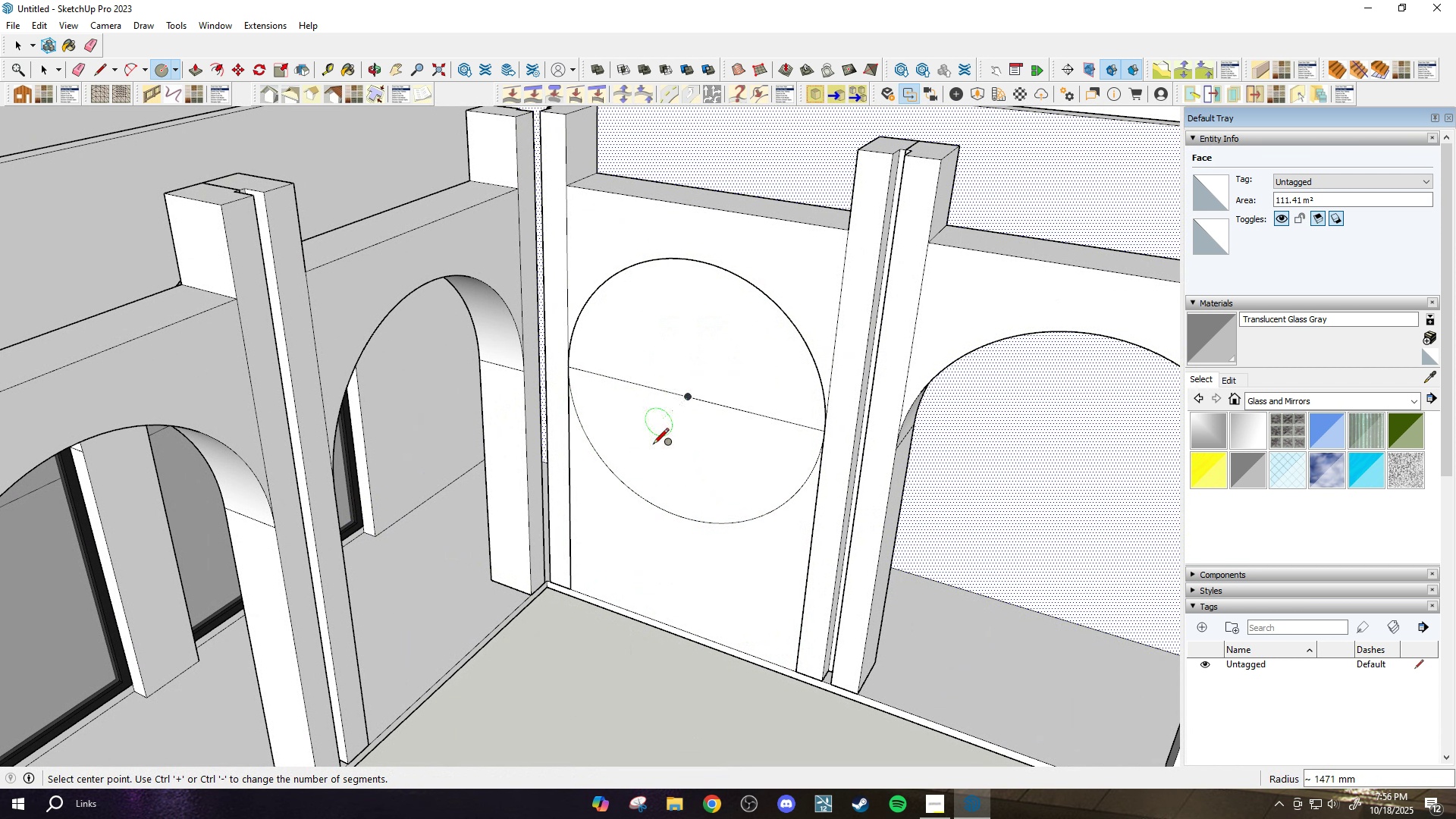 
left_click_drag(start_coordinate=[646, 469], to_coordinate=[639, 529])
 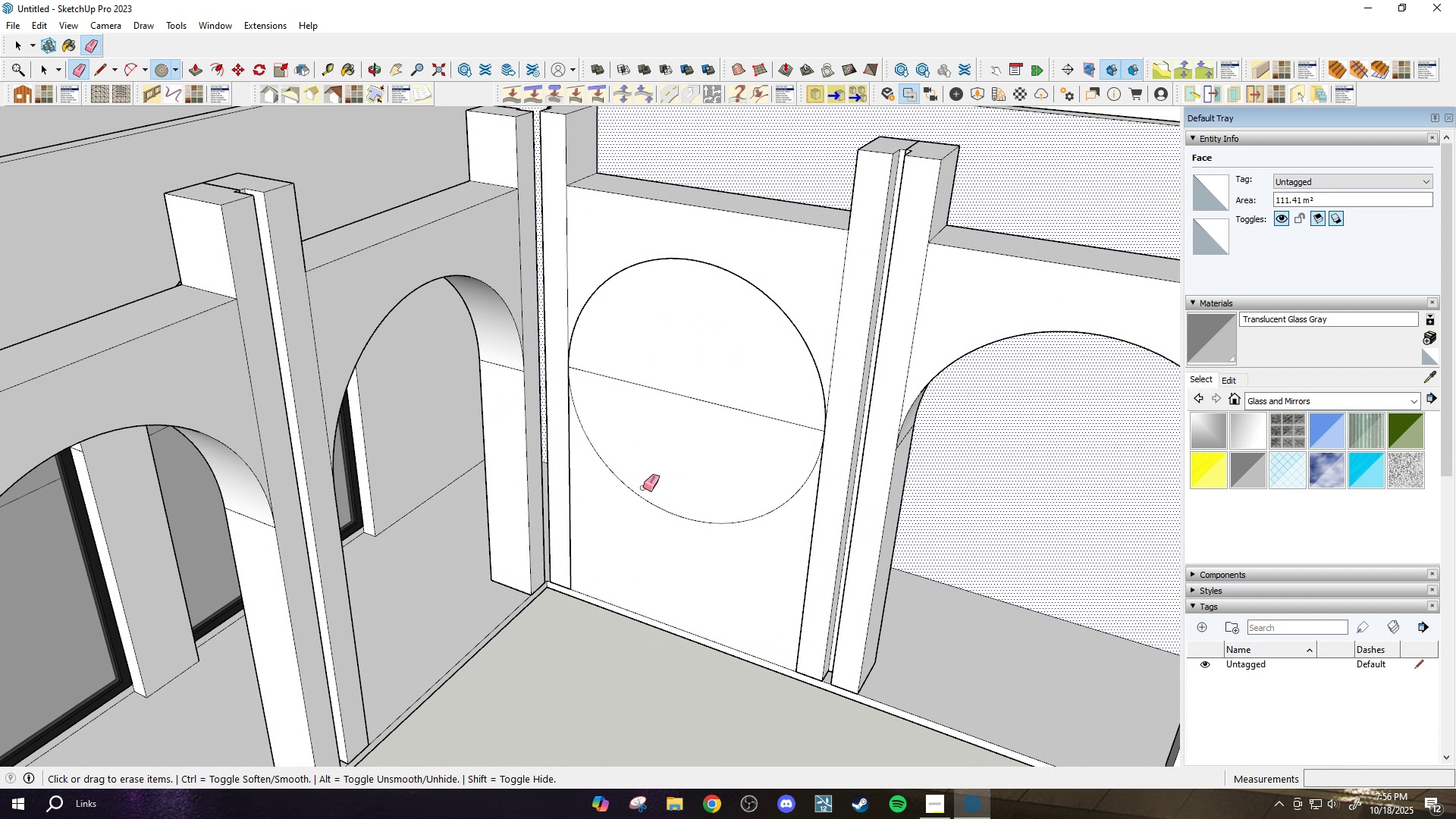 
left_click_drag(start_coordinate=[643, 488], to_coordinate=[638, 504])
 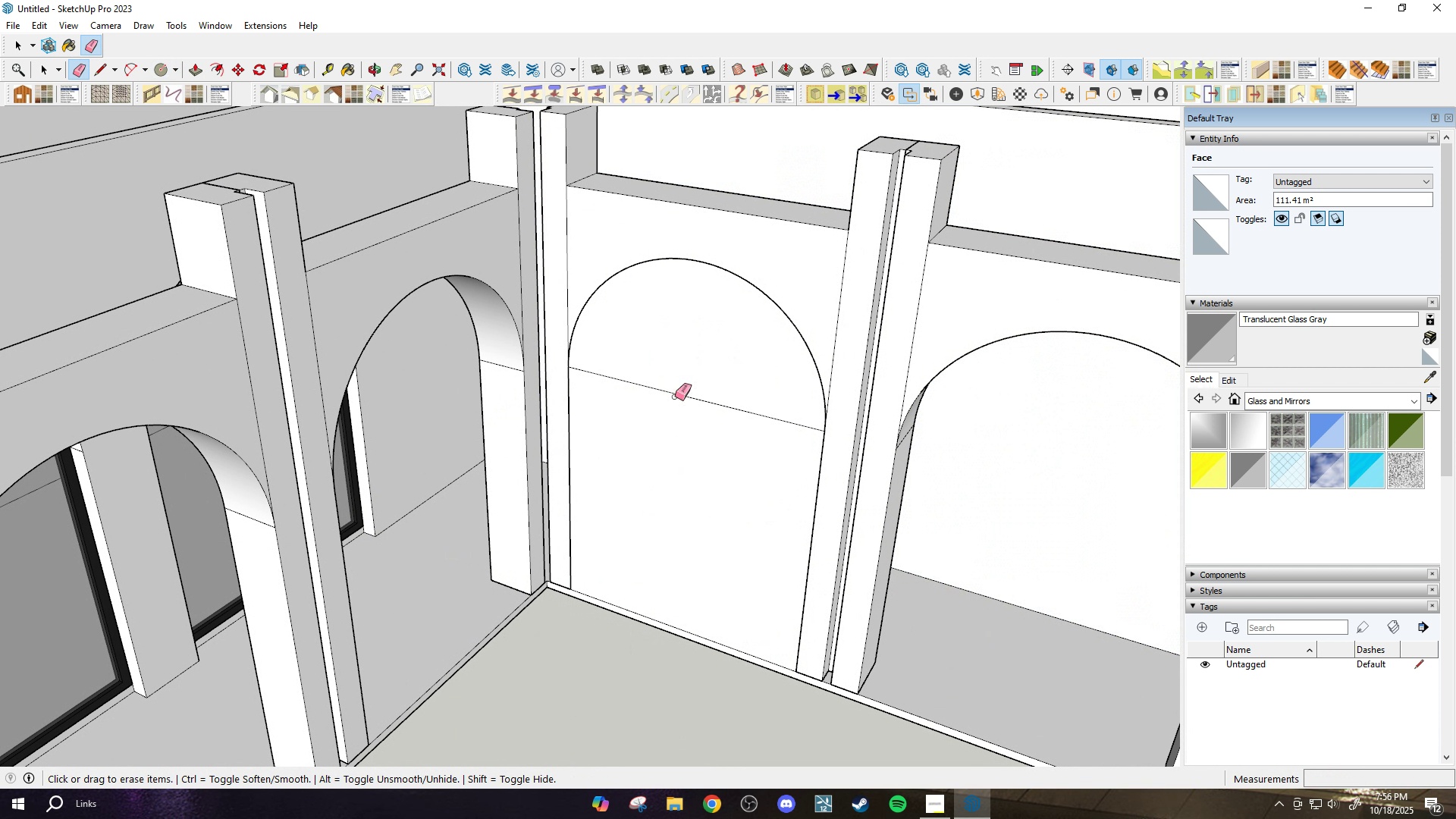 
left_click_drag(start_coordinate=[673, 419], to_coordinate=[678, 382])
 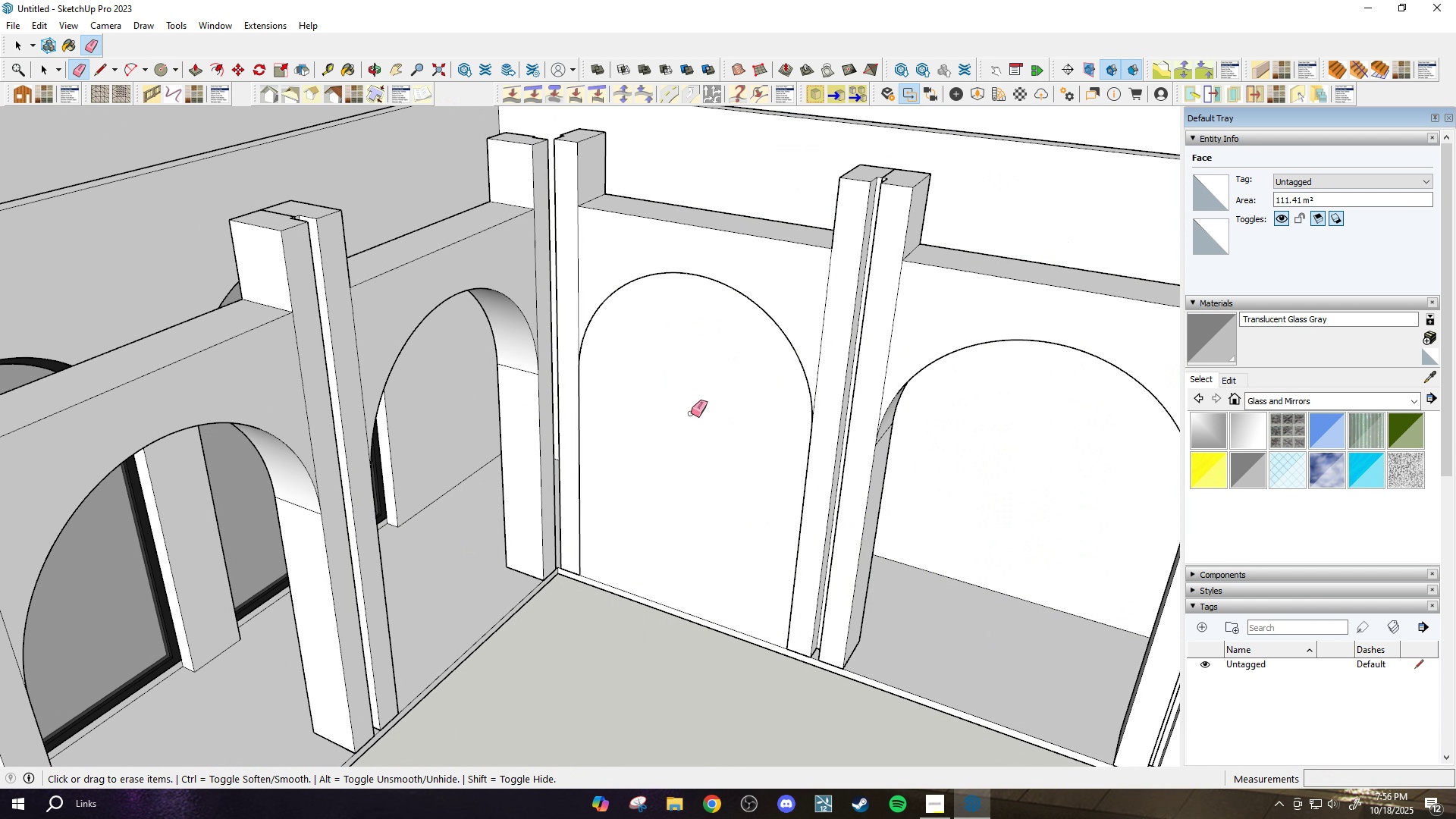 
scroll: coordinate [715, 446], scroll_direction: down, amount: 4.0
 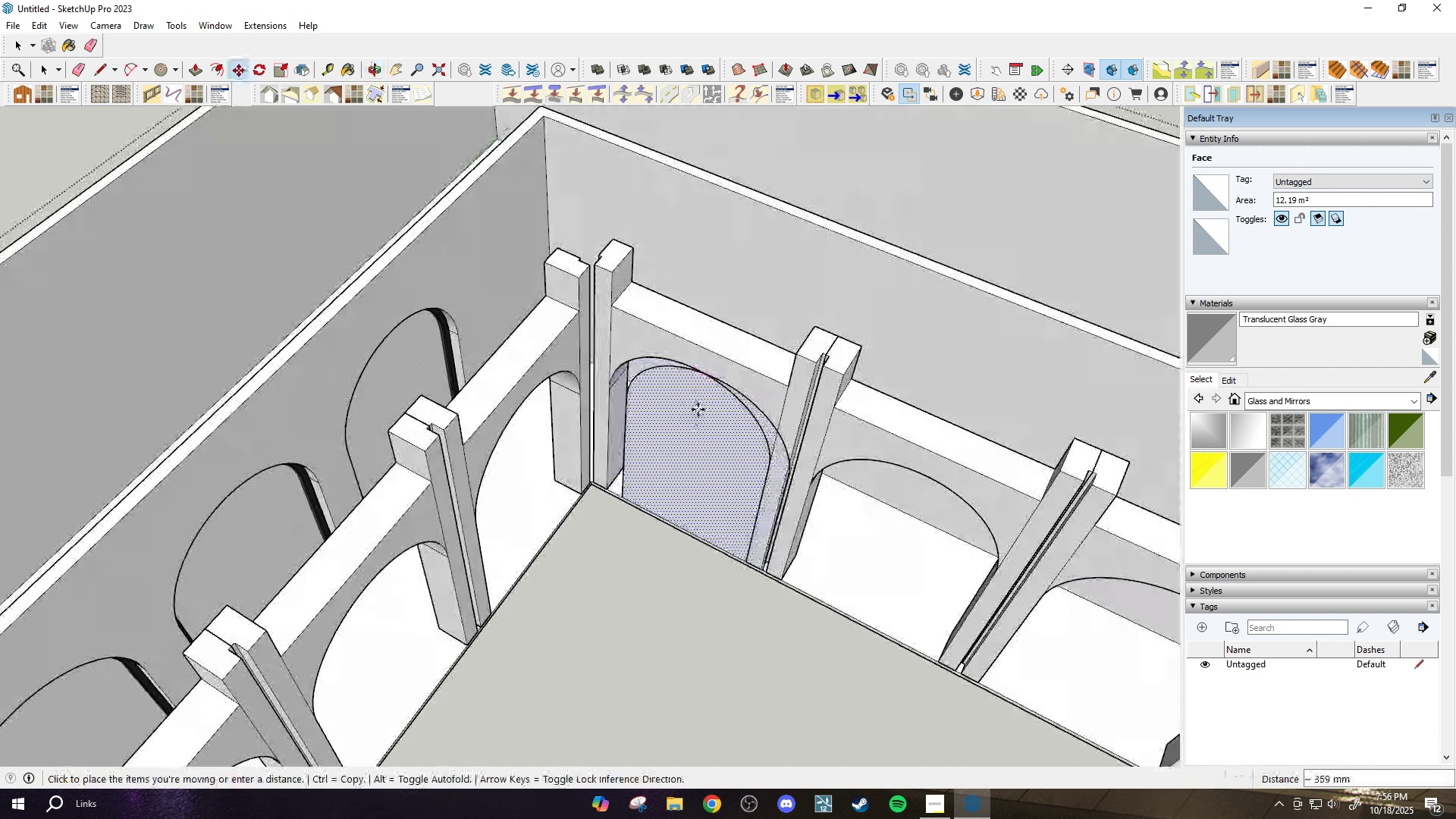 
key(ArrowRight)
 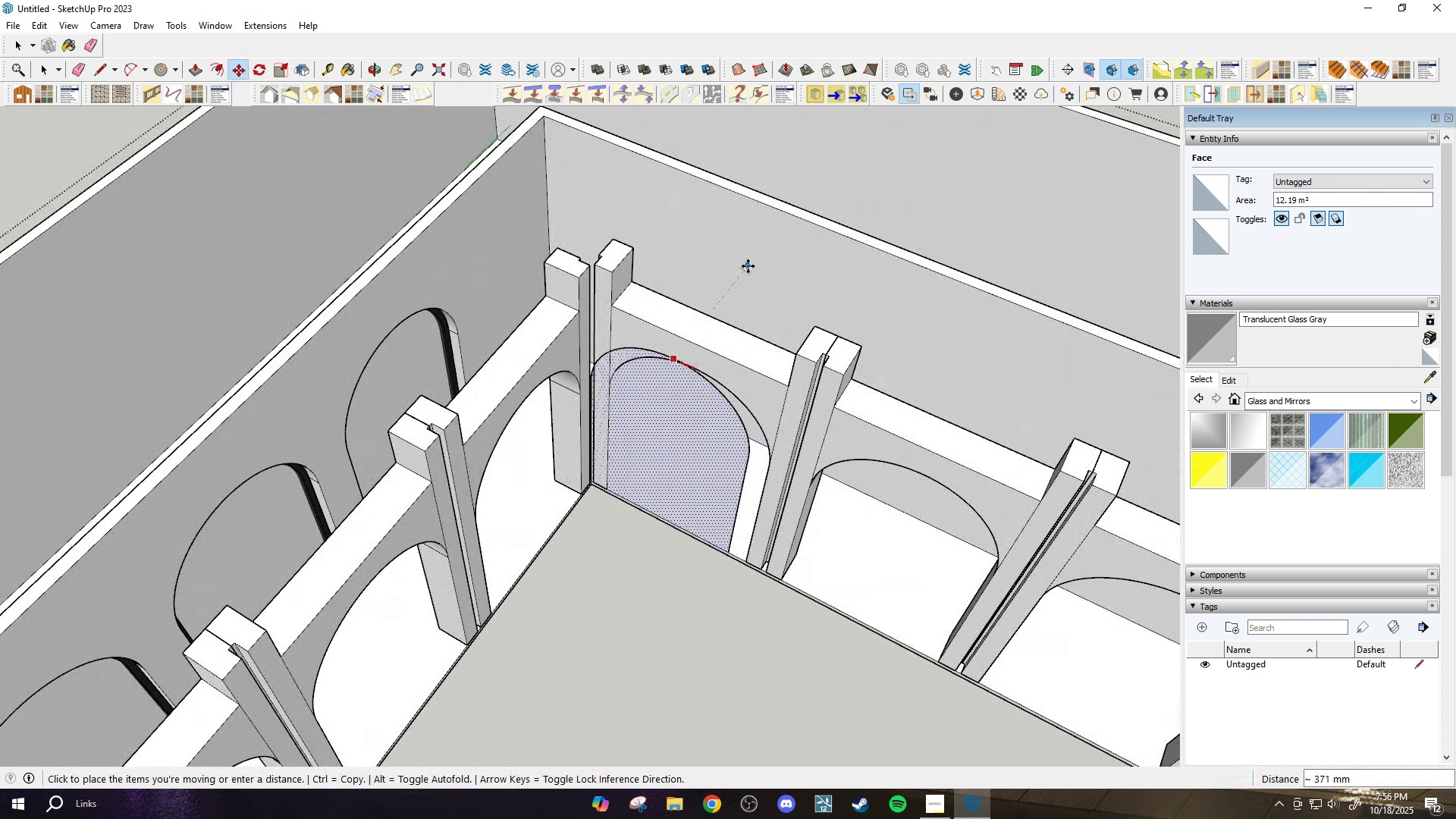 
key(ArrowLeft)
 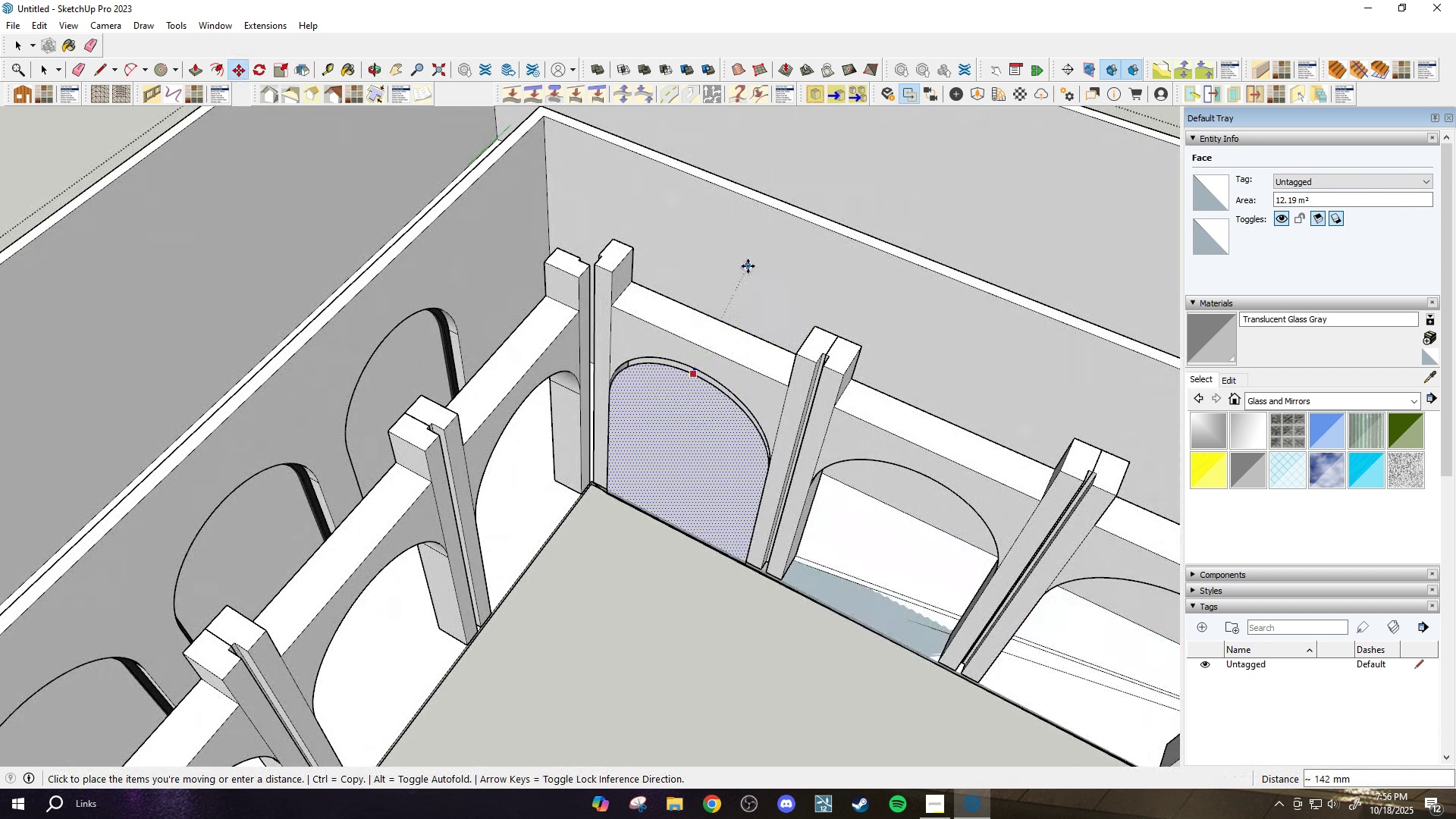 
key(ArrowUp)
 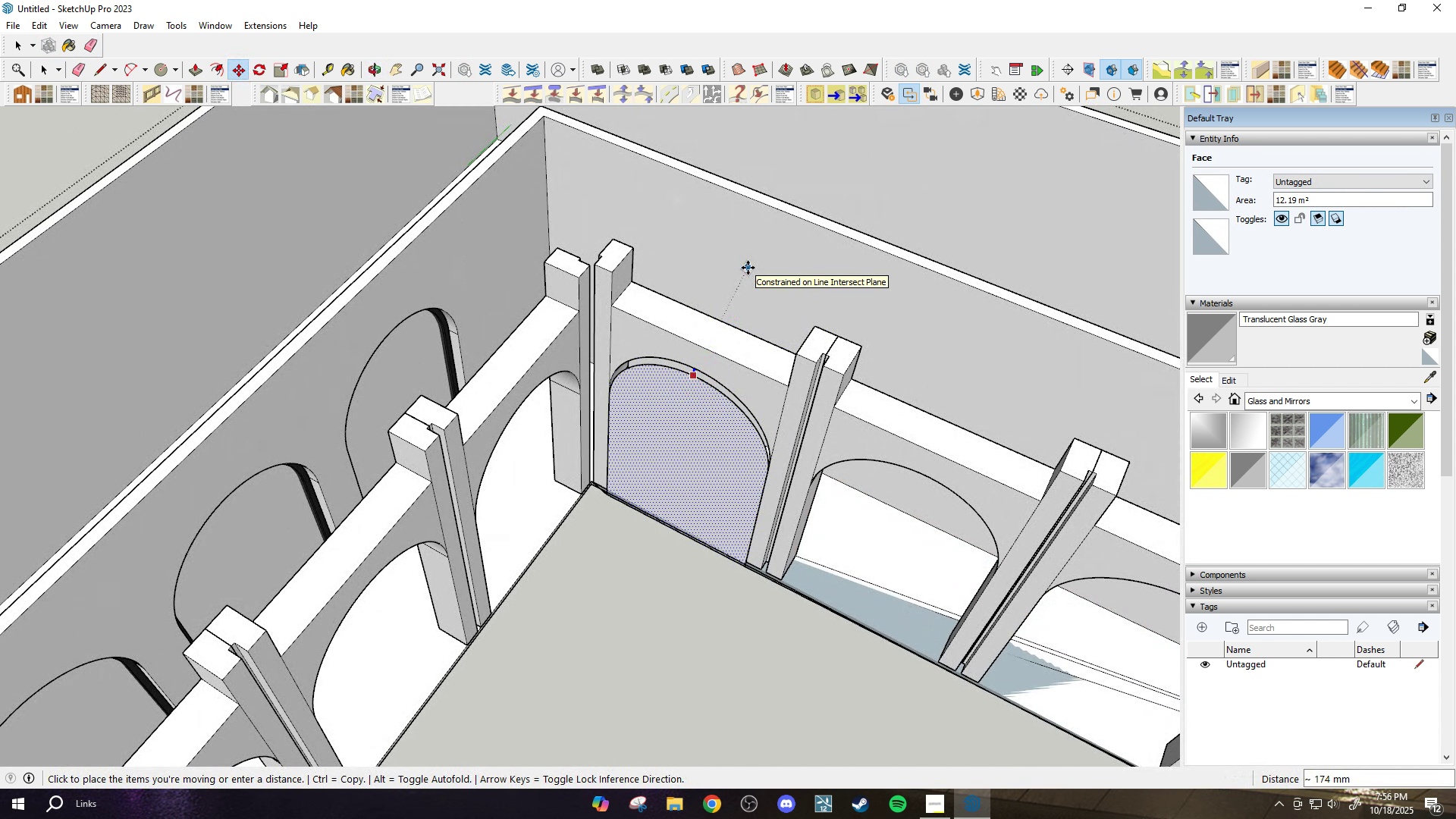 
key(Control+ControlLeft)
 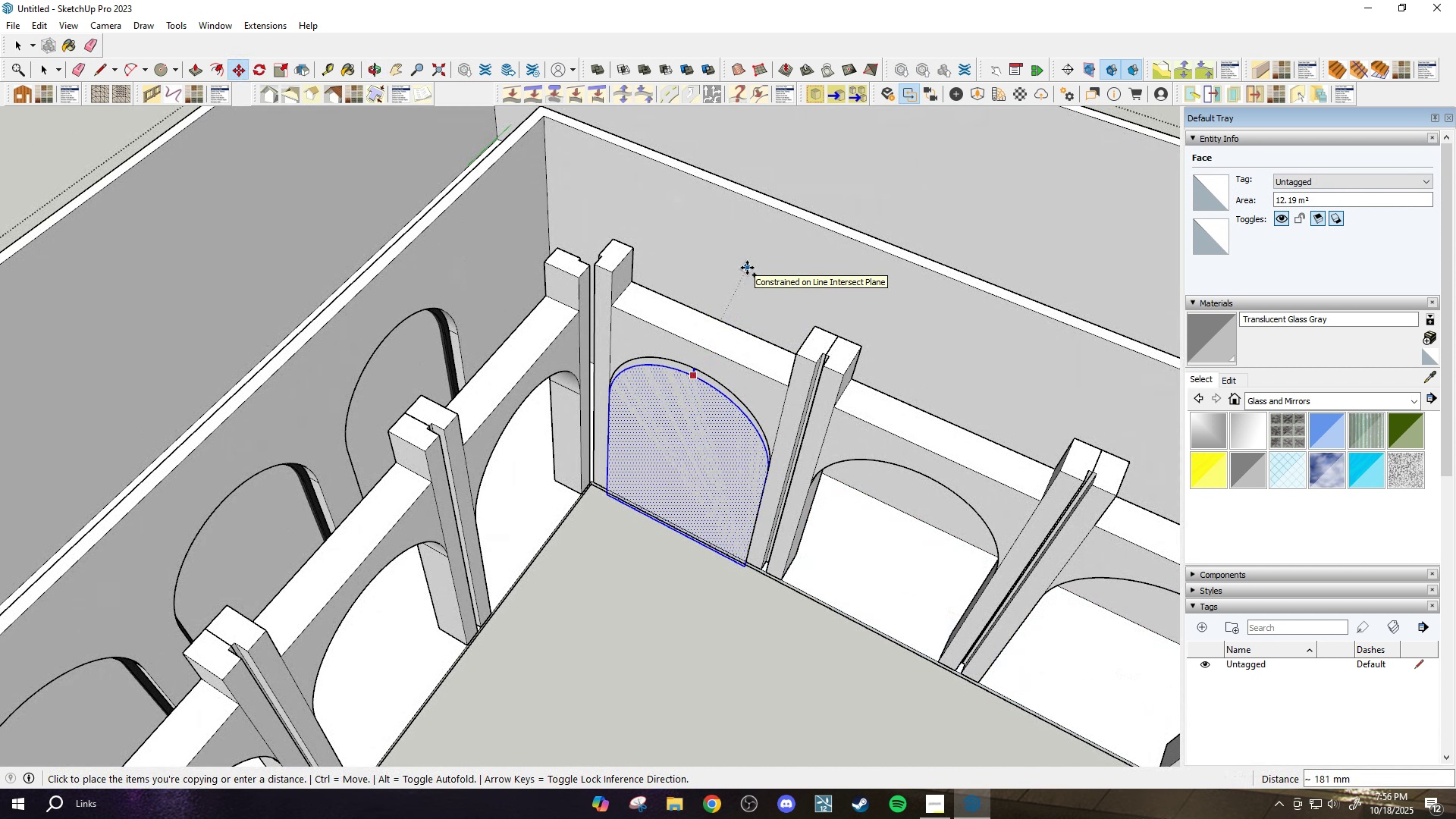 
key(Control+ControlLeft)
 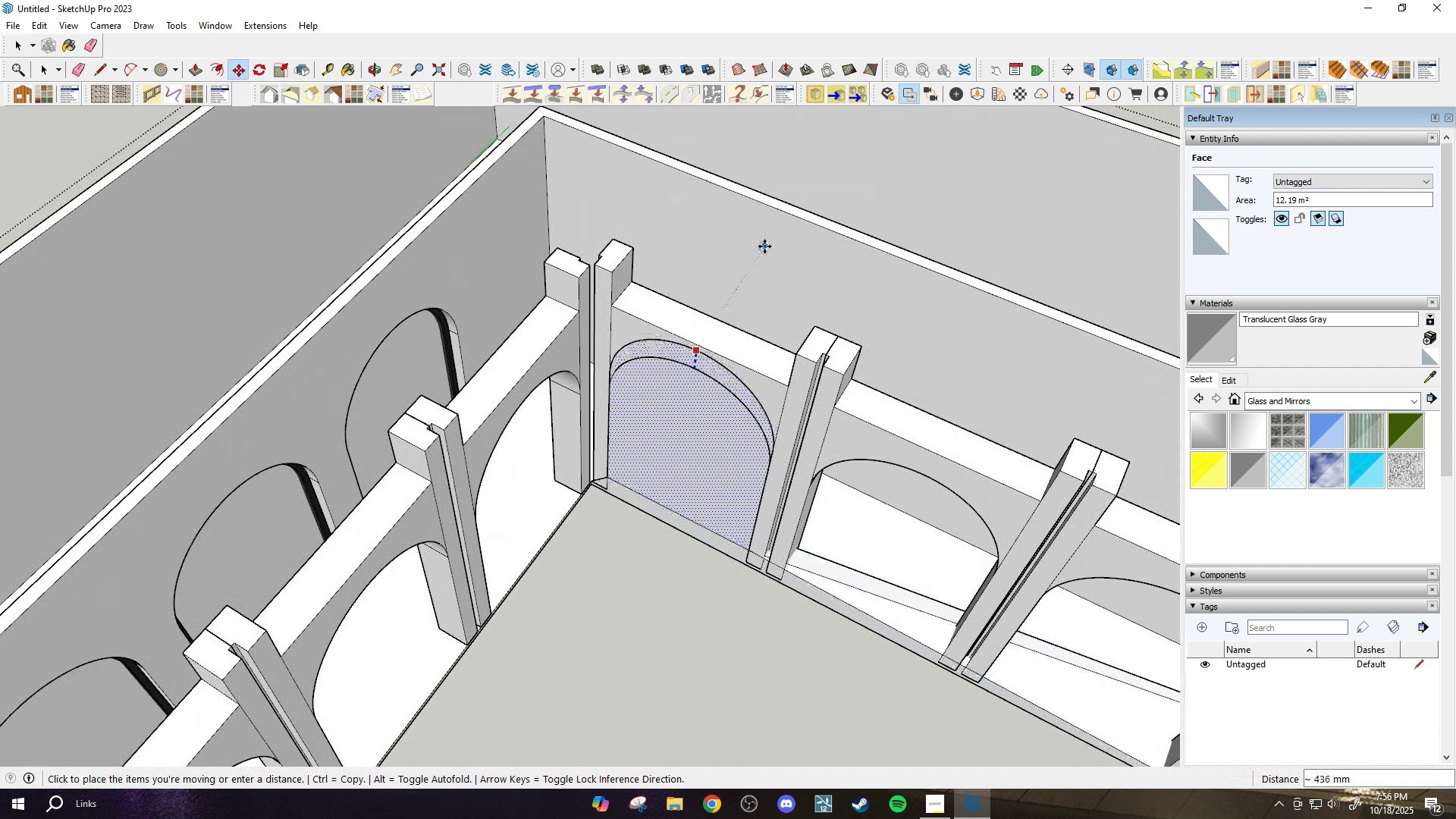 
key(Control+ControlLeft)
 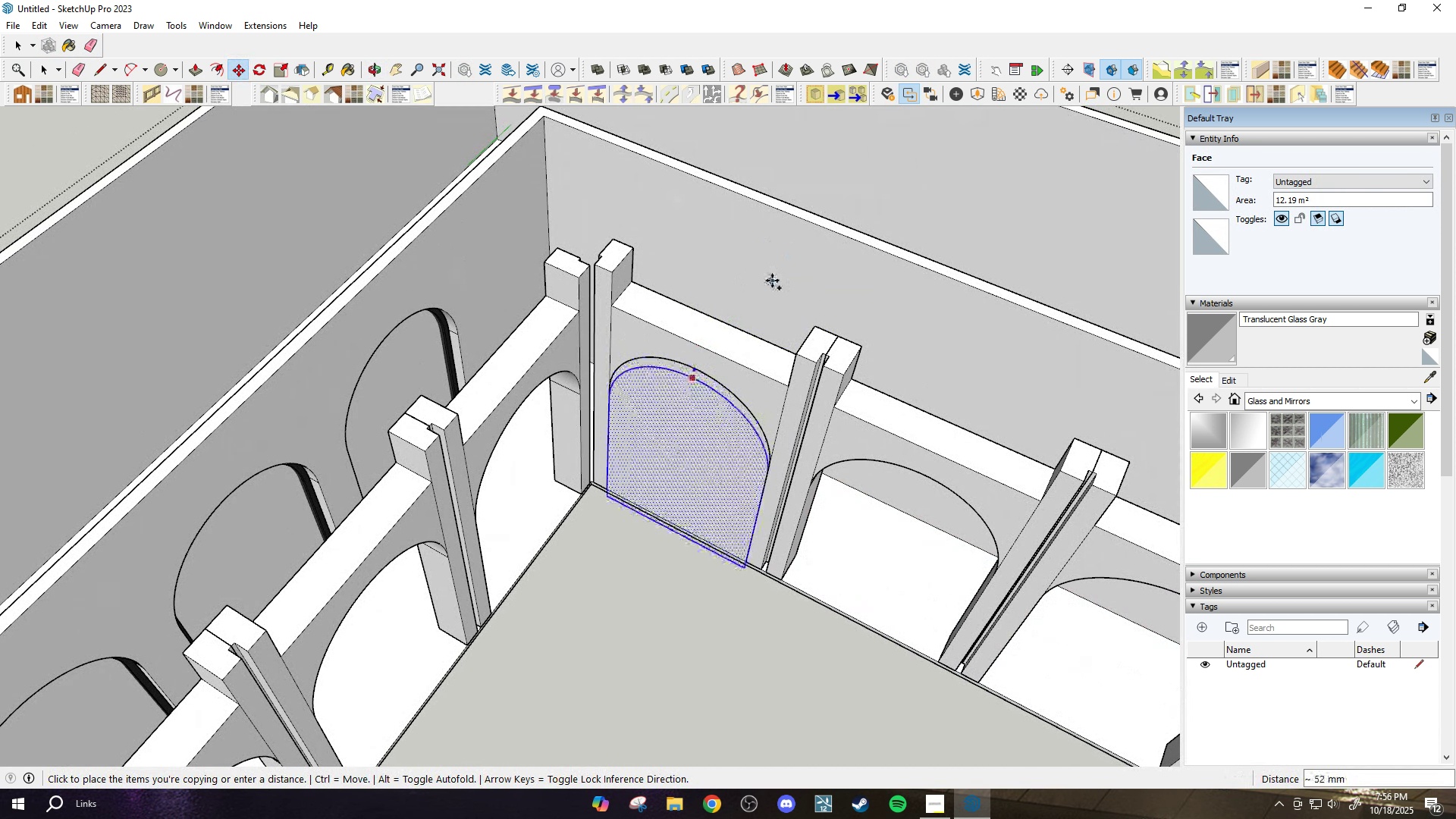 
key(ArrowRight)
 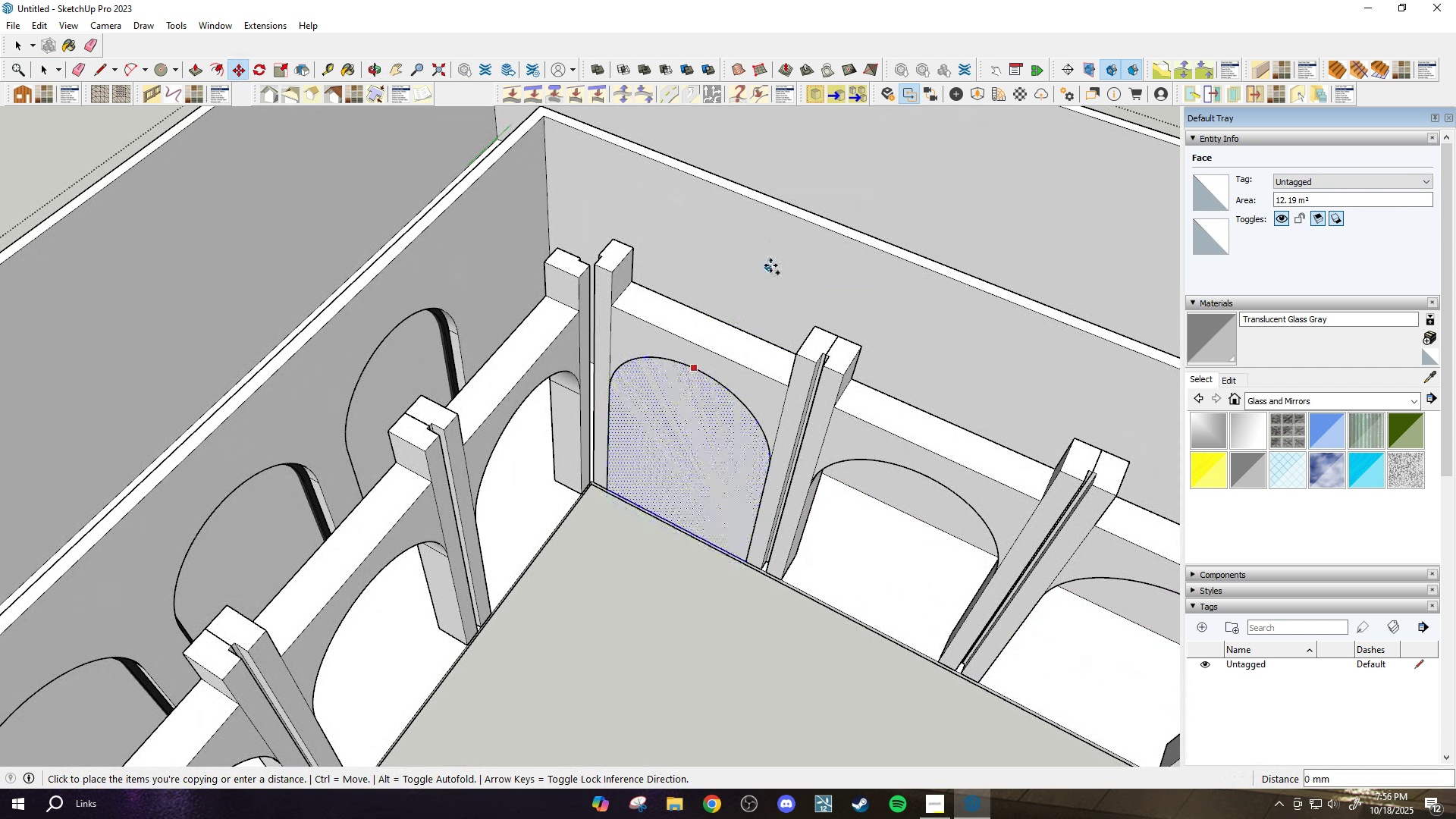 
key(ArrowLeft)
 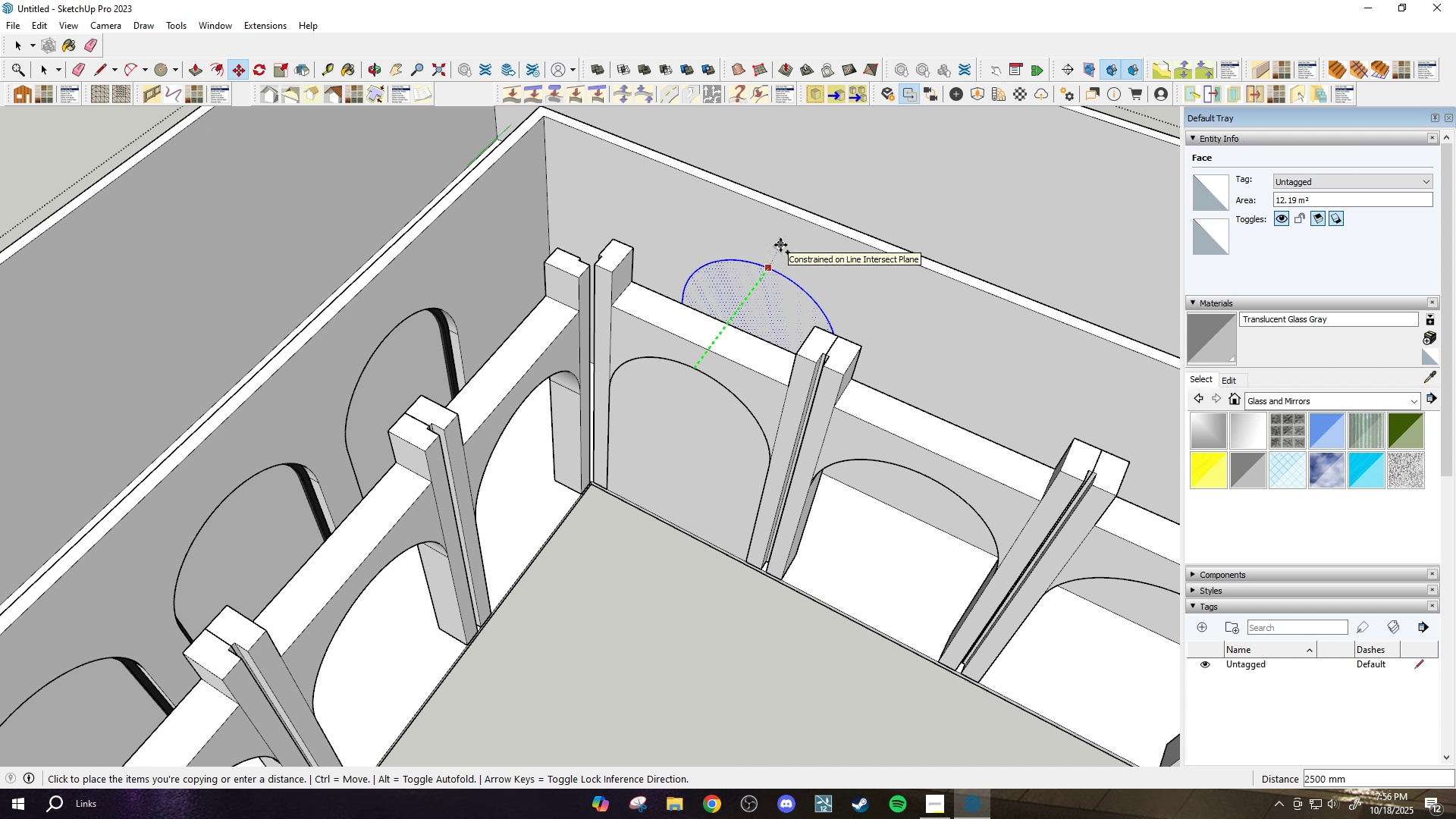 
left_click([780, 245])
 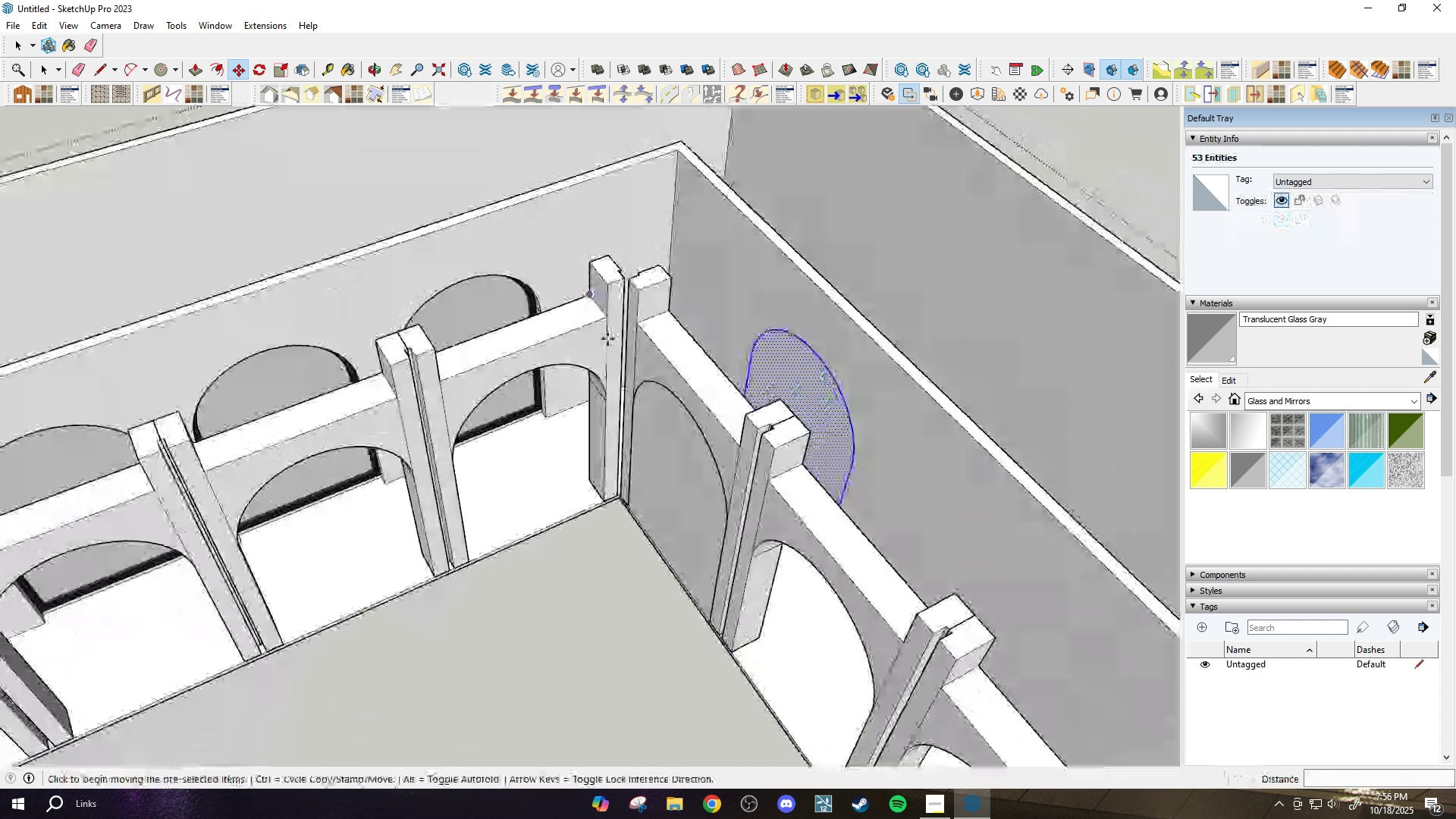 
key(Space)
 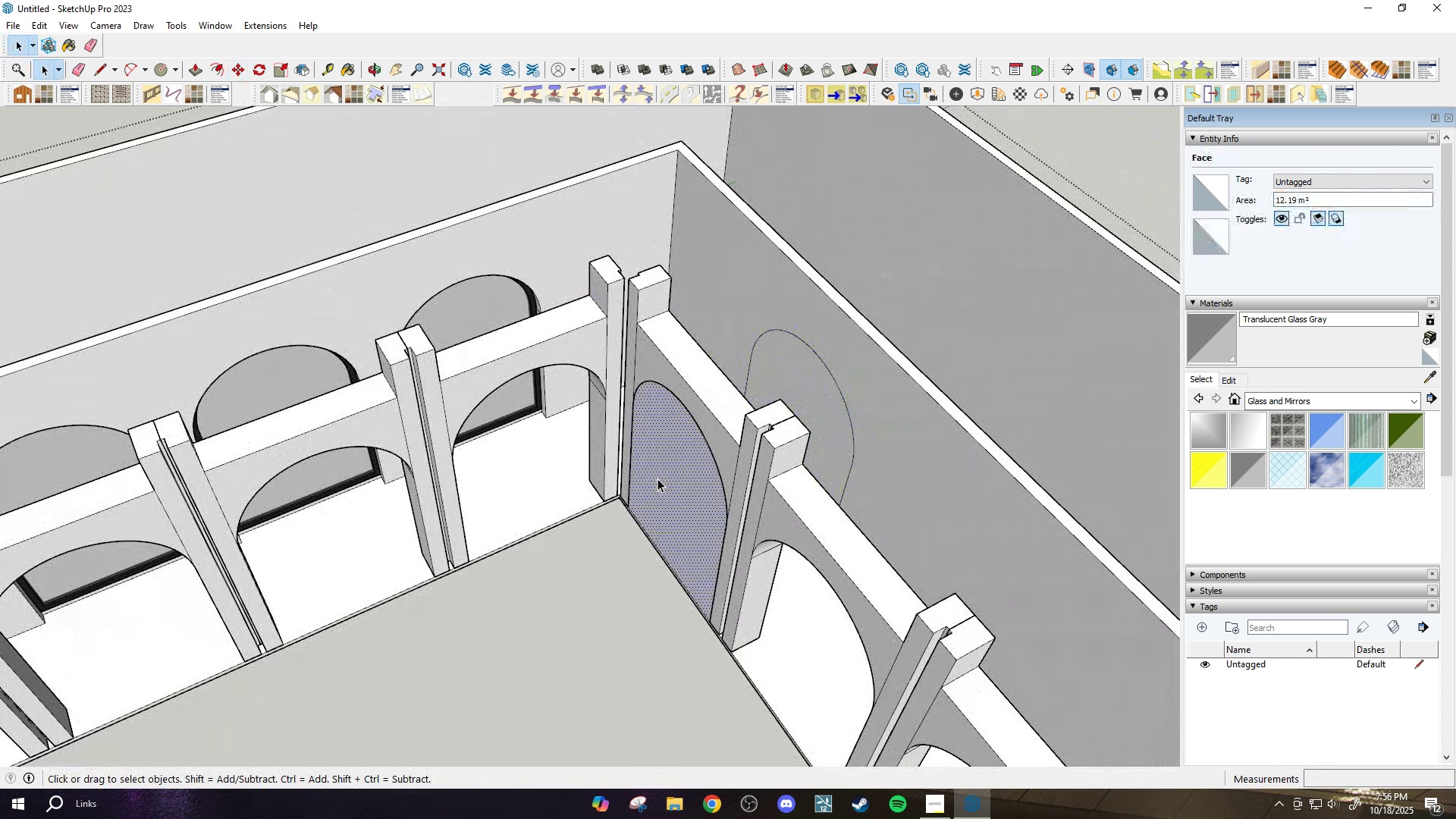 
key(Delete)
 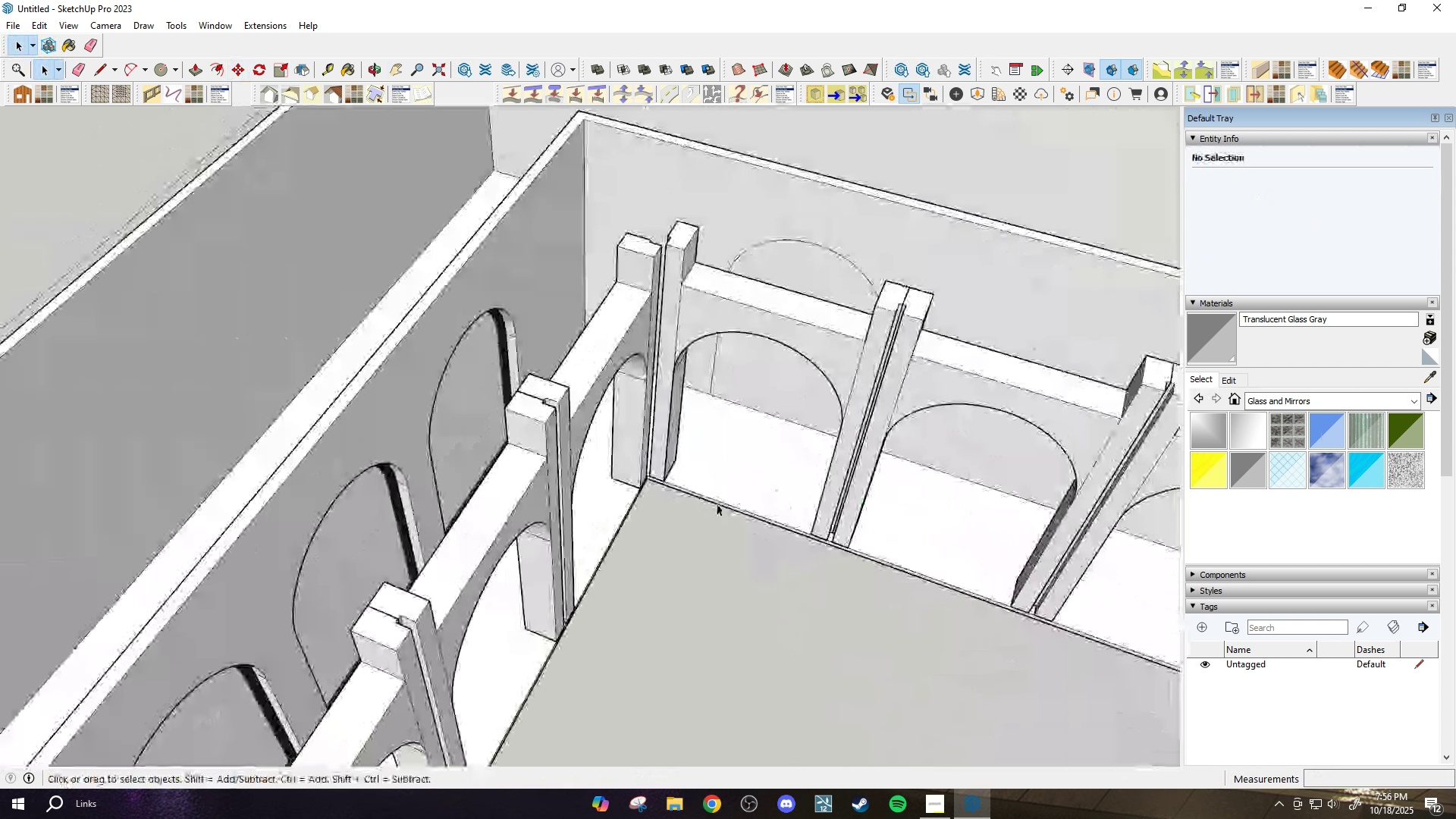 
scroll: coordinate [475, 440], scroll_direction: down, amount: 3.0
 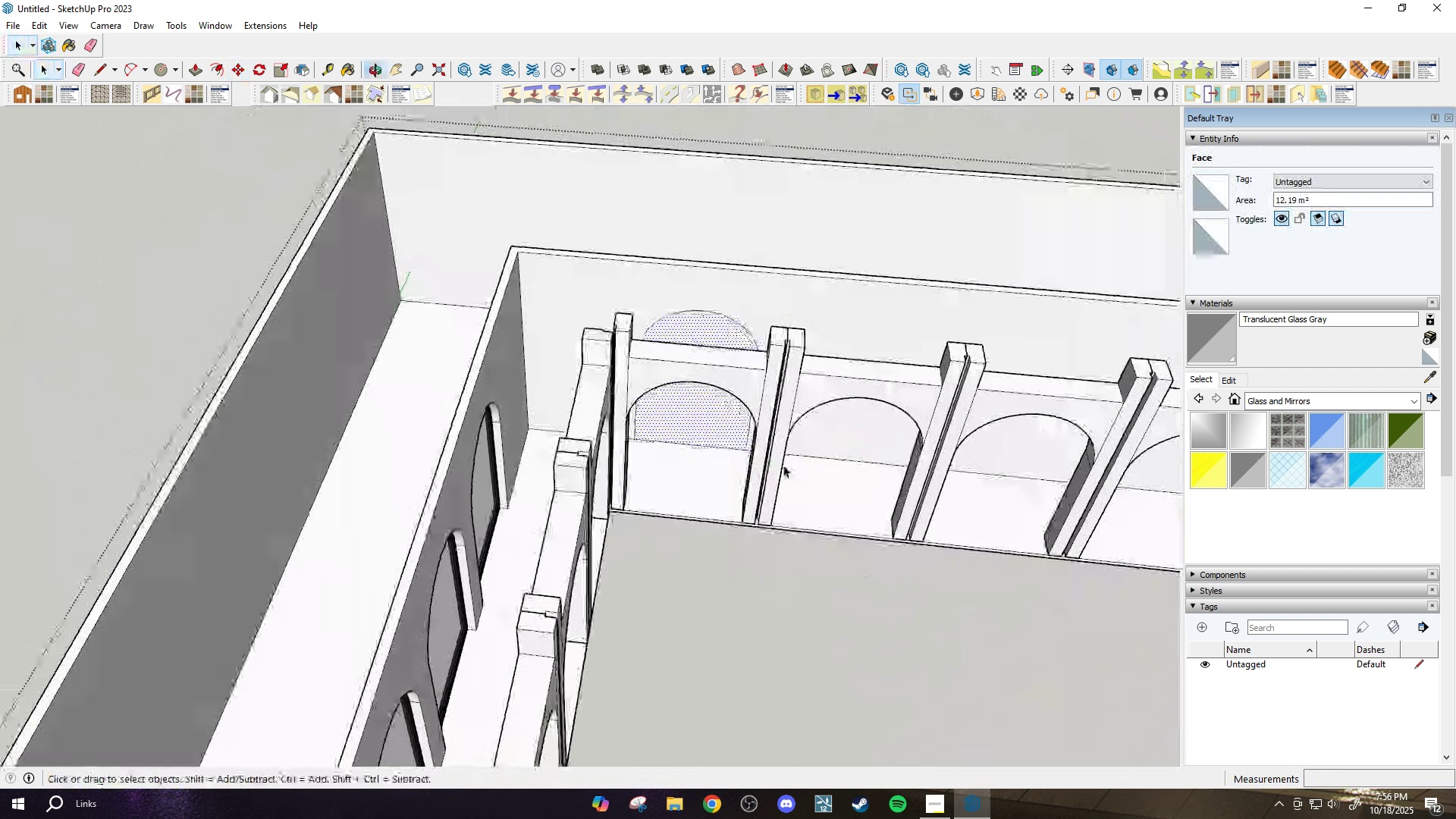 
left_click([784, 347])
 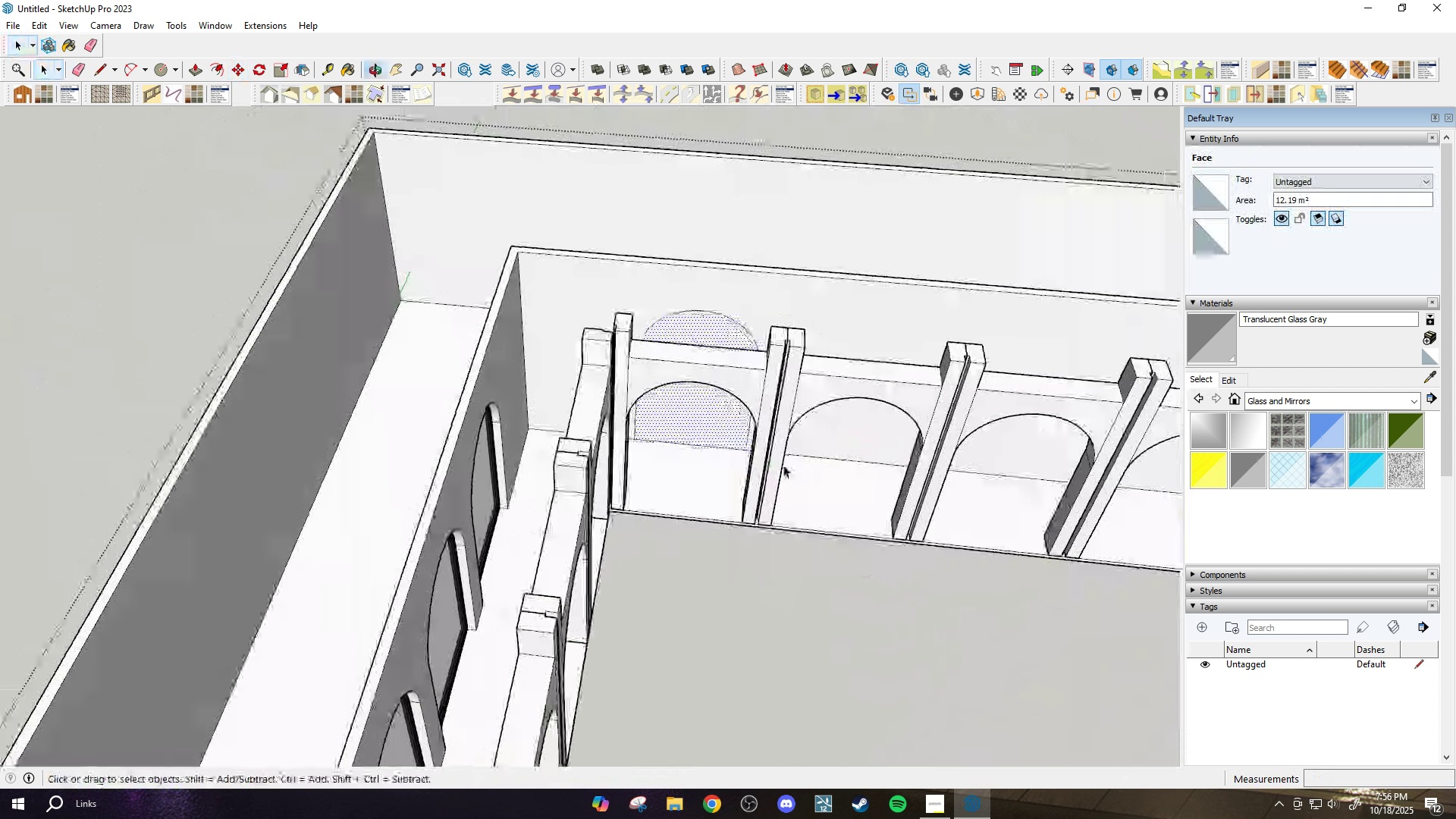 
scroll: coordinate [751, 478], scroll_direction: up, amount: 3.0
 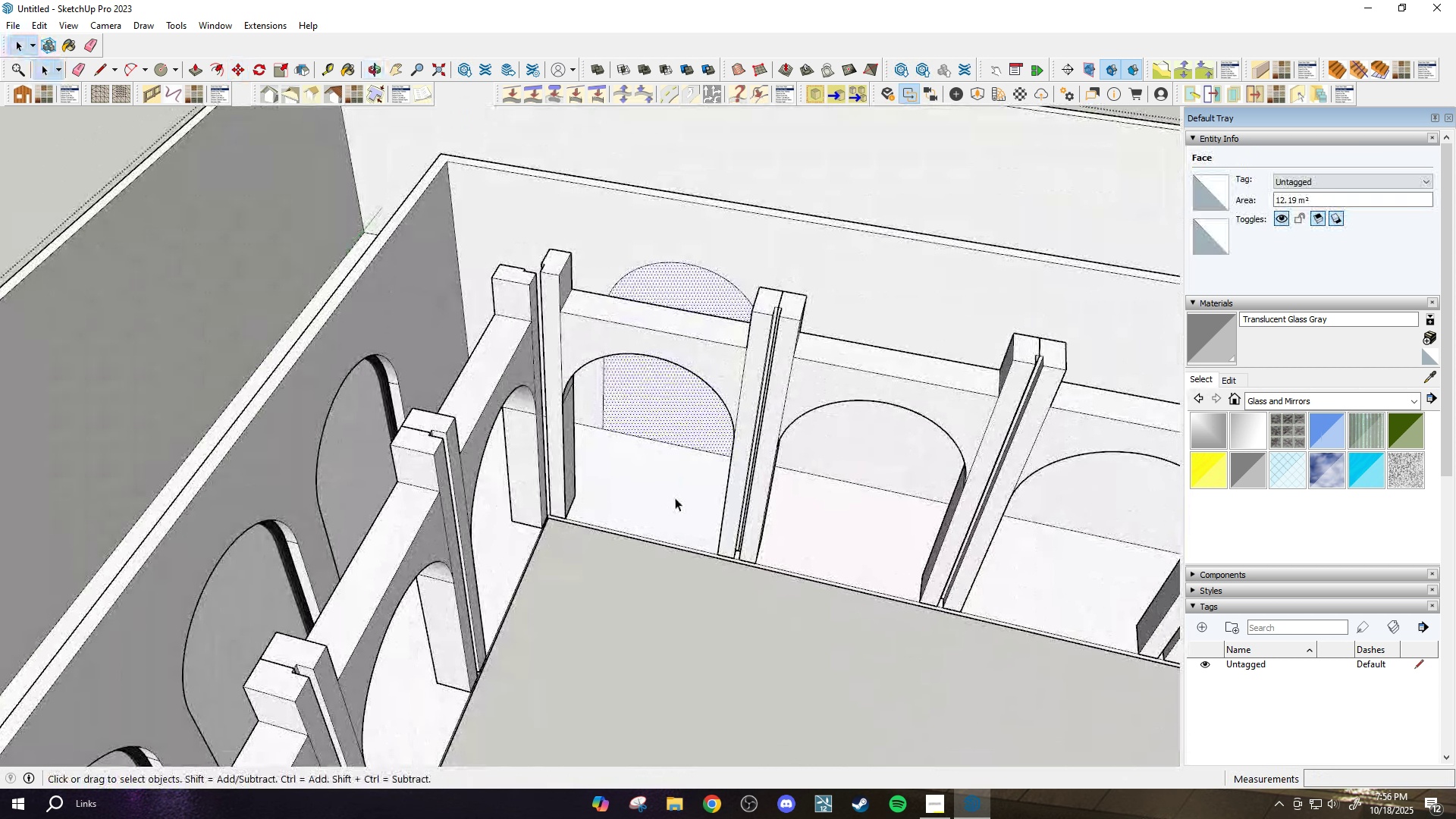 
key(M)
 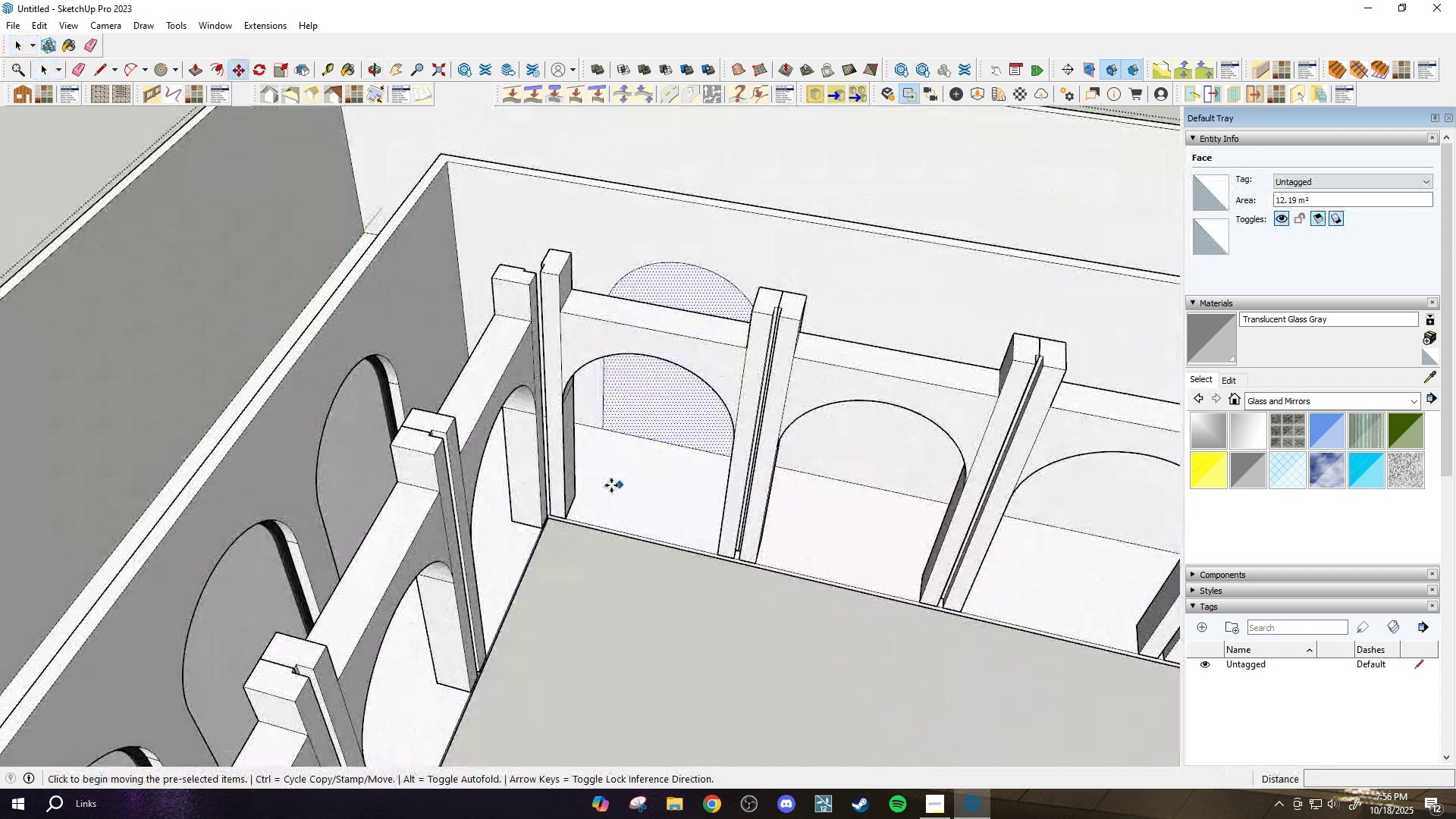 
key(Control+ControlLeft)
 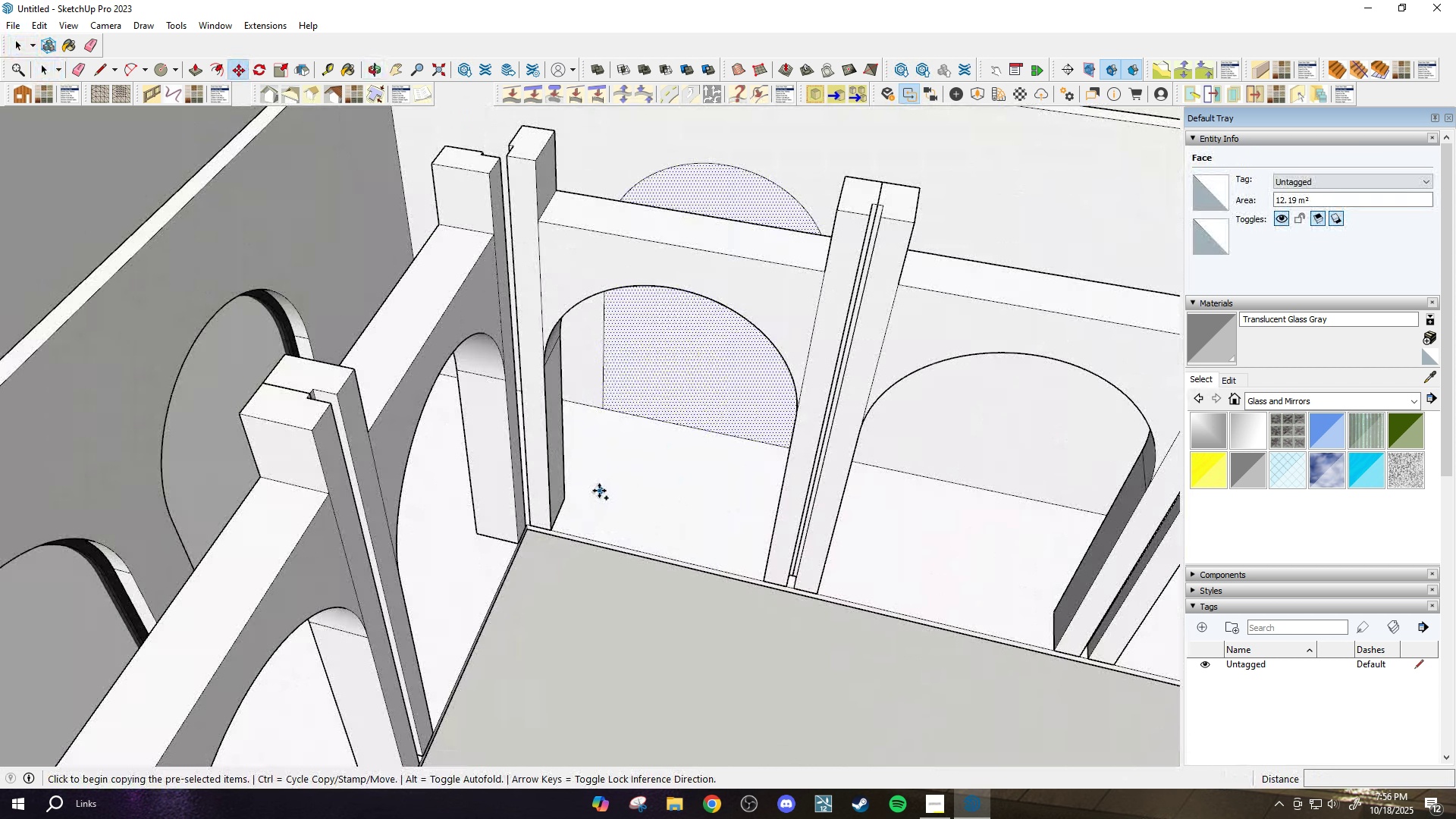 
scroll: coordinate [601, 491], scroll_direction: up, amount: 4.0
 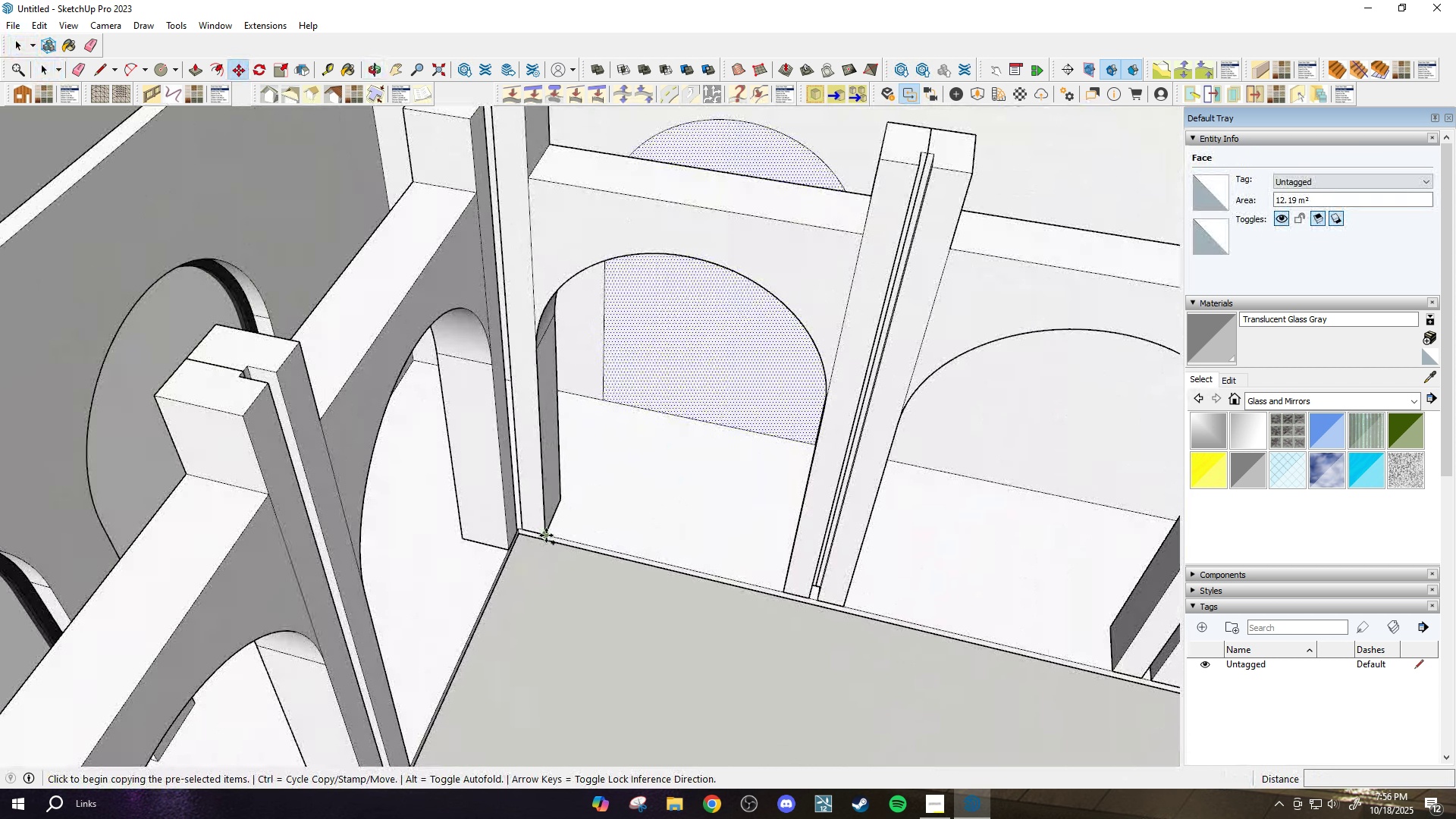 
left_click([546, 535])
 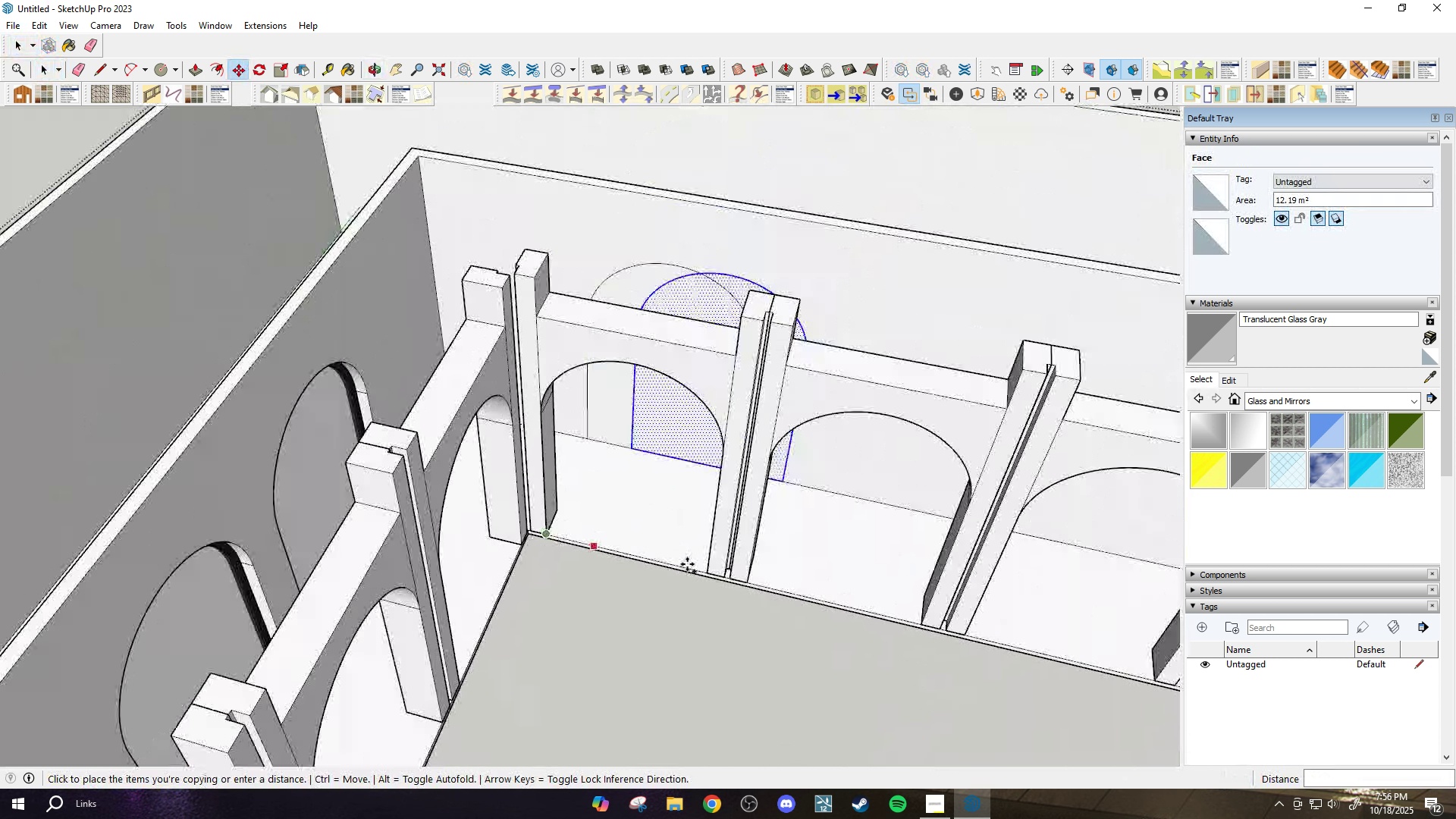 
scroll: coordinate [764, 585], scroll_direction: down, amount: 1.0
 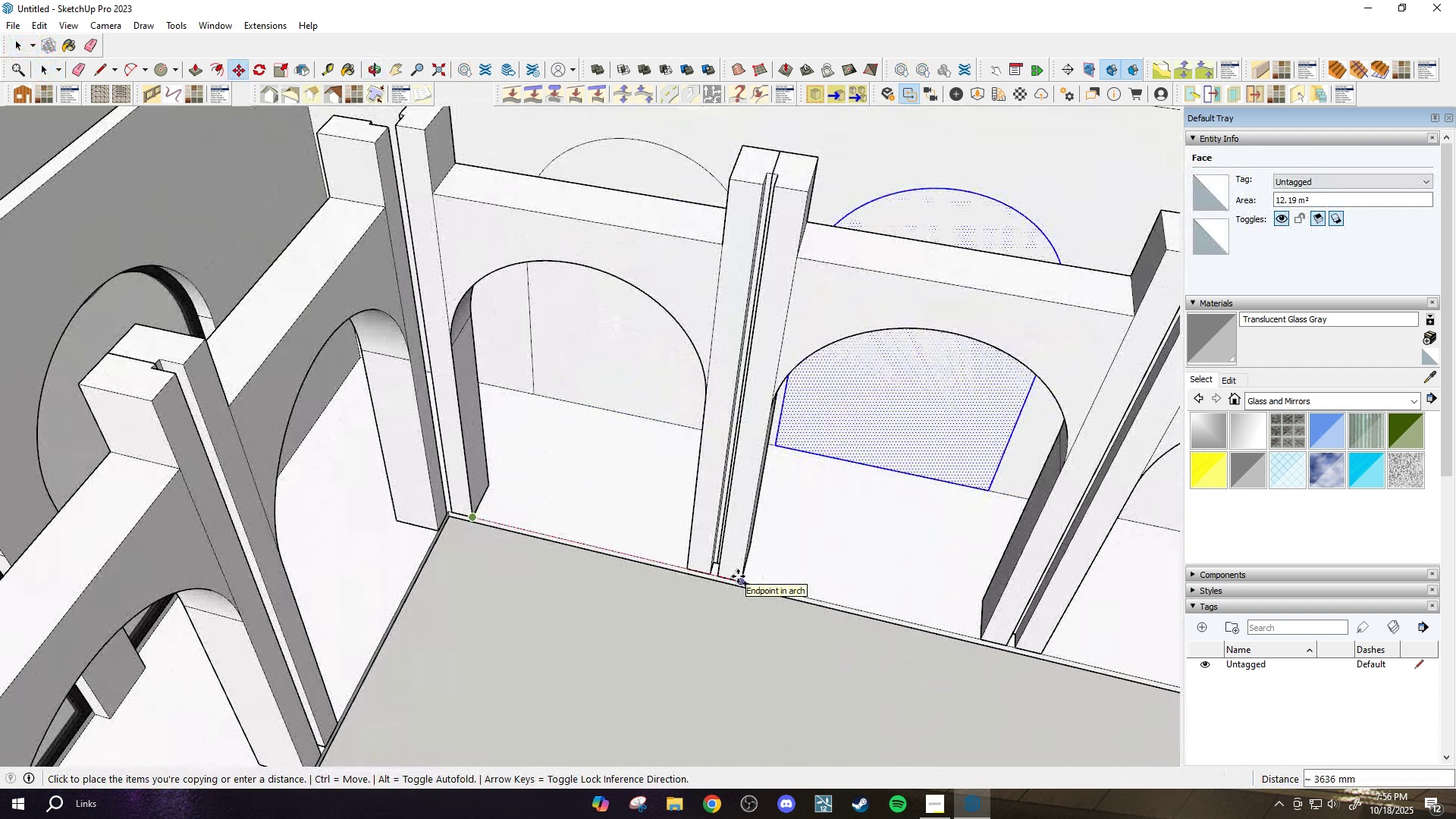 
left_click([738, 576])
 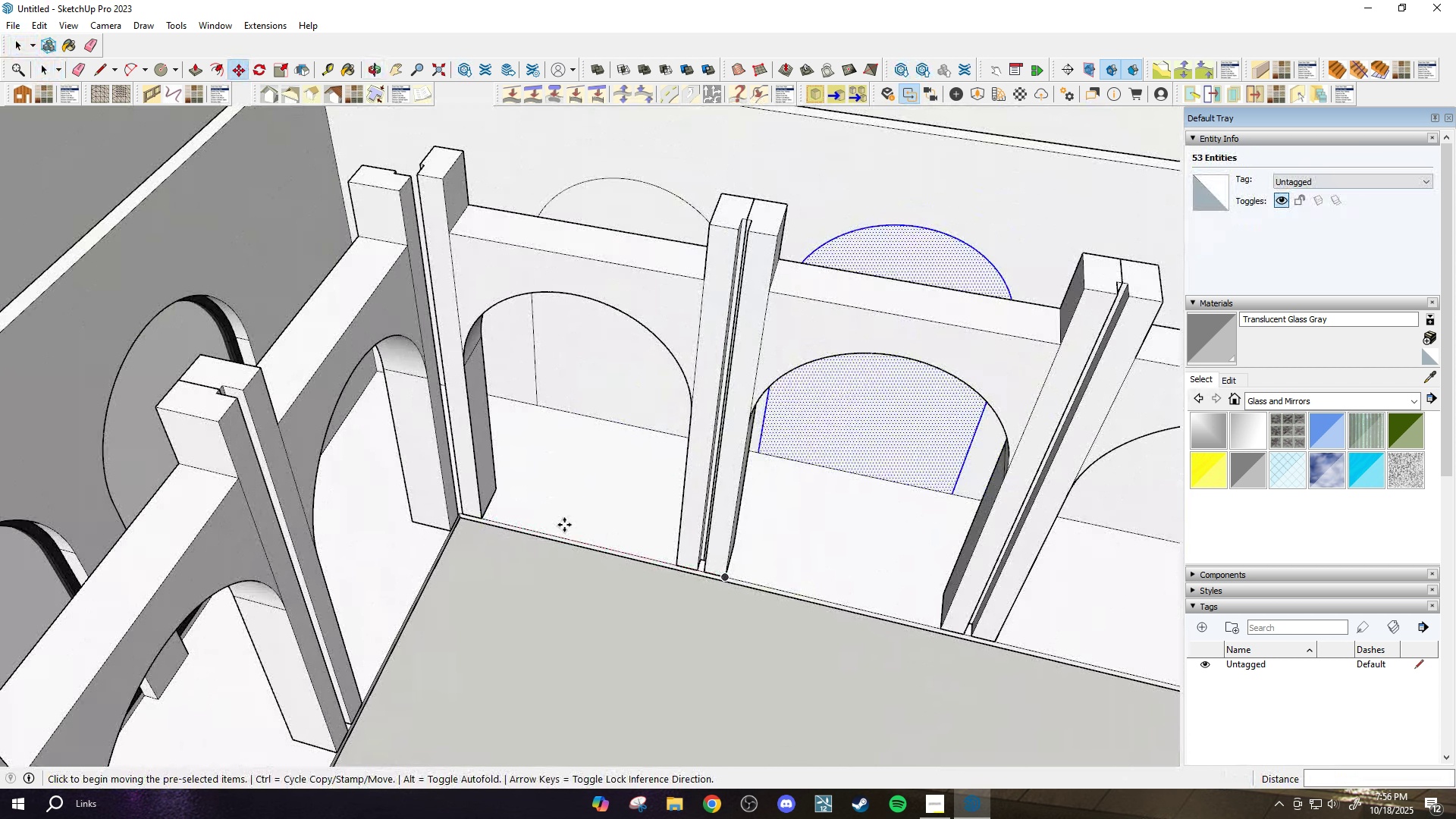 
scroll: coordinate [563, 517], scroll_direction: down, amount: 13.0
 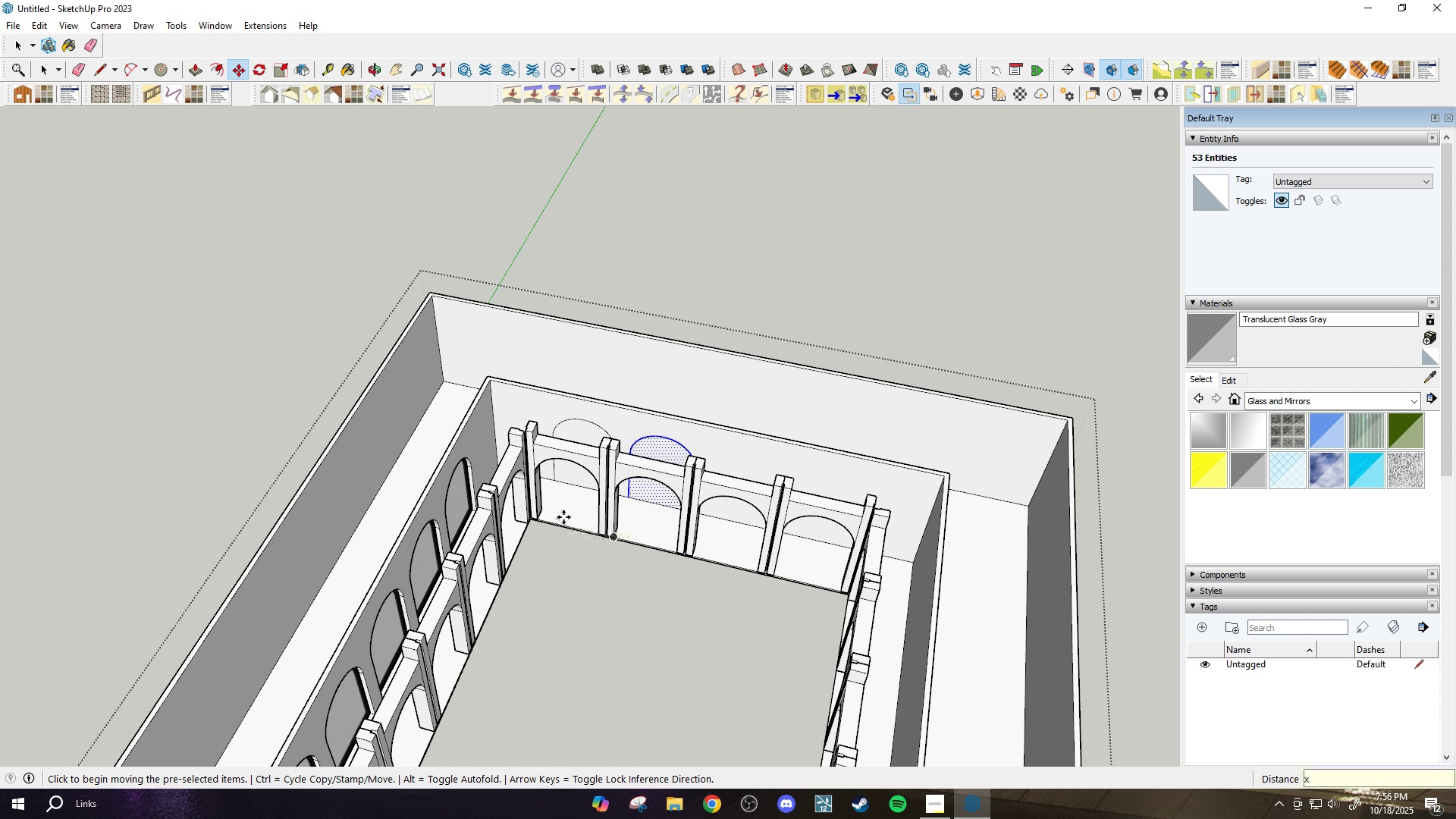 
type(x3)
 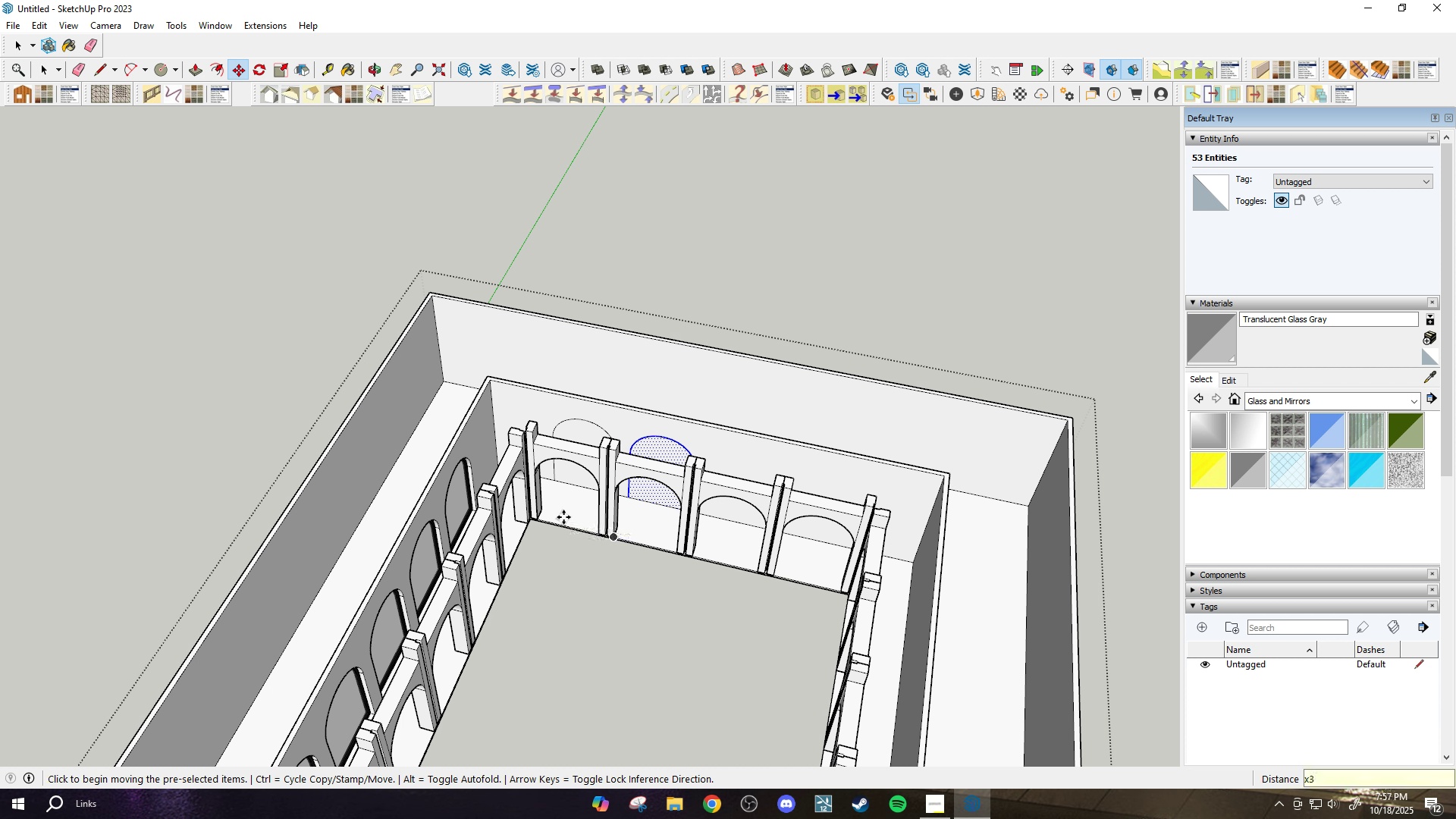 
key(Enter)
 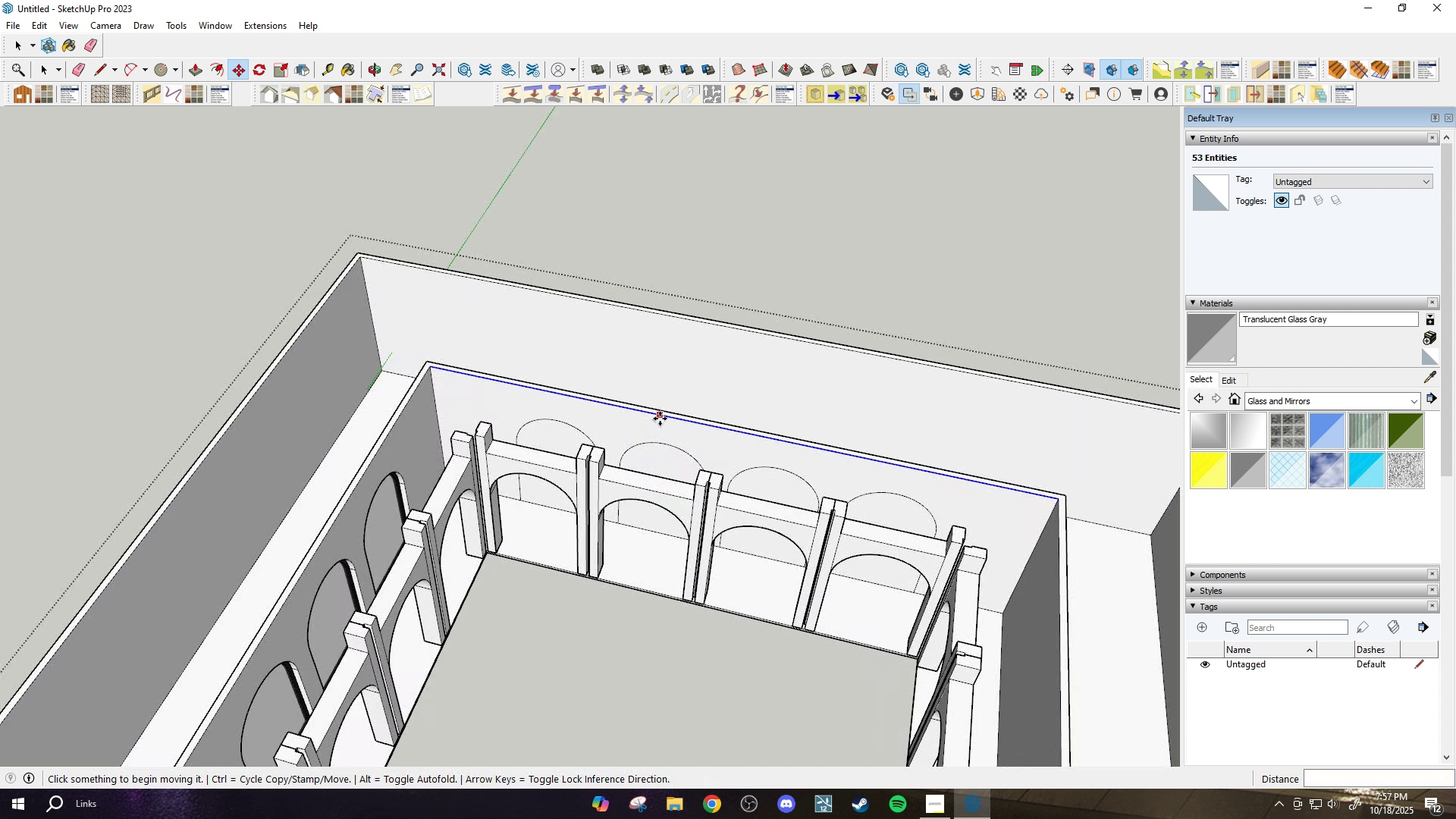 
scroll: coordinate [512, 446], scroll_direction: up, amount: 12.0
 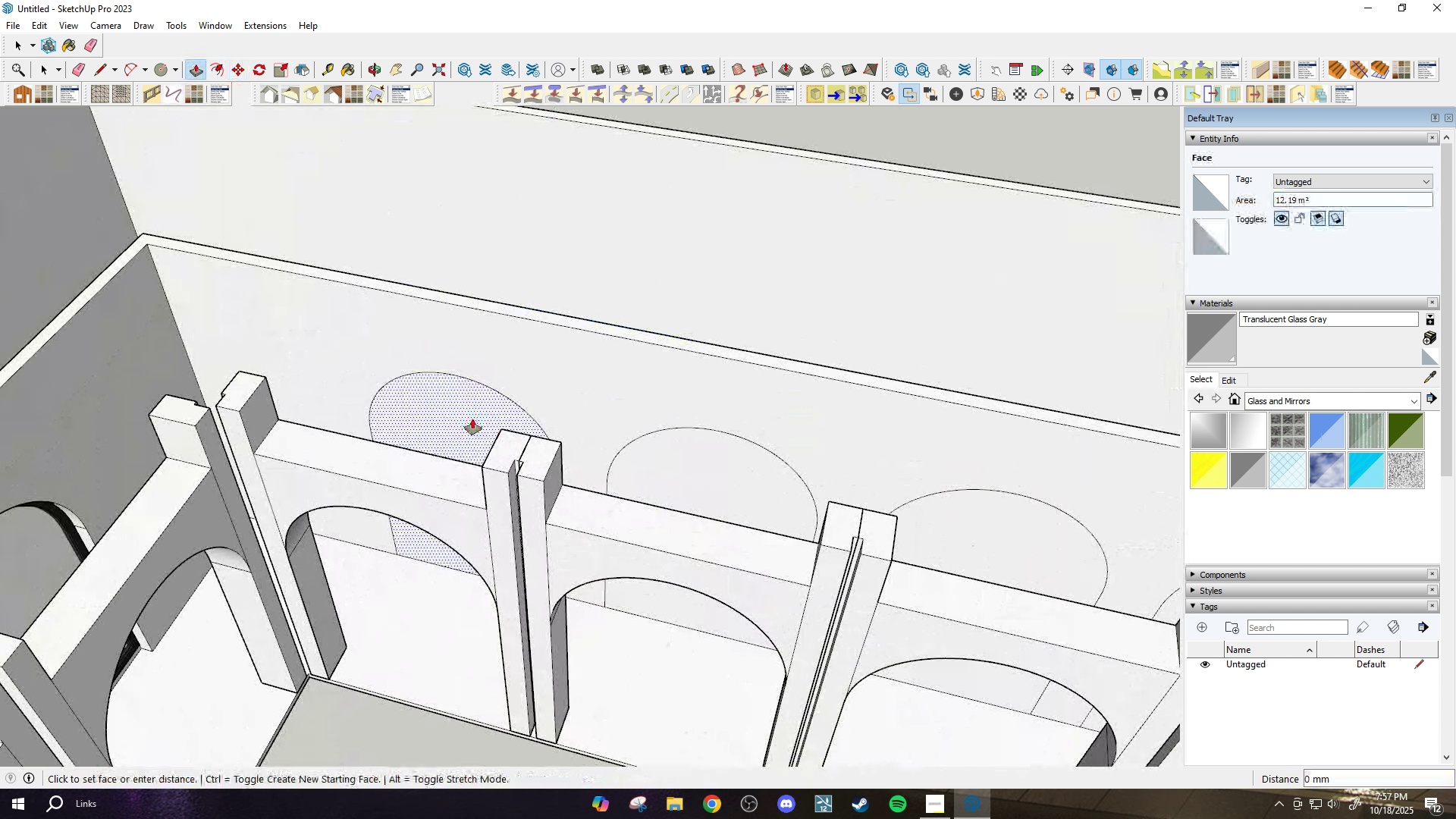 
key(P)
 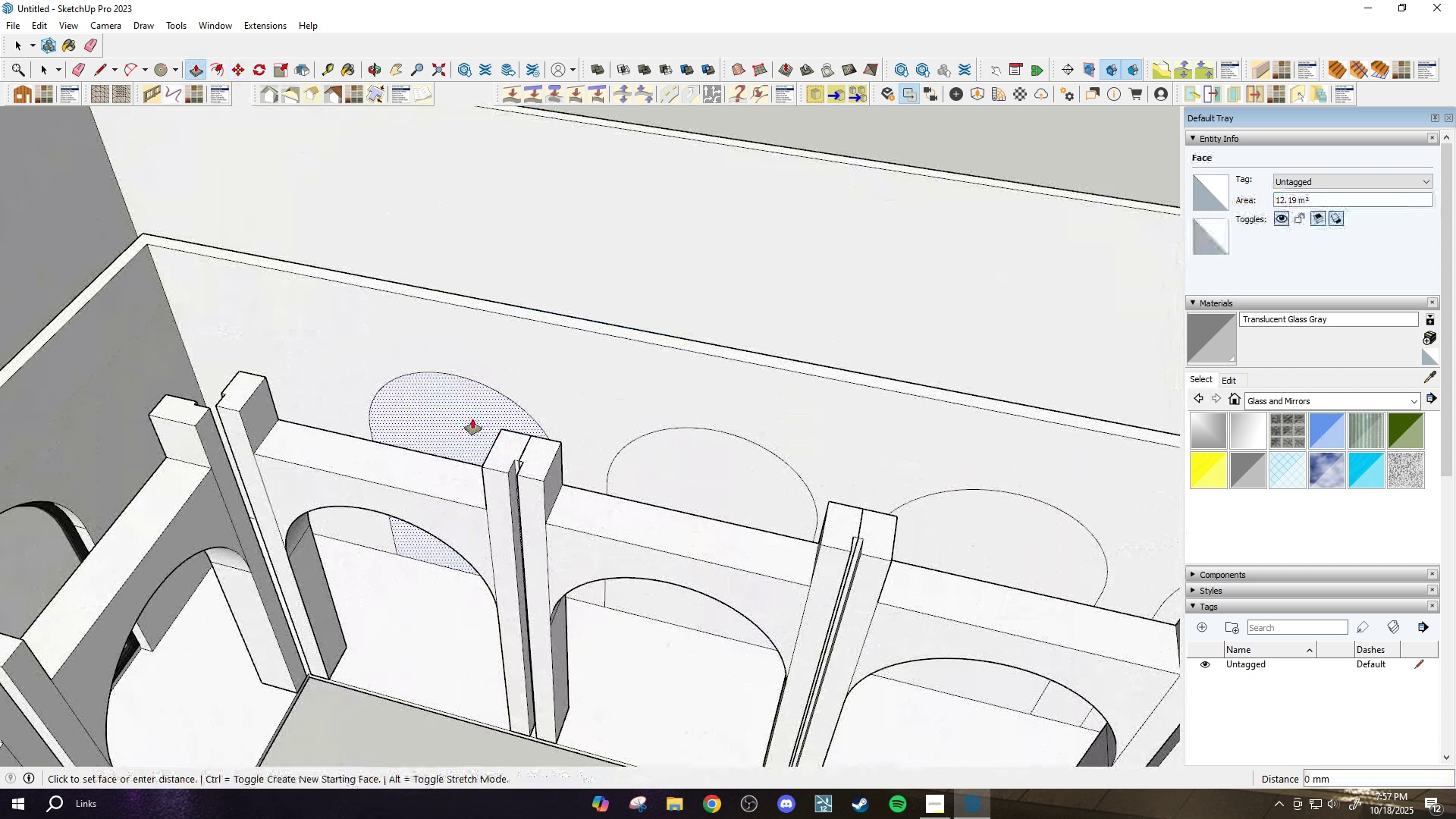 
left_click([472, 419])
 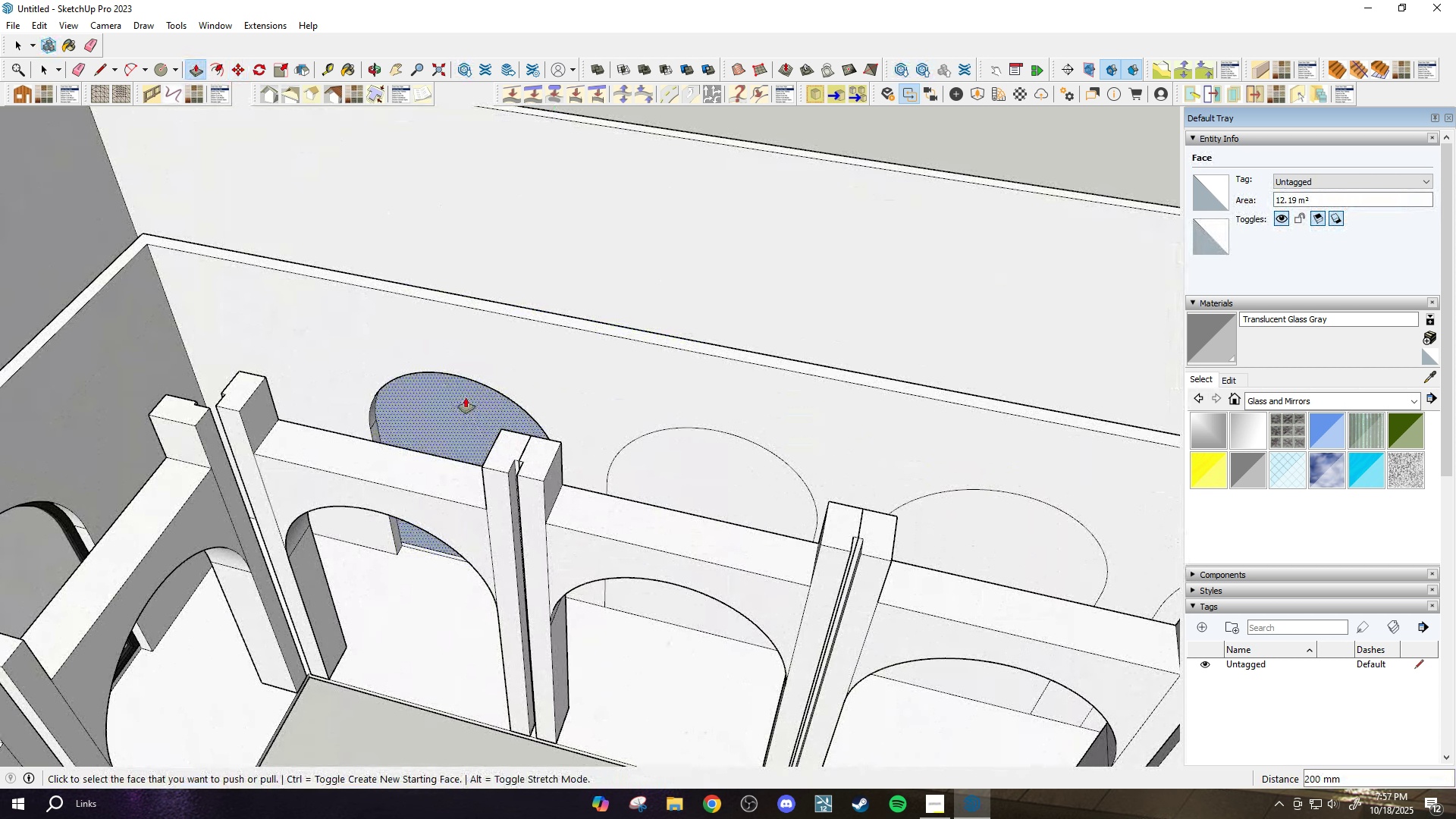 
scroll: coordinate [471, 415], scroll_direction: down, amount: 4.0
 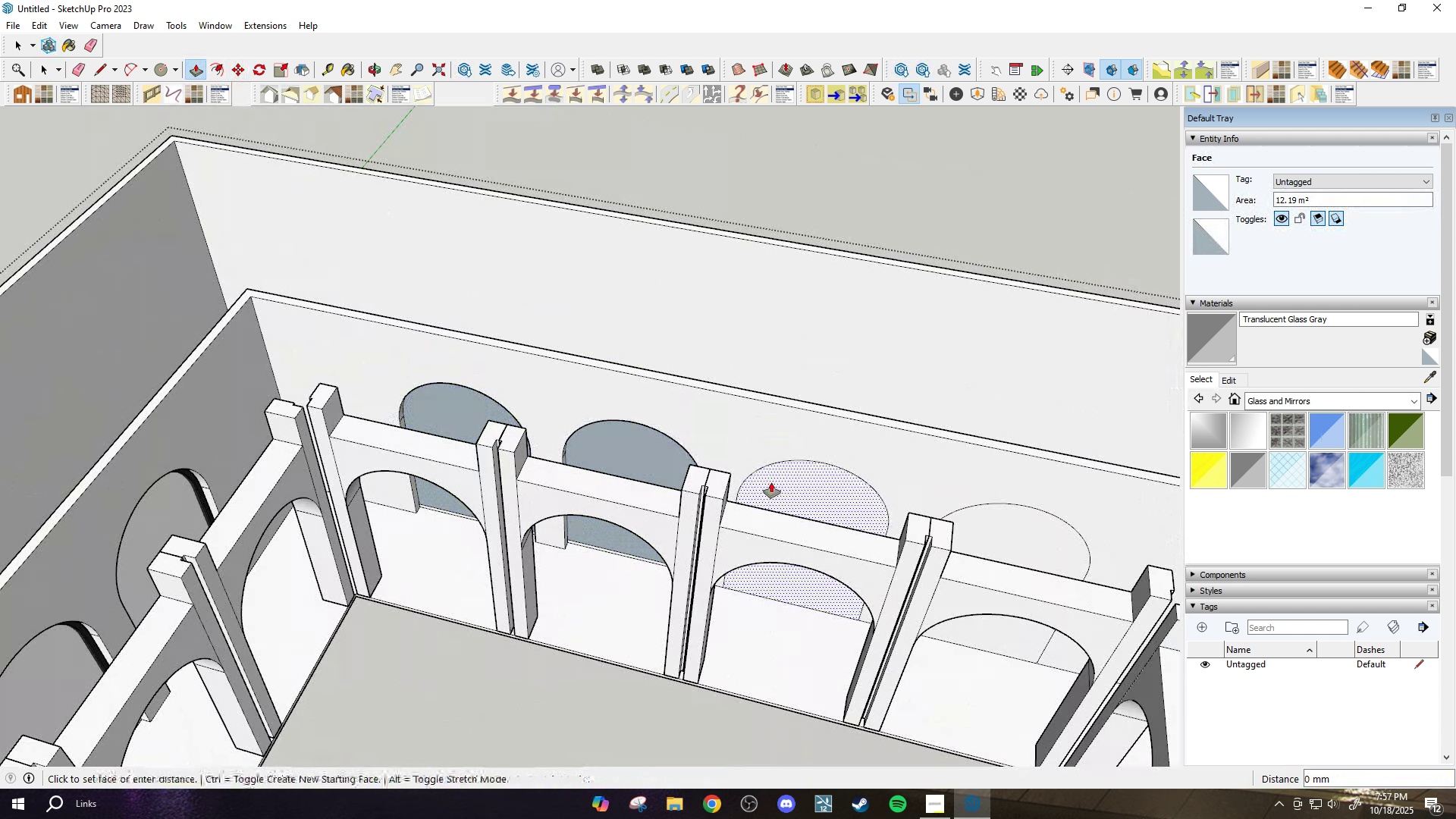 
double_click([771, 482])
 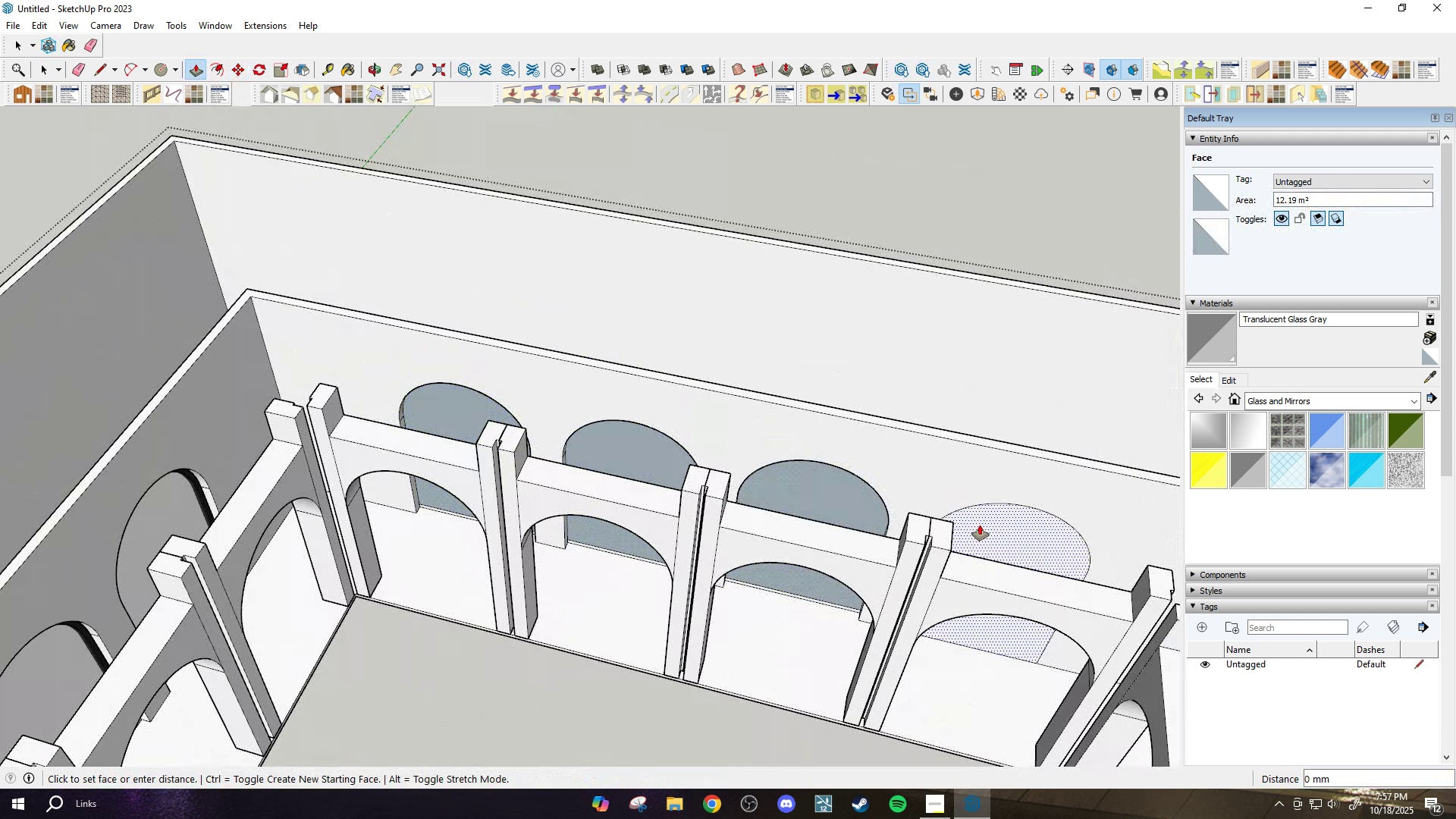 
double_click([980, 525])
 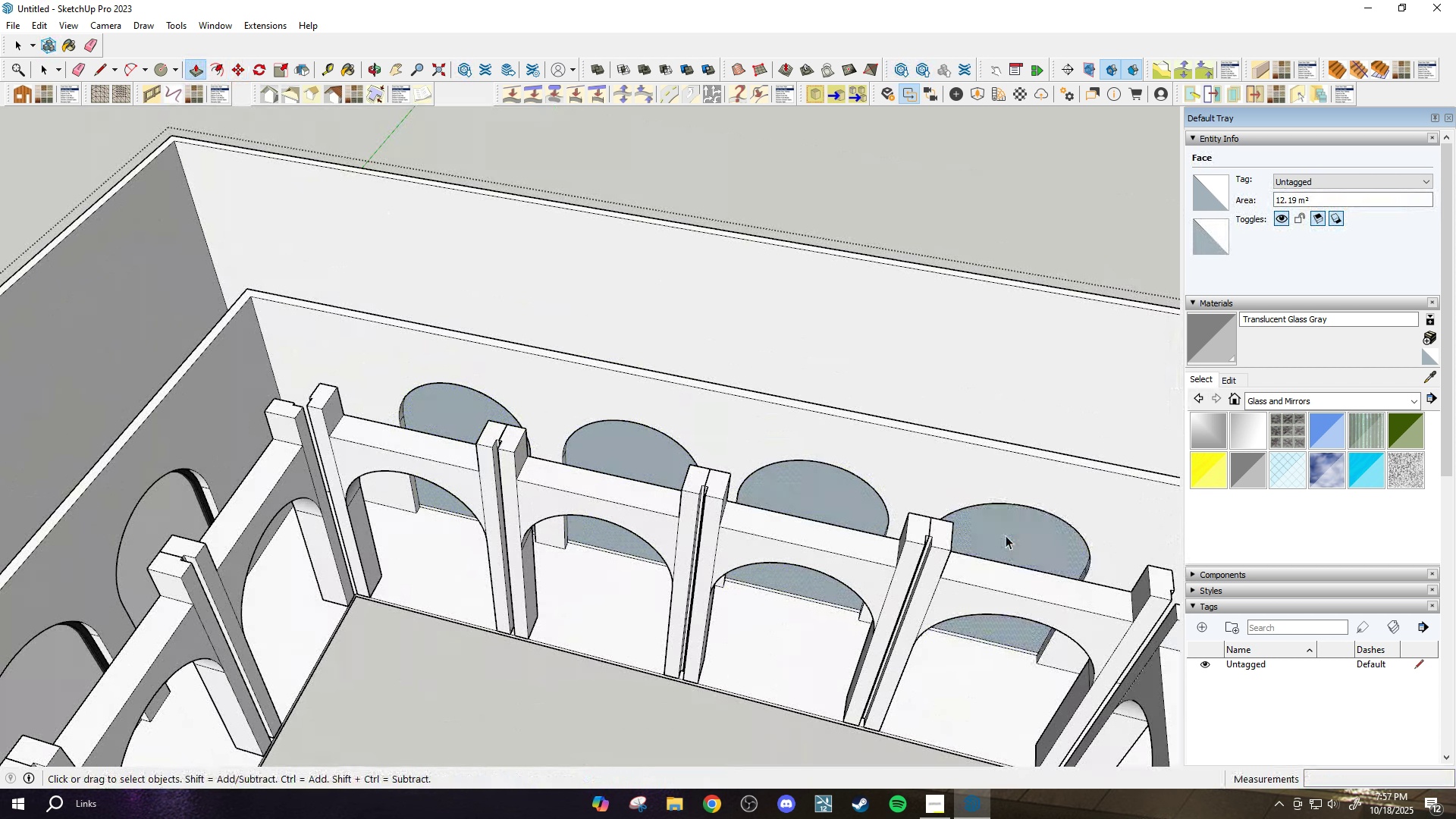 
key(Space)
 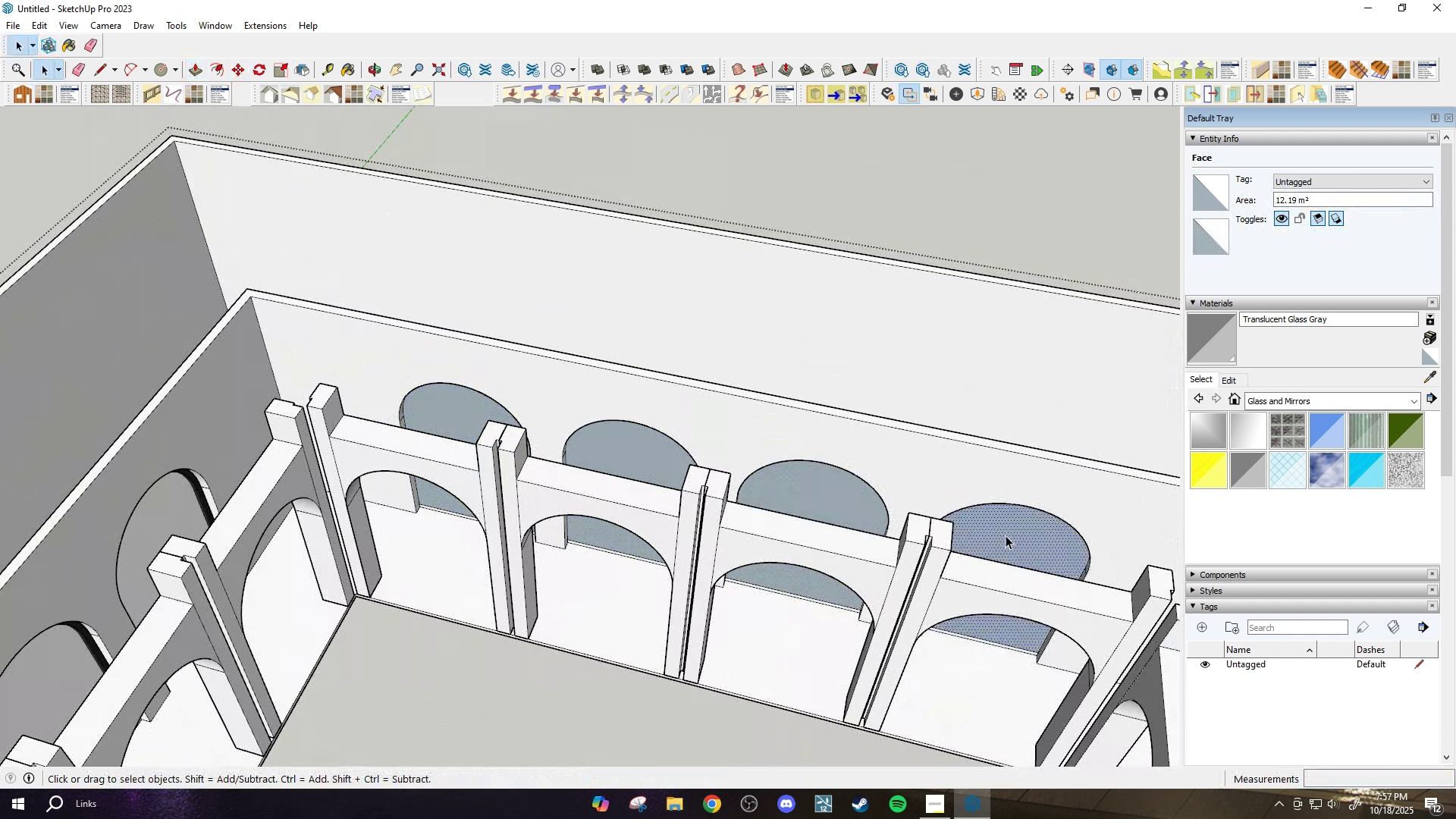 
triple_click([1006, 535])
 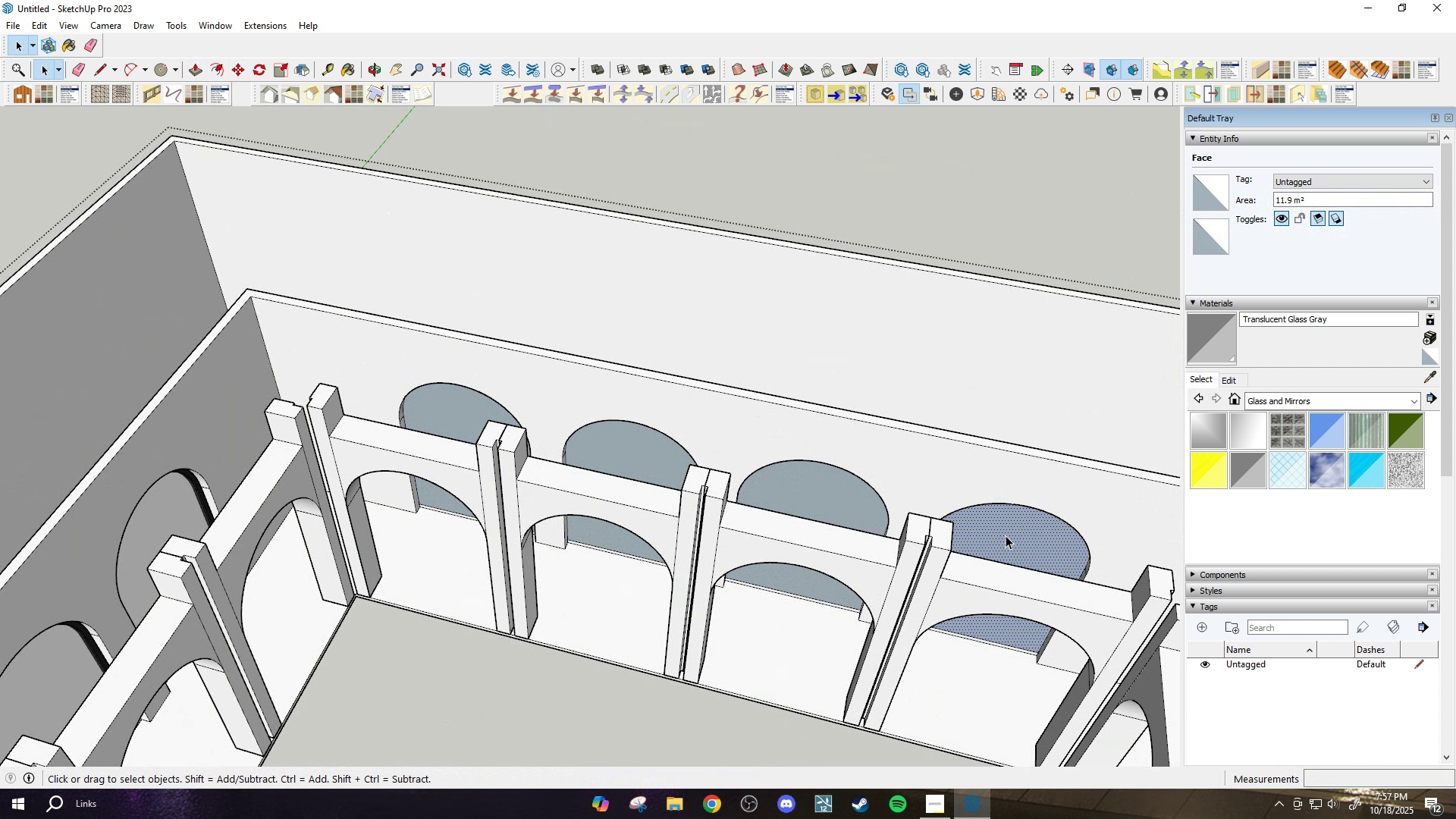 
key(Delete)
 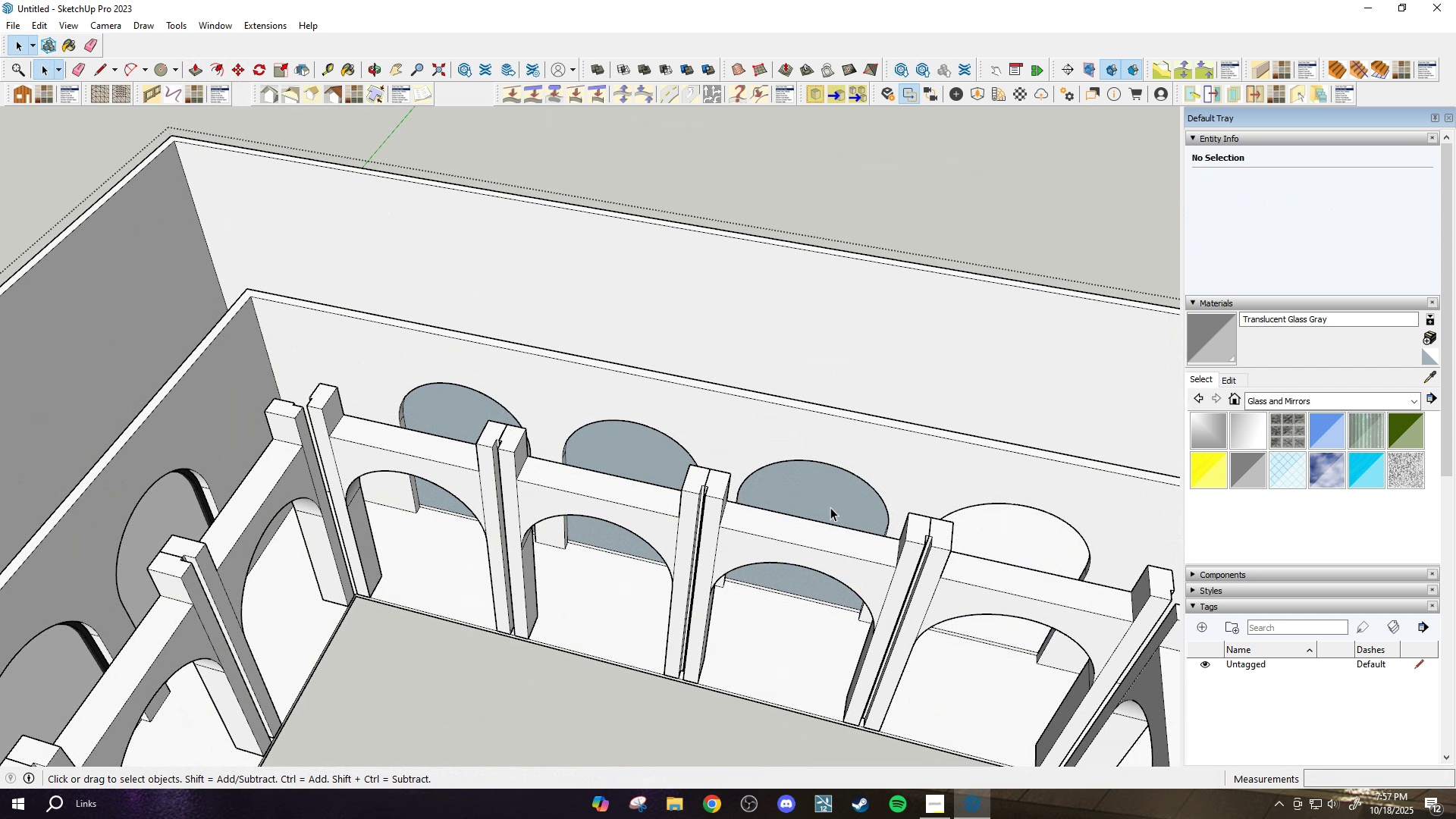 
left_click([831, 507])
 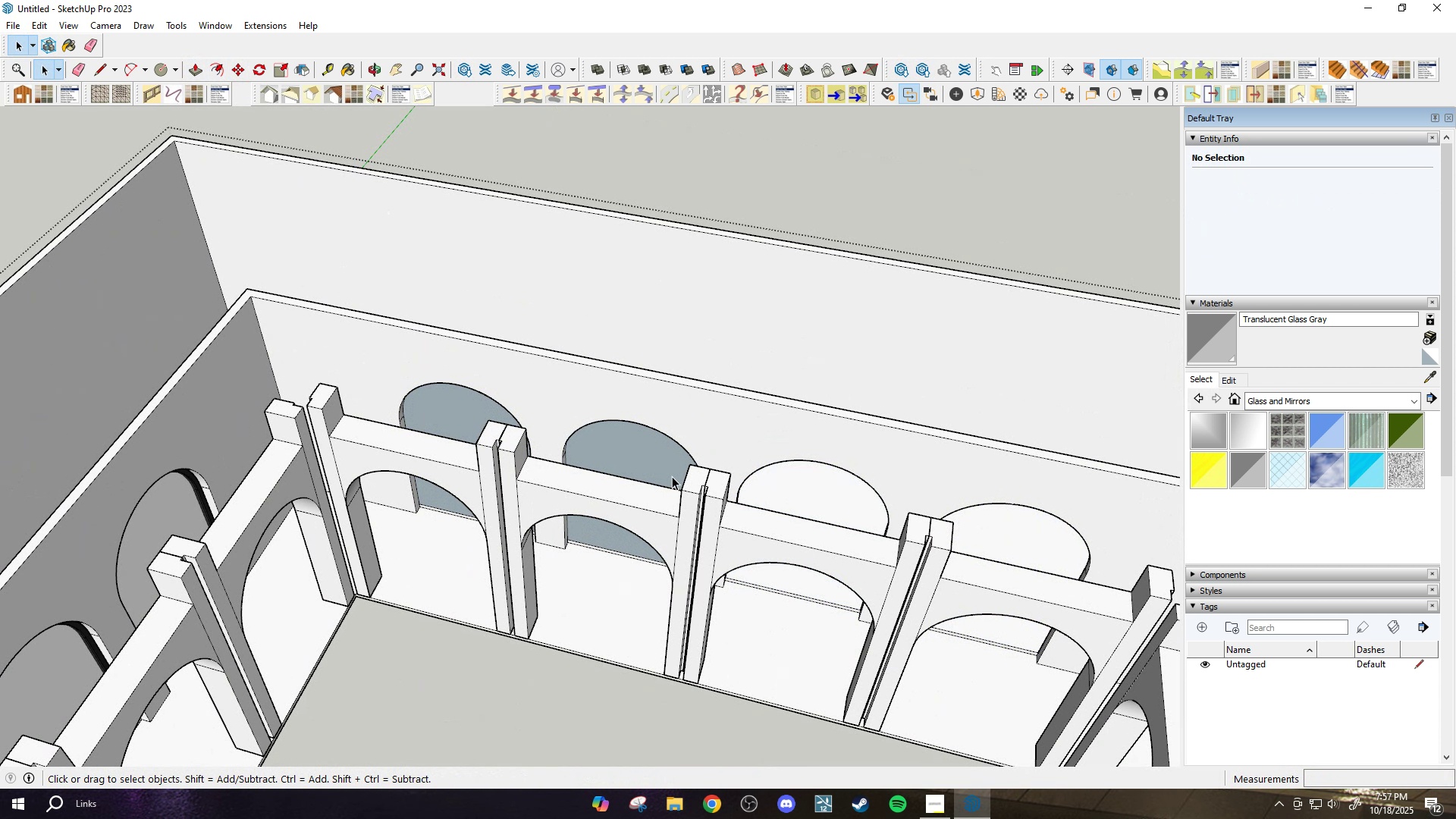 
key(Delete)
 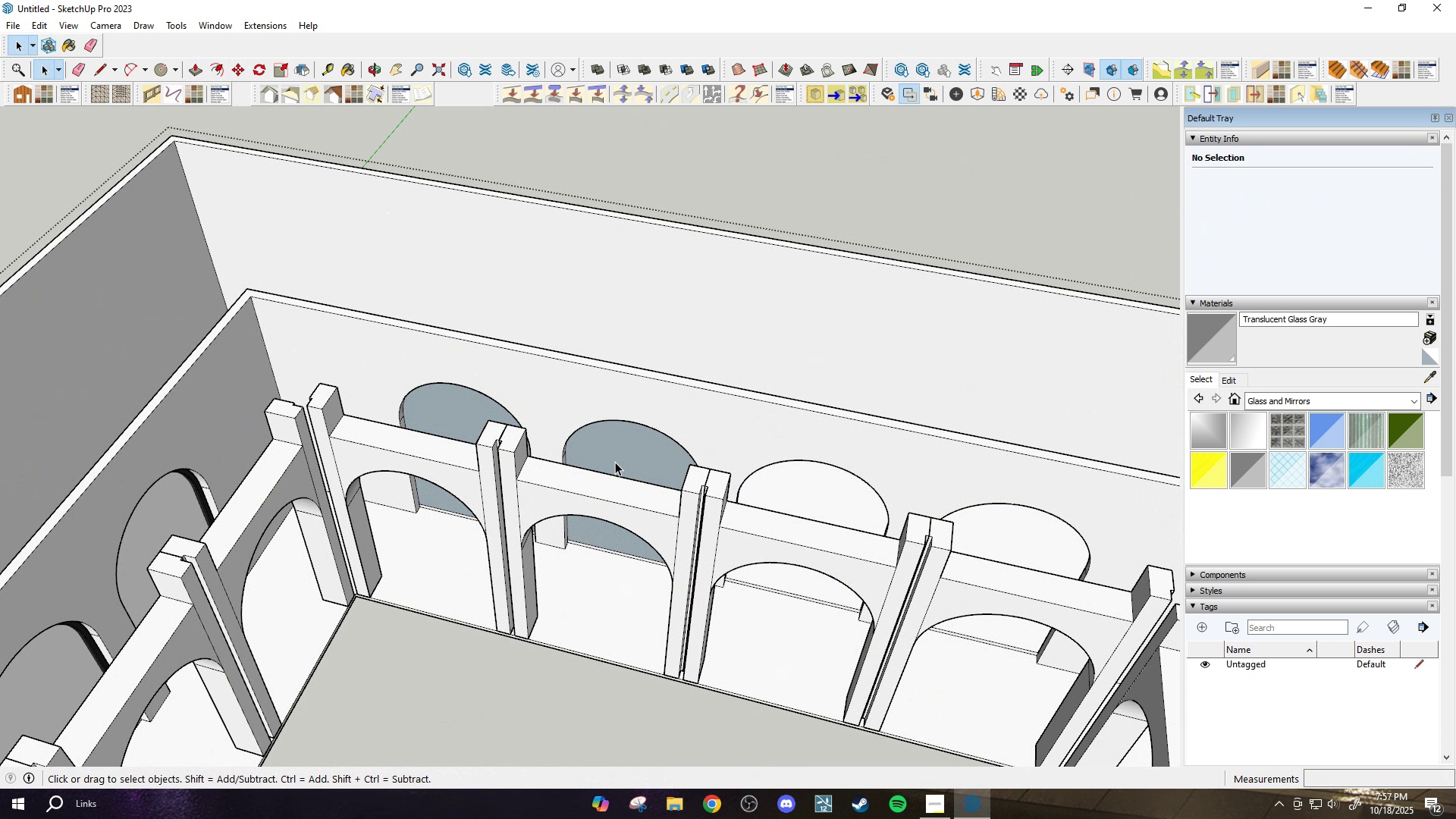 
left_click([623, 460])
 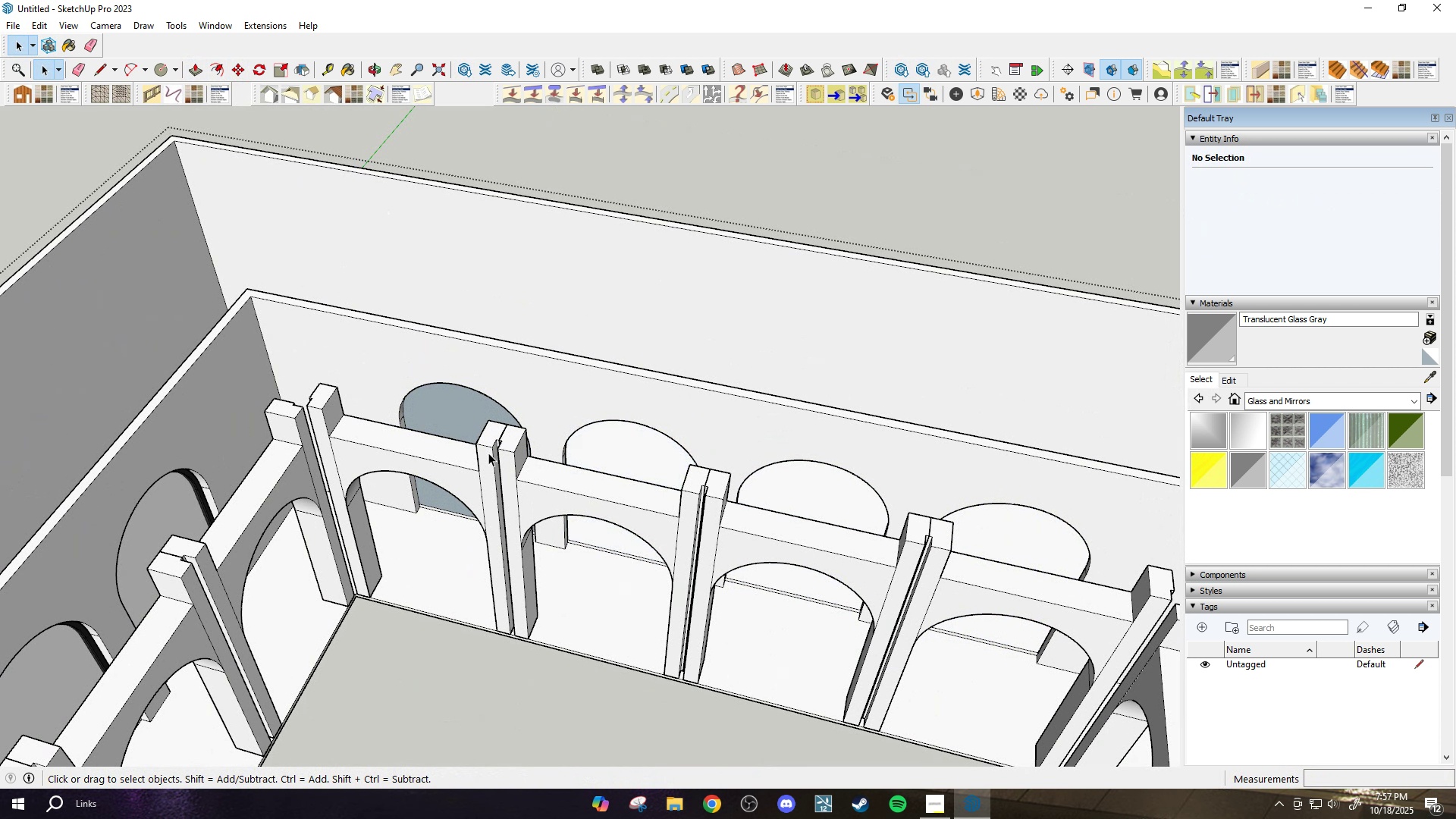 
key(Delete)
 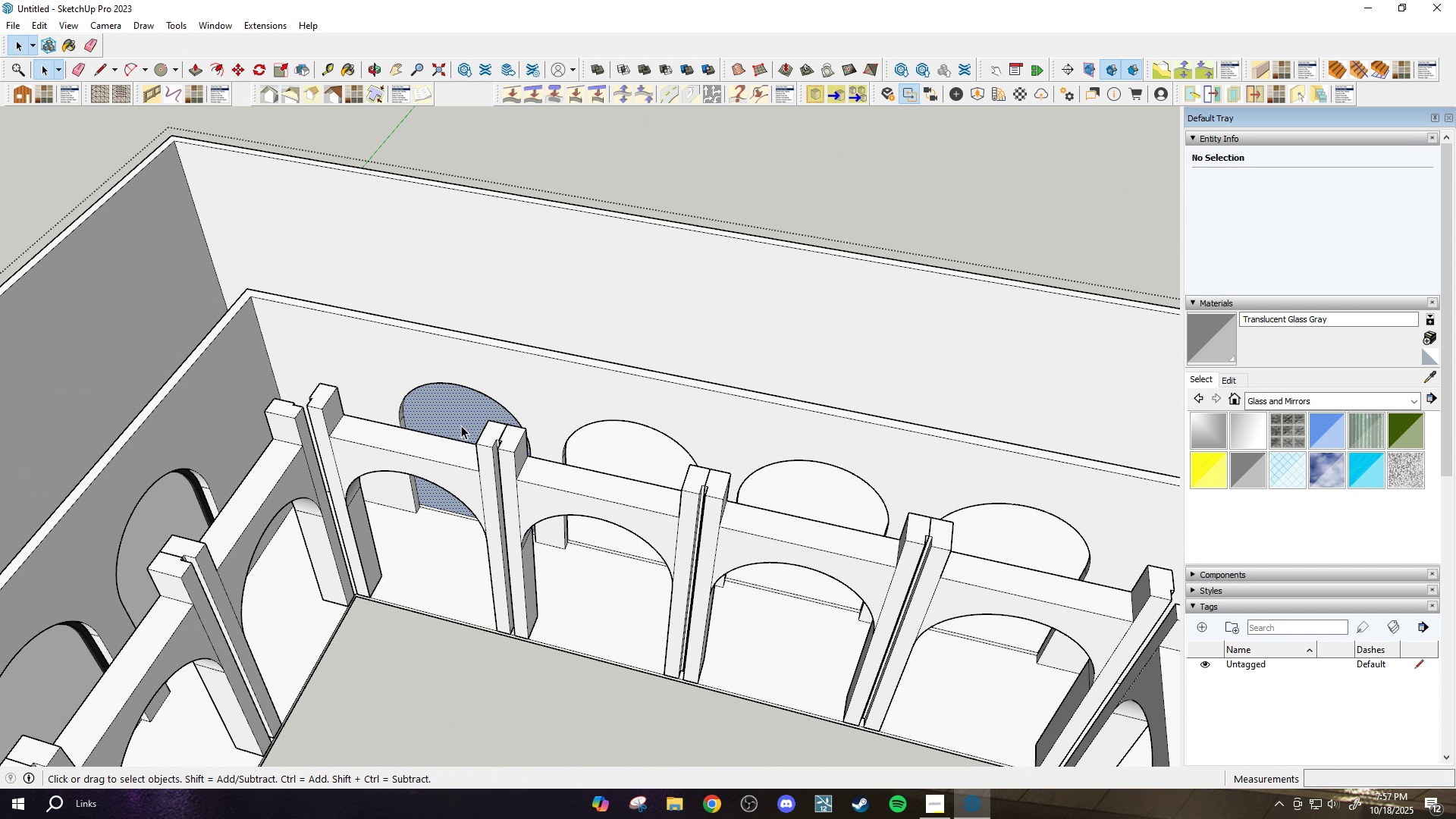 
key(Delete)
 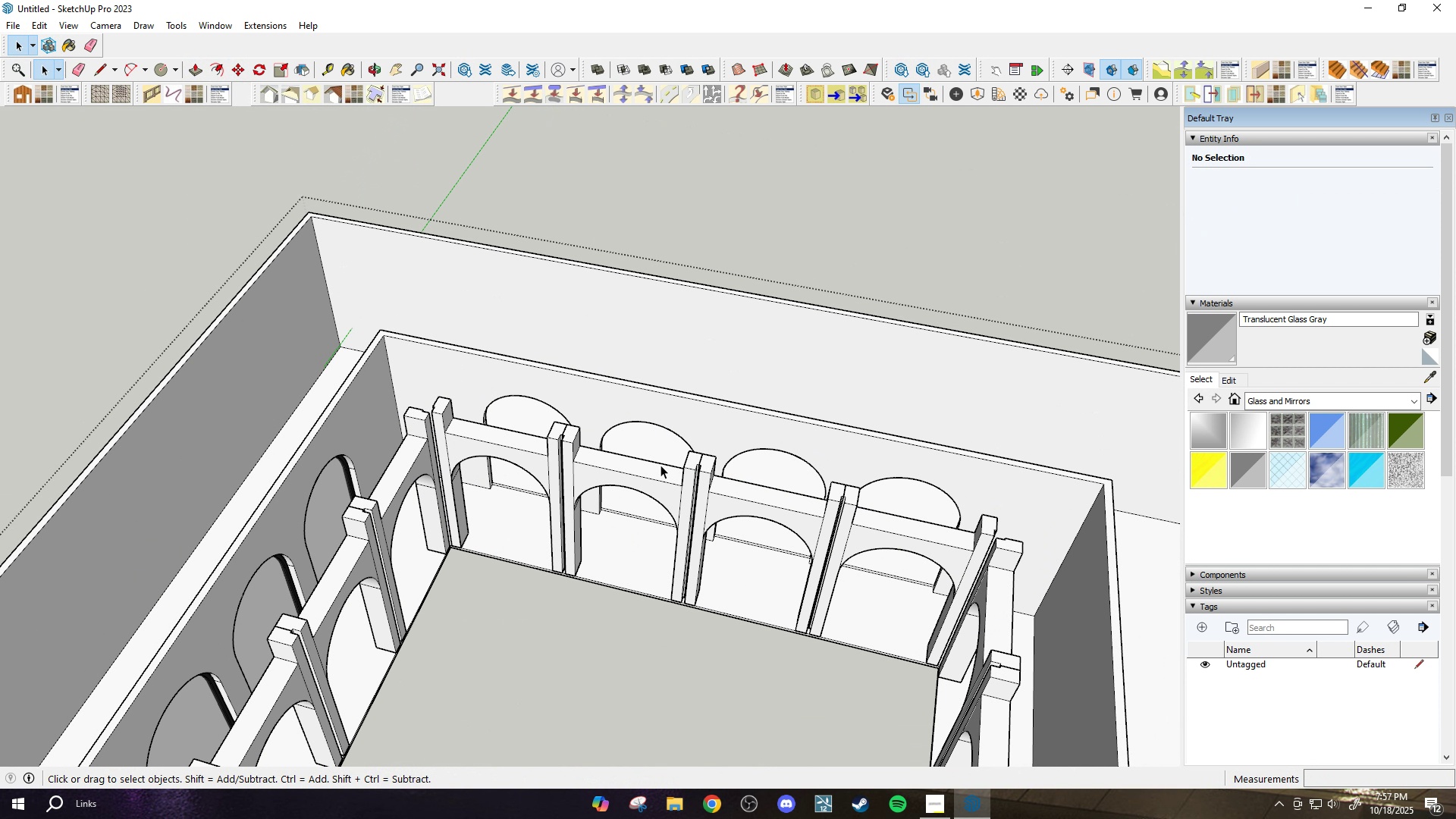 
scroll: coordinate [688, 426], scroll_direction: down, amount: 4.0
 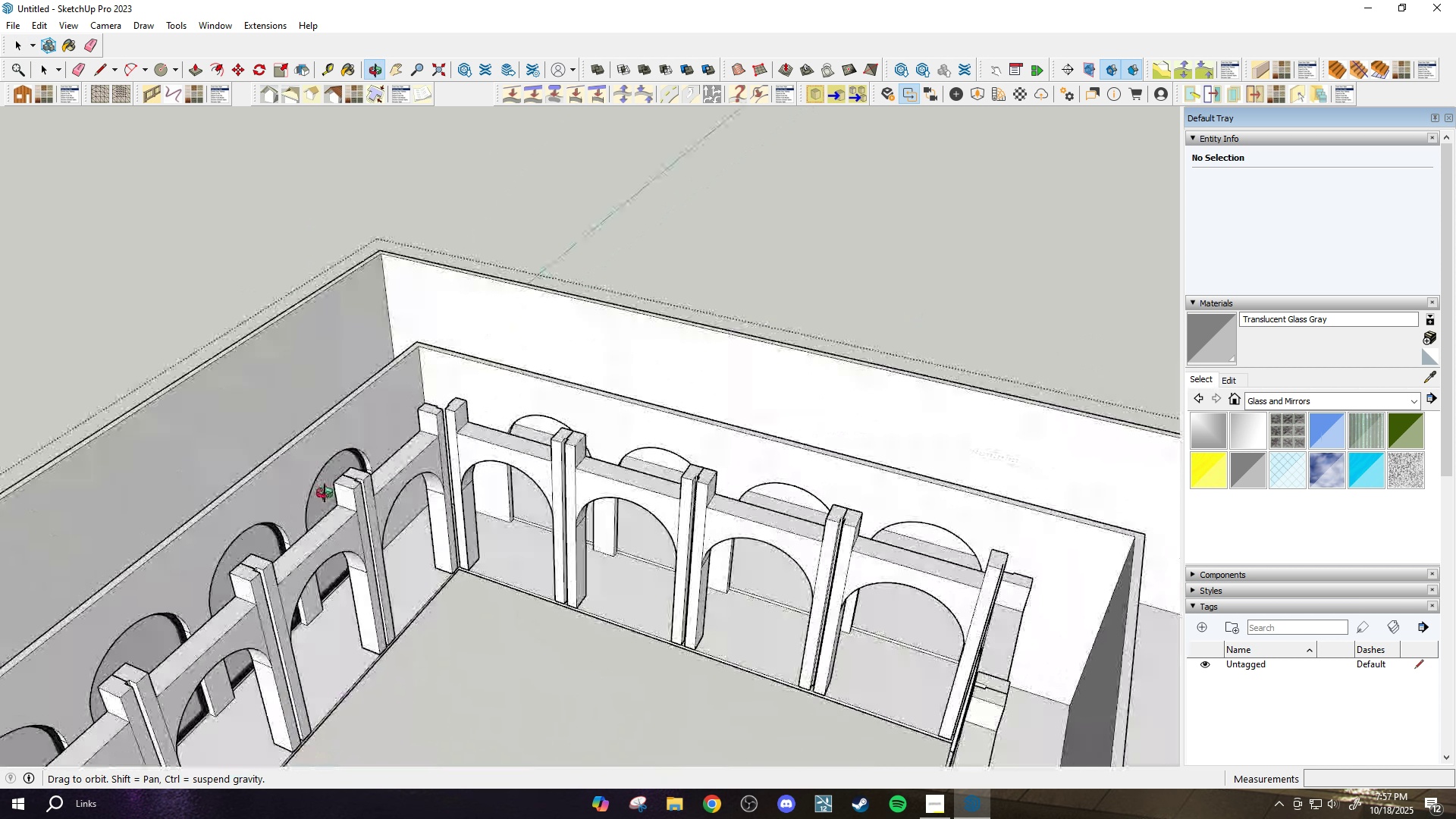 
scroll: coordinate [313, 489], scroll_direction: up, amount: 5.0
 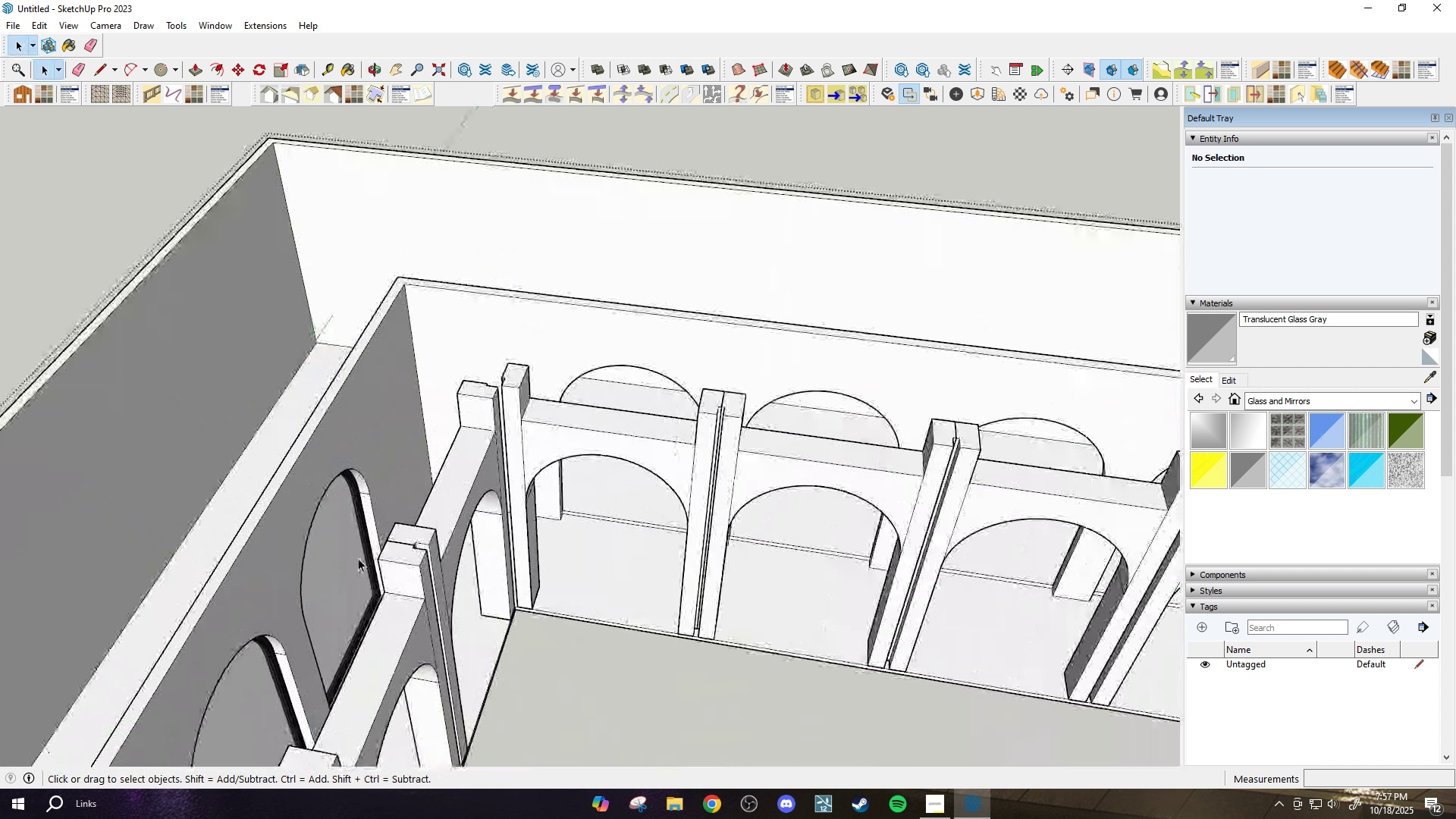 
left_click_drag(start_coordinate=[342, 557], to_coordinate=[349, 557])
 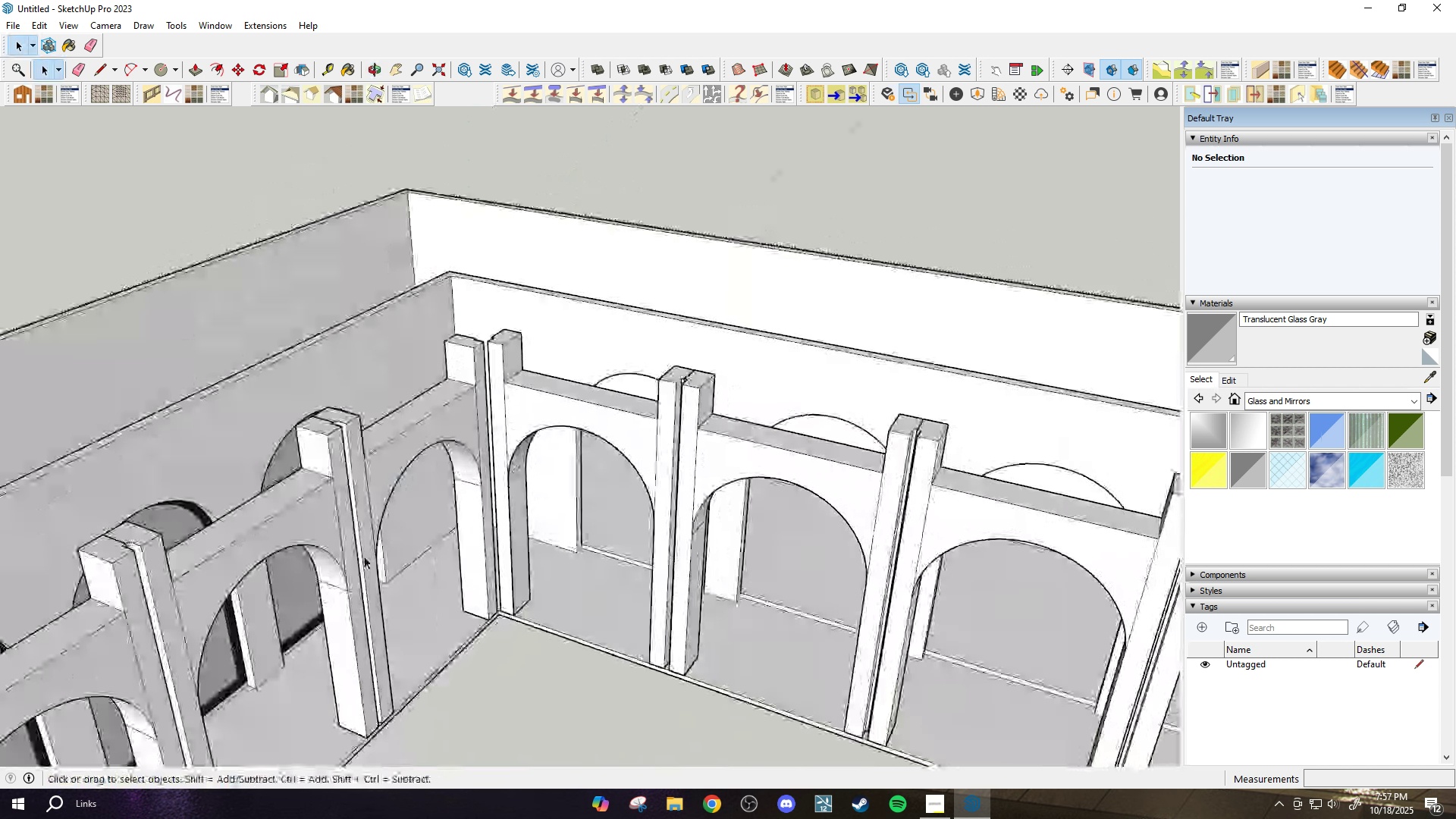 
scroll: coordinate [314, 562], scroll_direction: up, amount: 7.0
 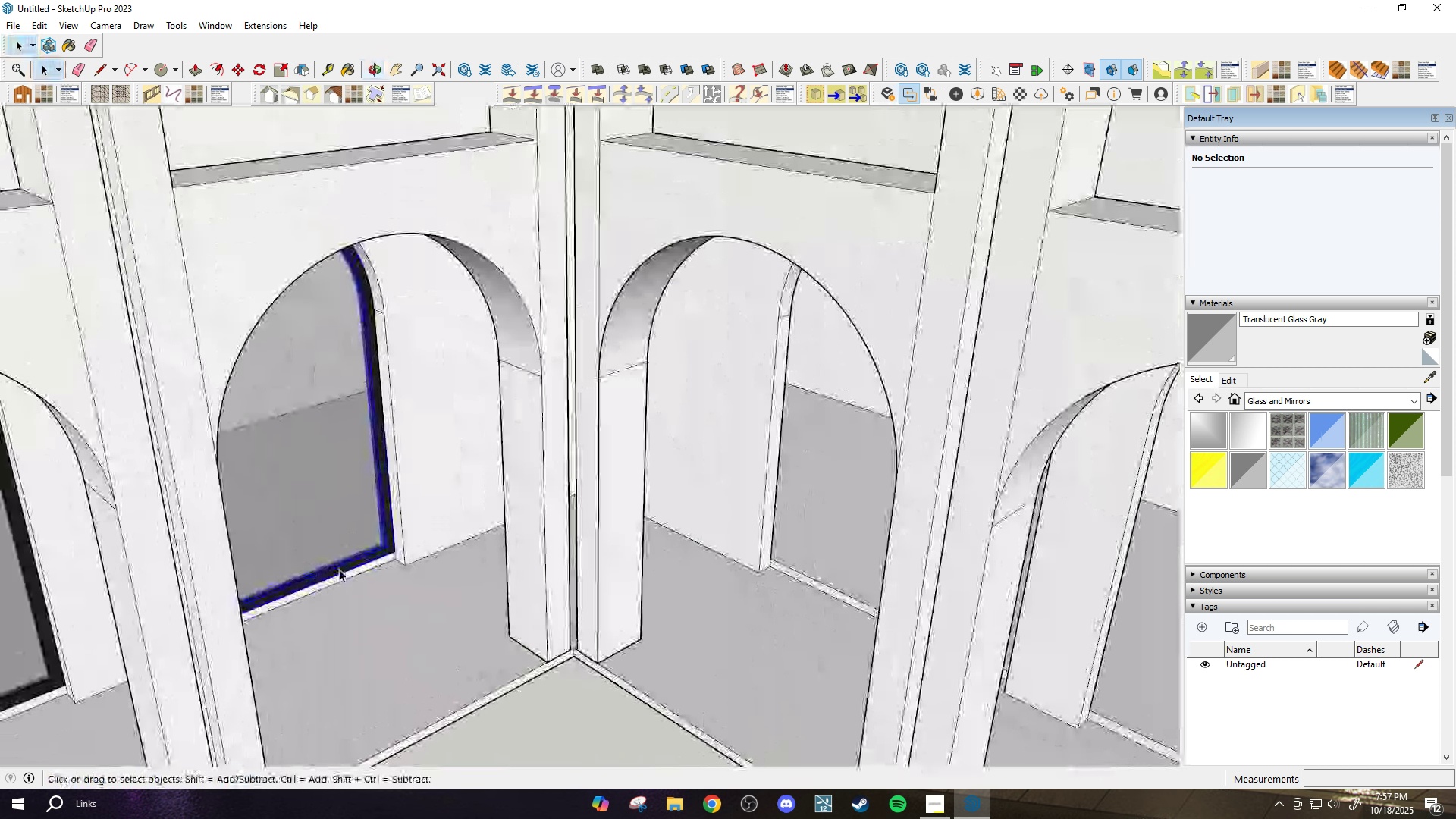 
left_click([339, 569])
 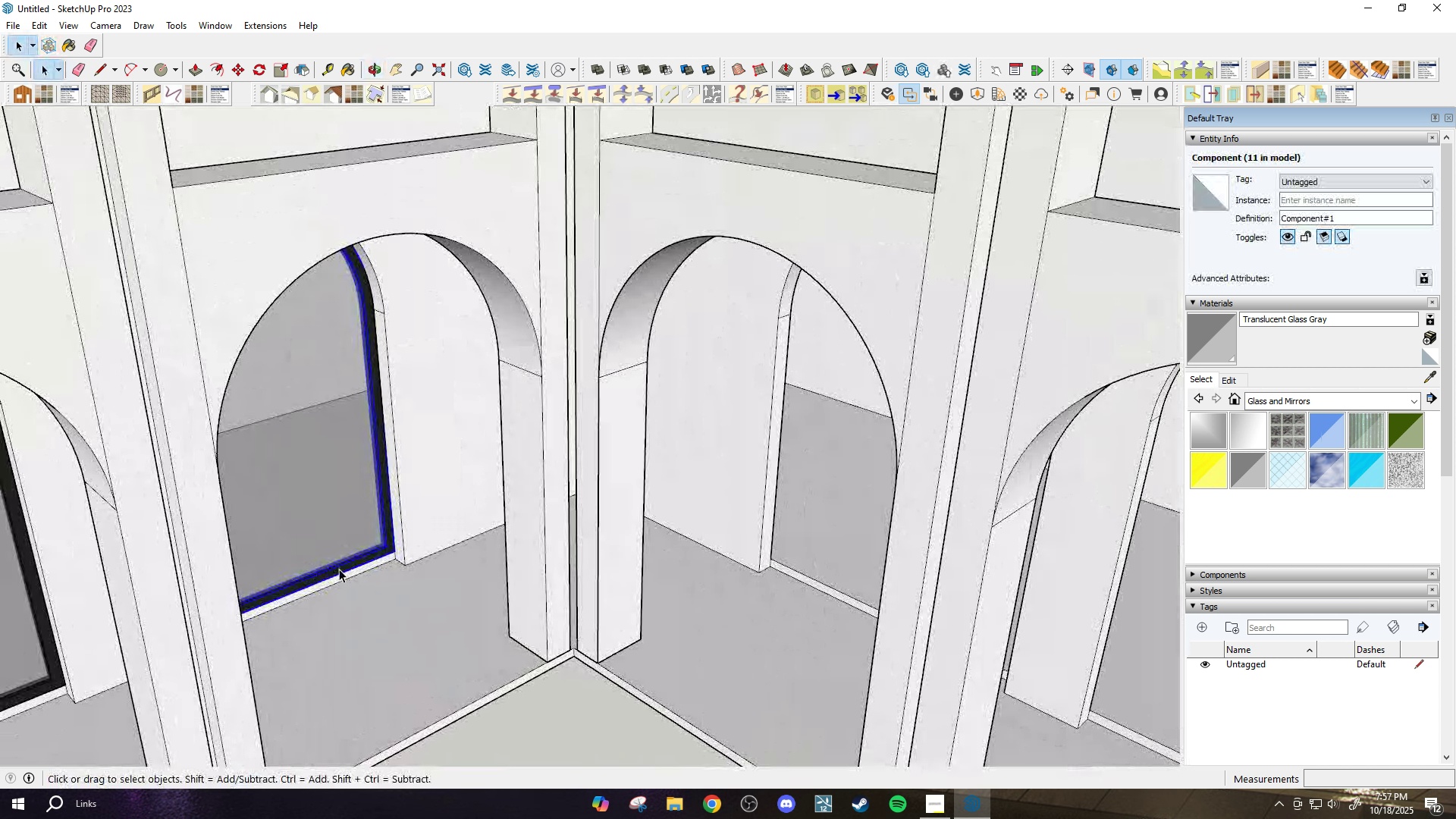 
key(M)
 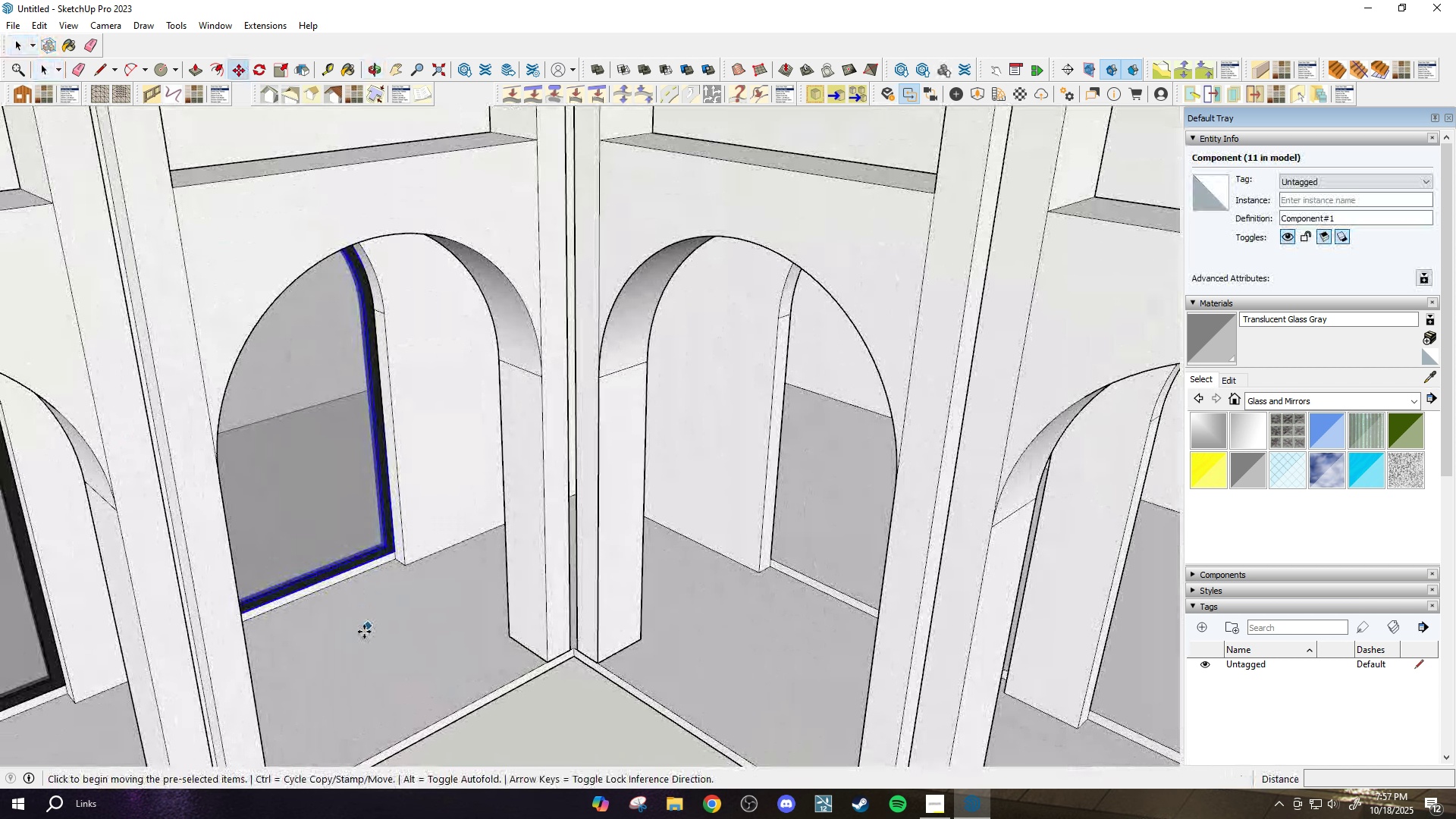 
key(Control+ControlLeft)
 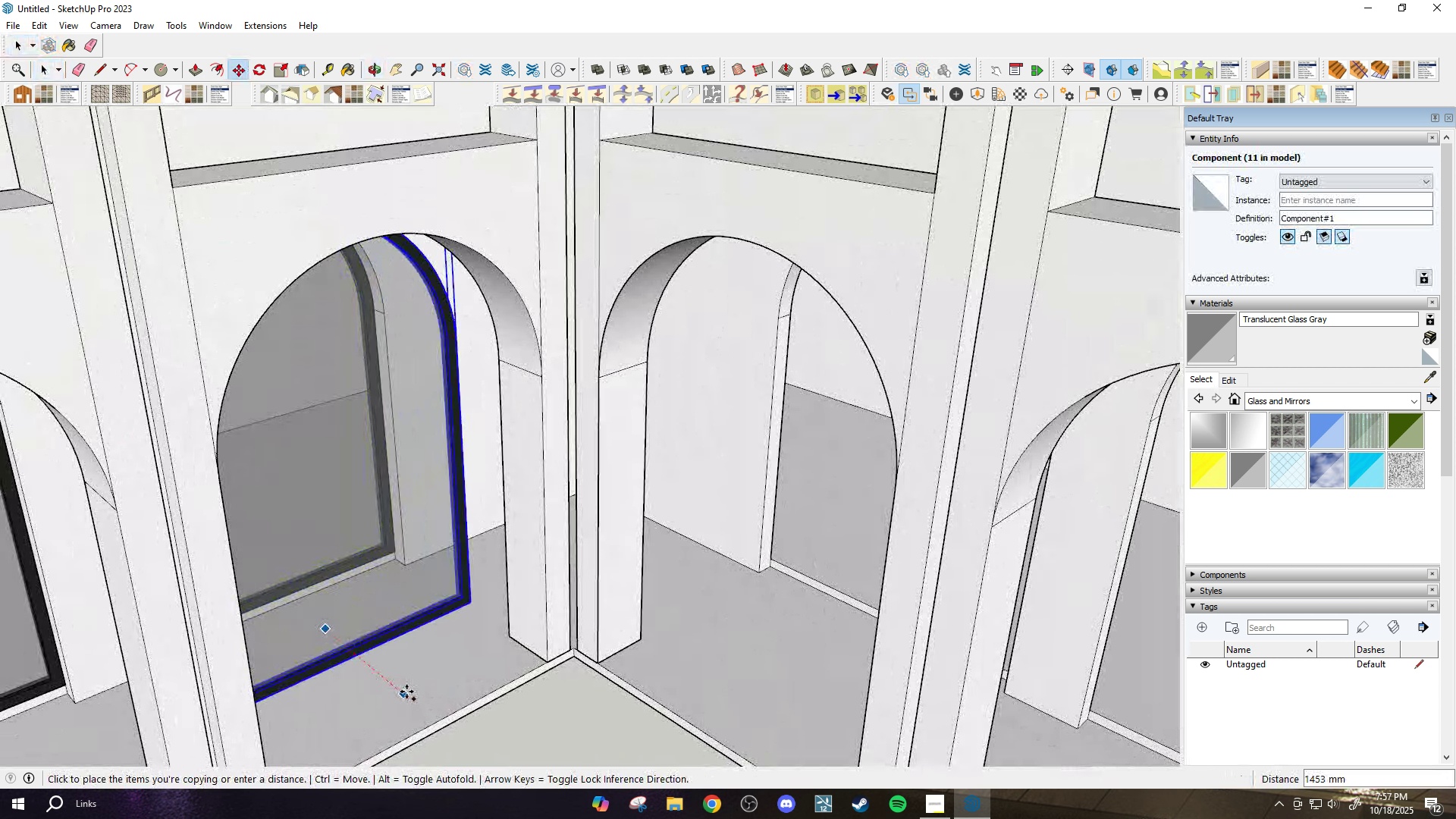 
left_click([406, 692])
 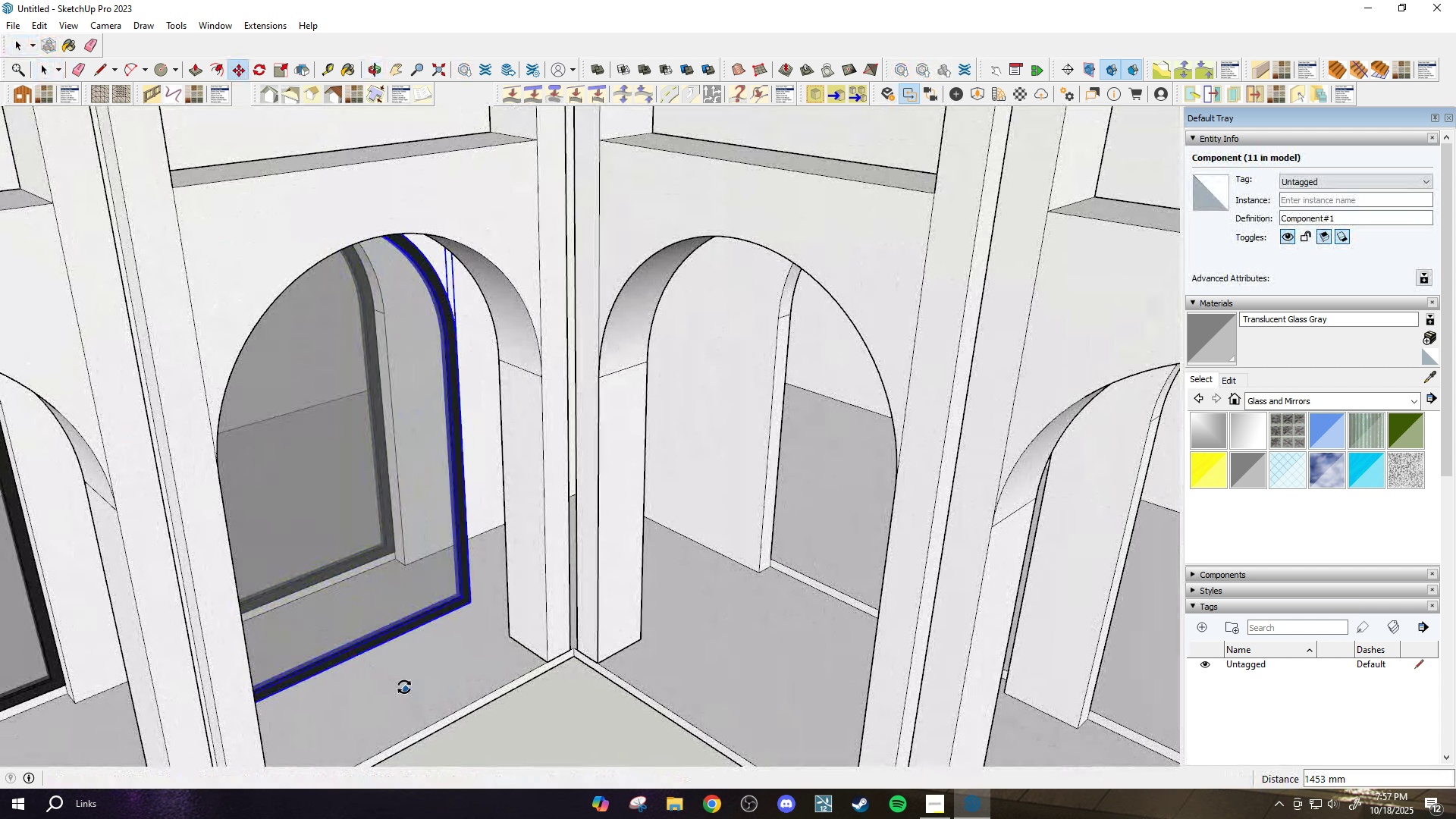 
key(Q)
 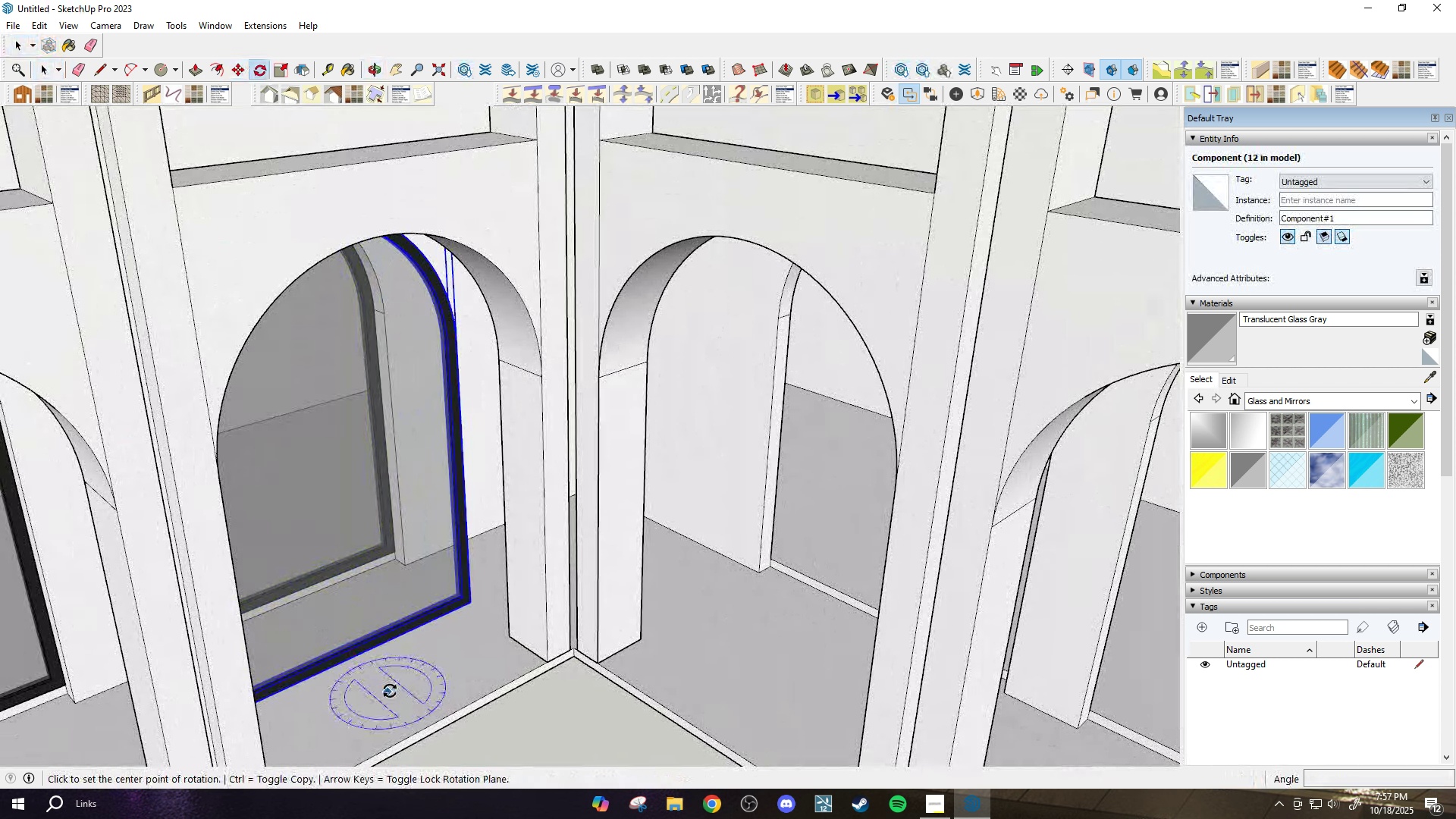 
double_click([388, 692])
 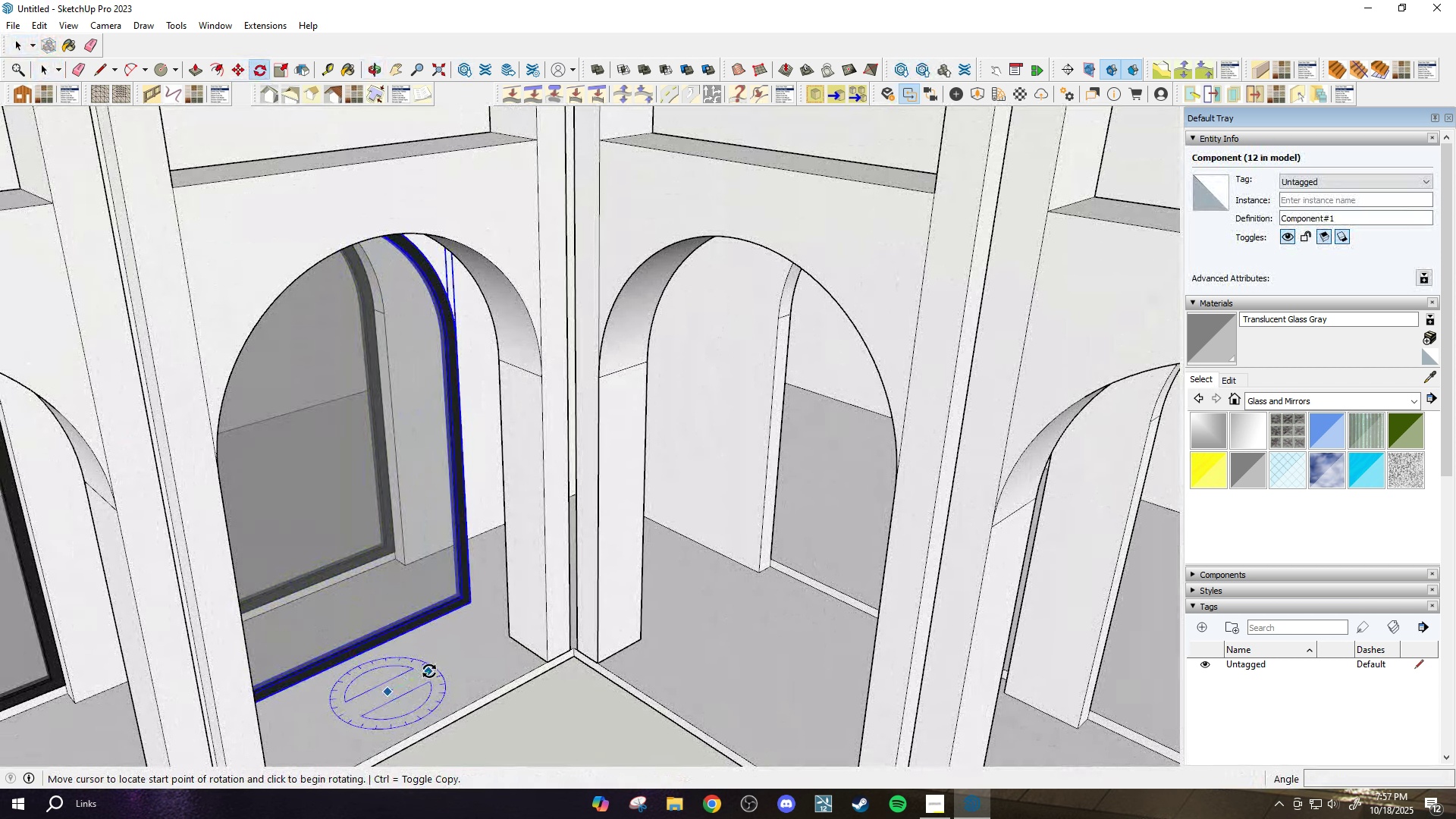 
triple_click([429, 671])
 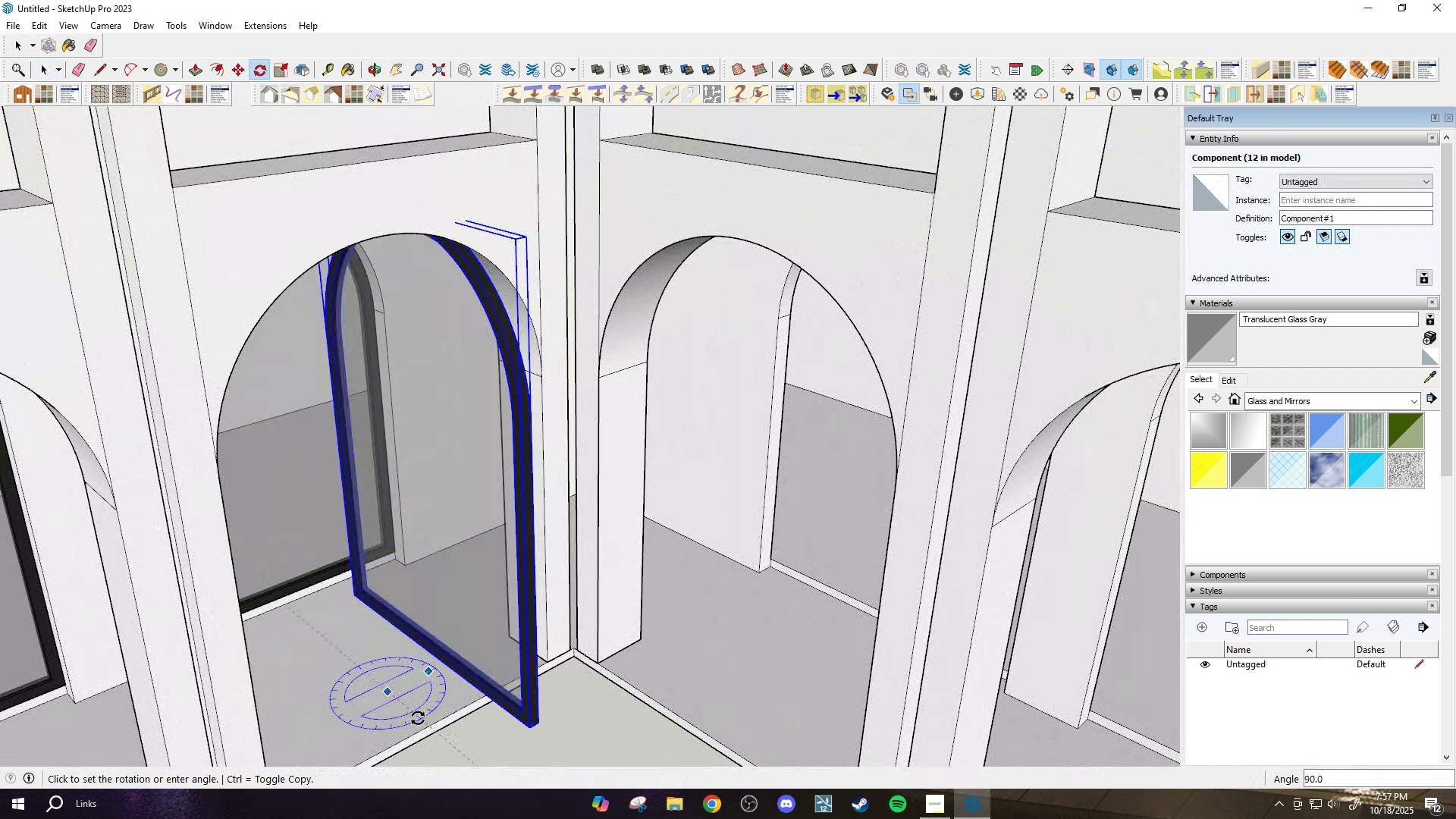 
left_click([418, 718])
 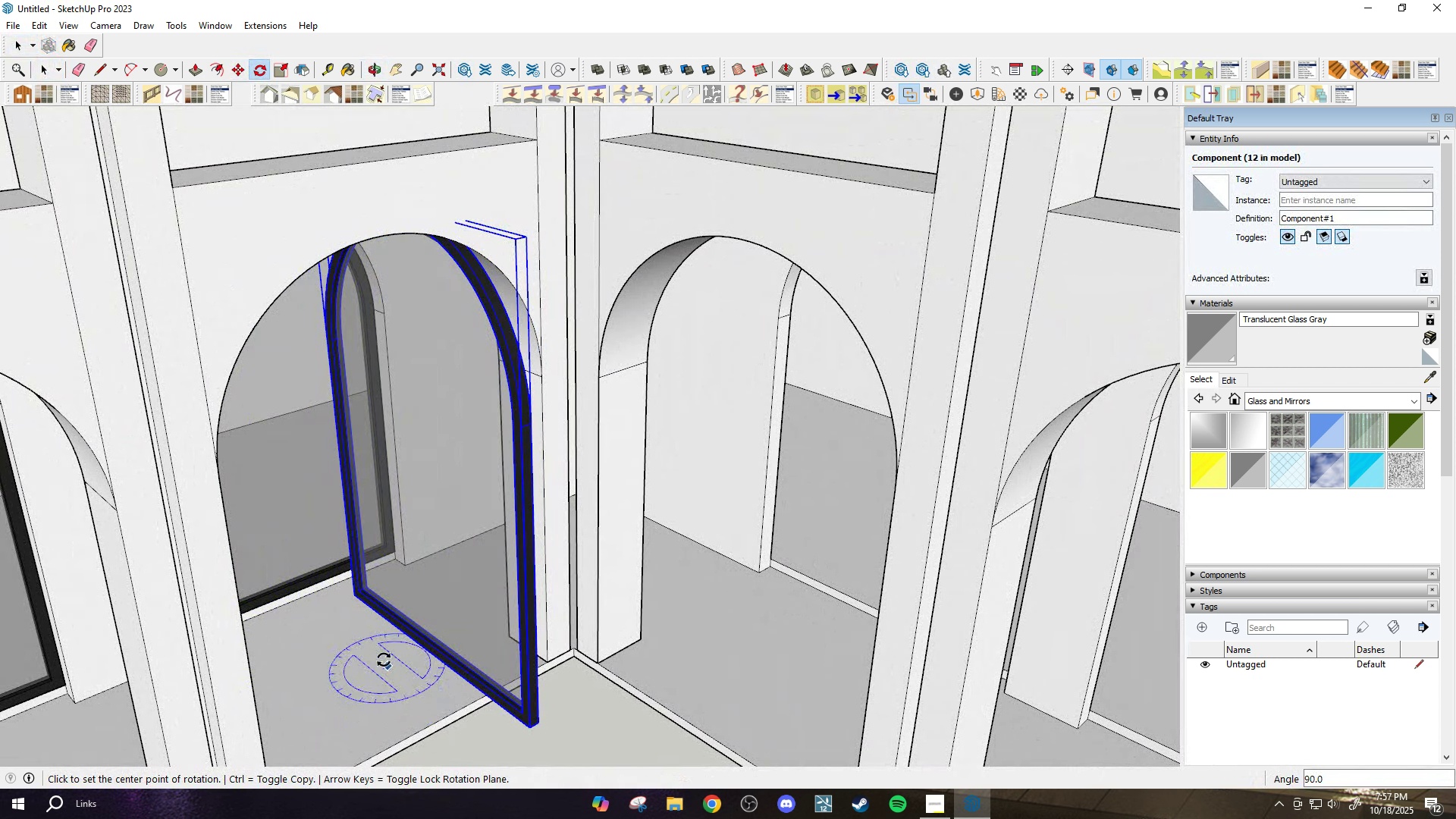 
key(M)
 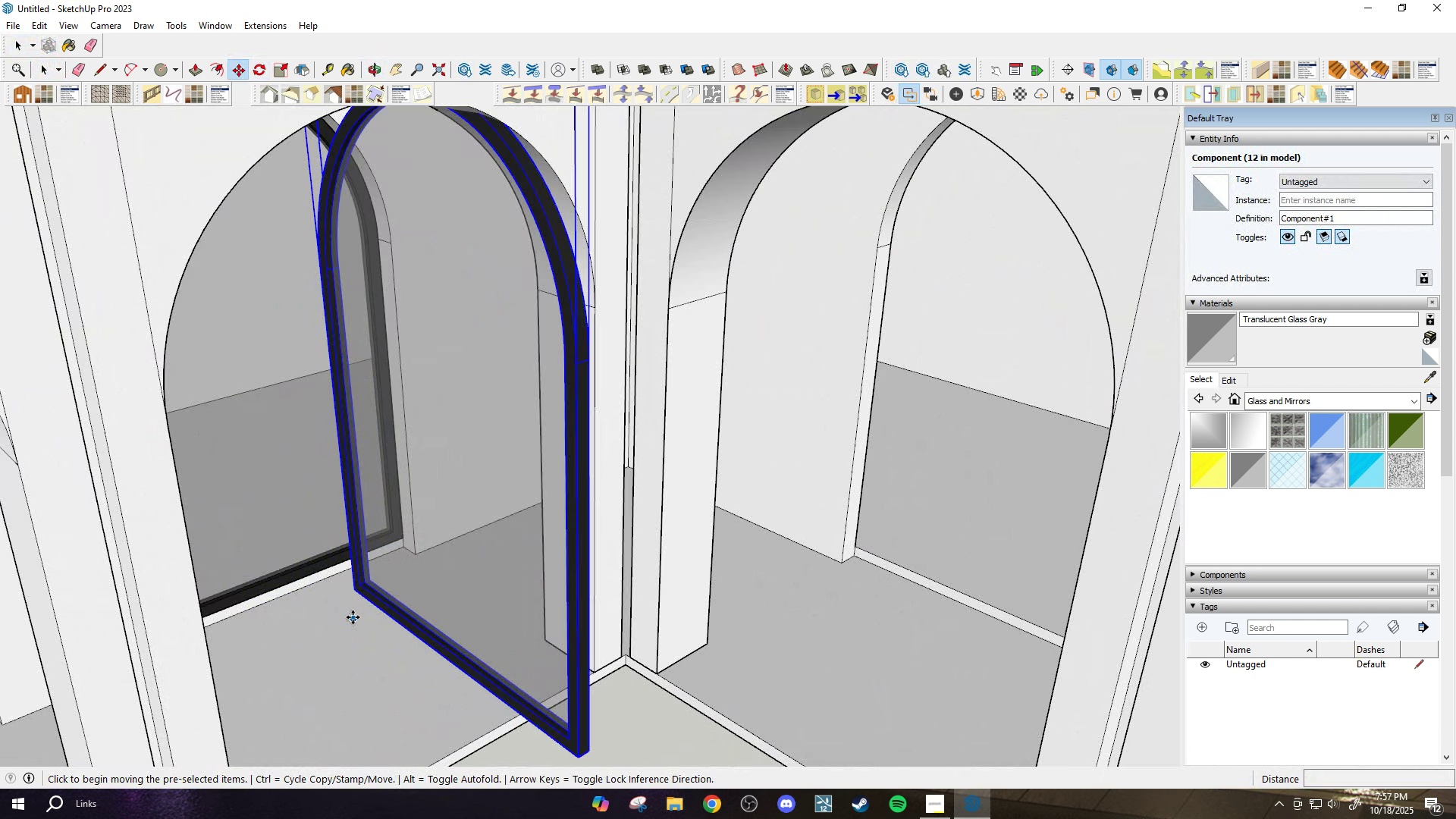 
scroll: coordinate [353, 620], scroll_direction: up, amount: 2.0
 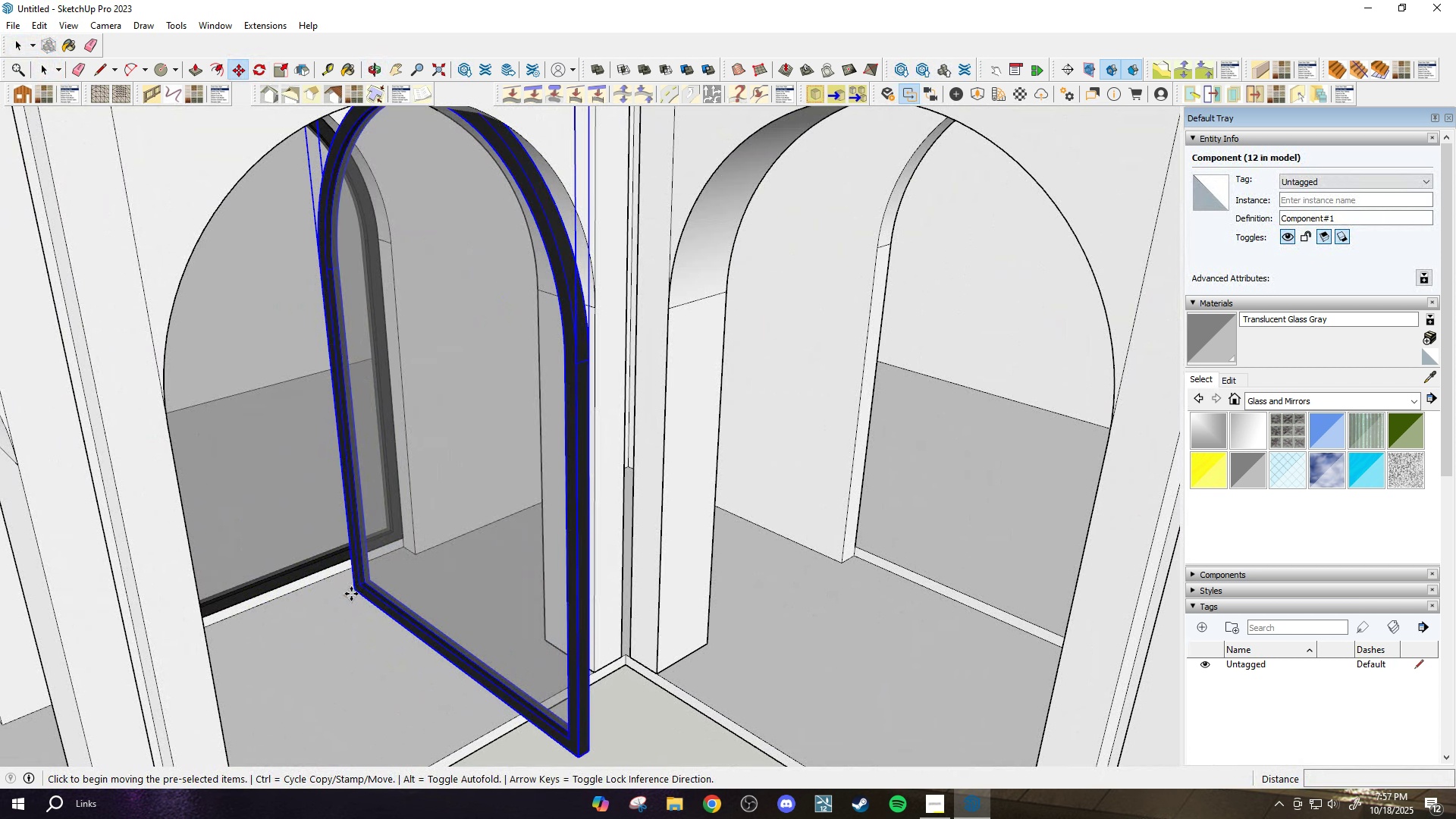 
left_click([351, 594])
 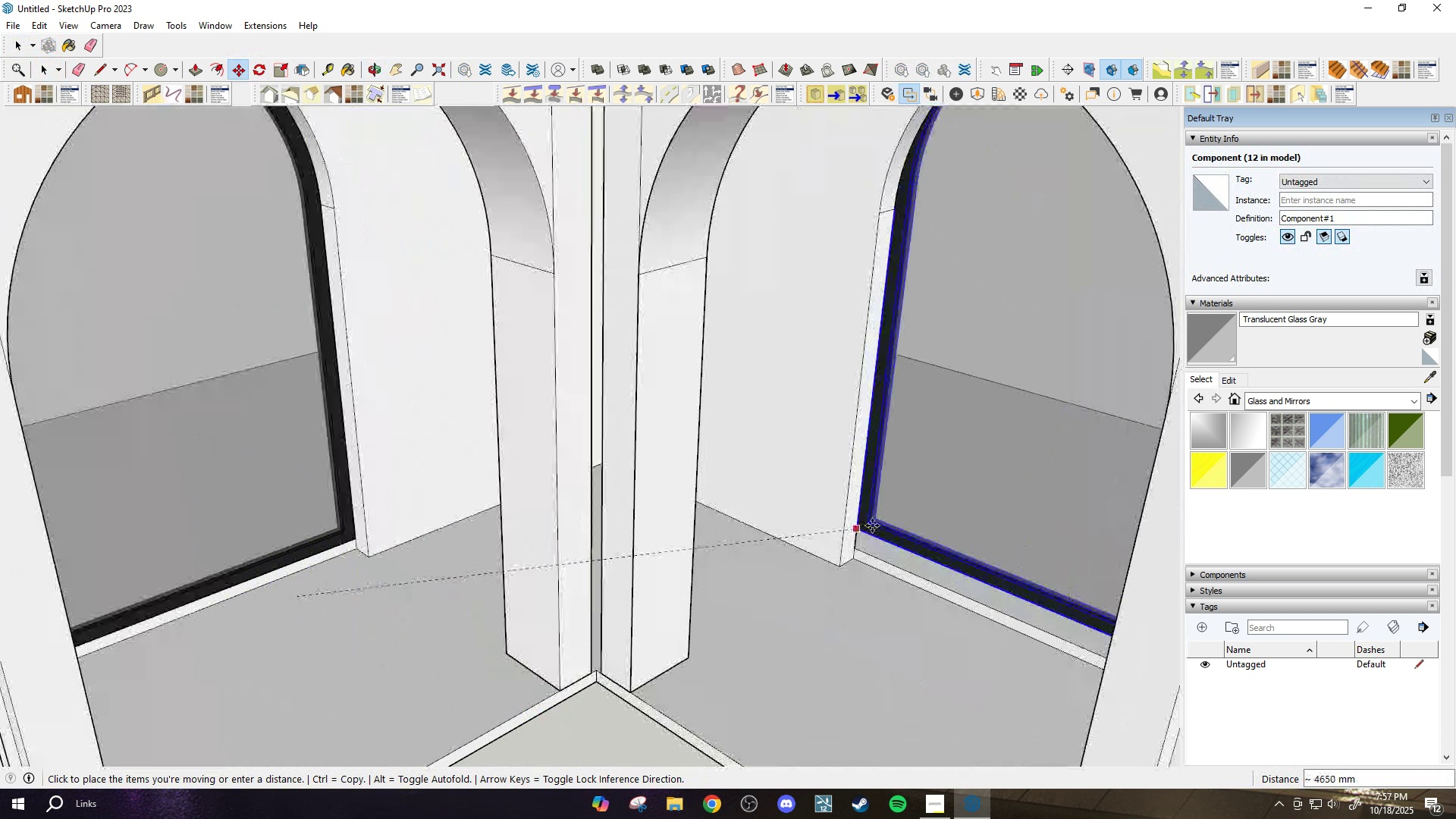 
scroll: coordinate [881, 541], scroll_direction: up, amount: 8.0
 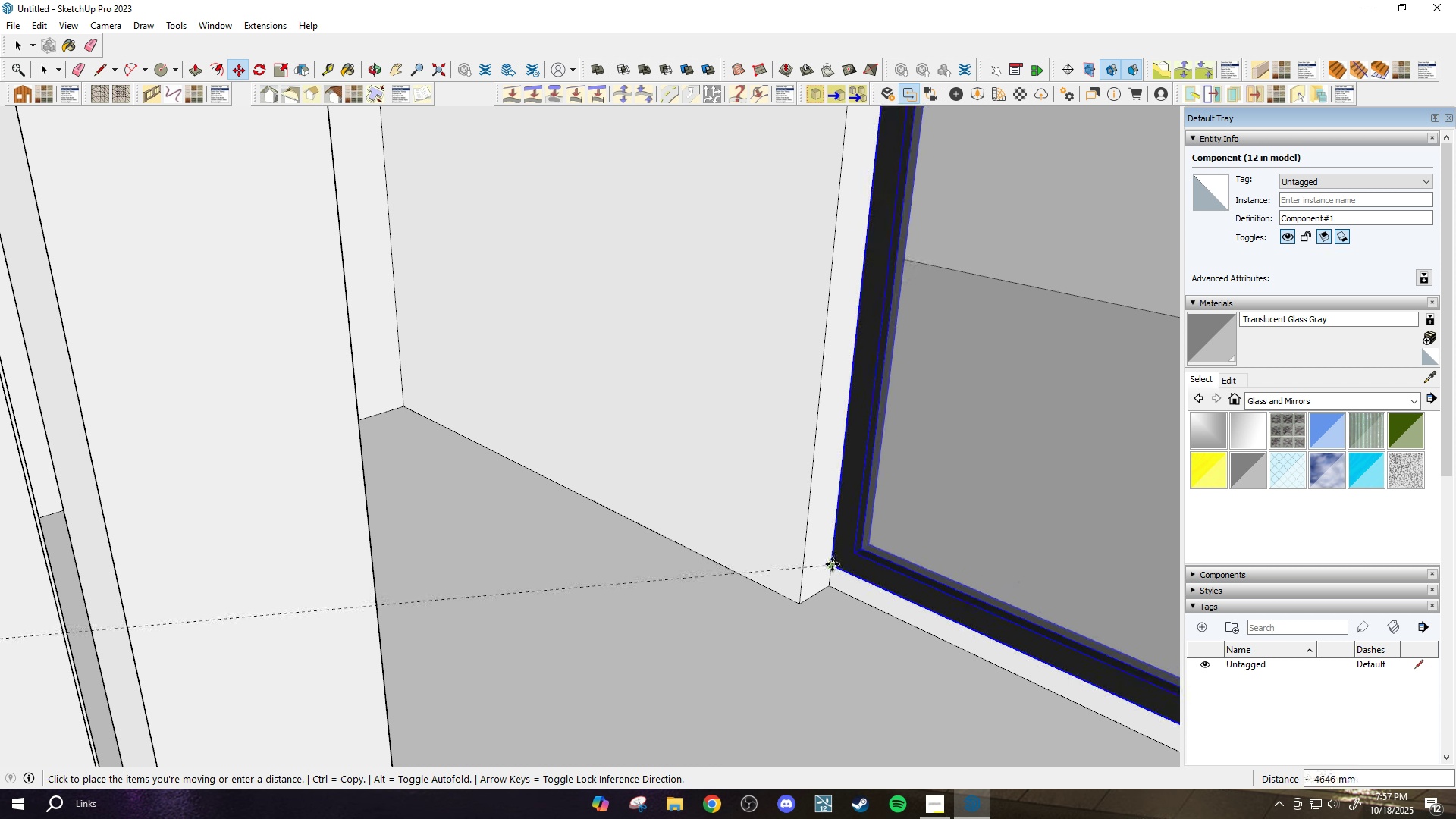 
left_click([832, 564])
 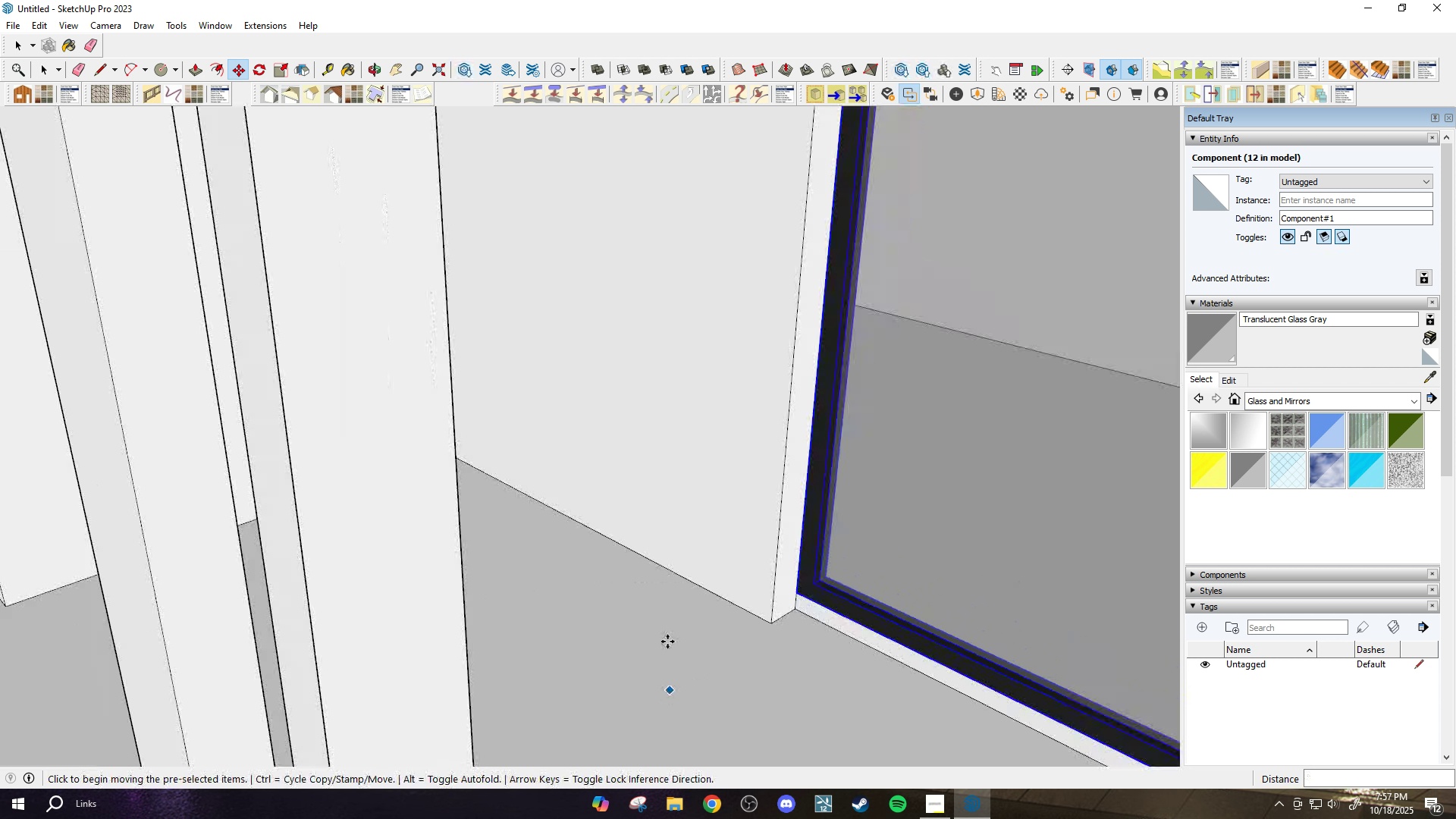 
scroll: coordinate [745, 599], scroll_direction: down, amount: 4.0
 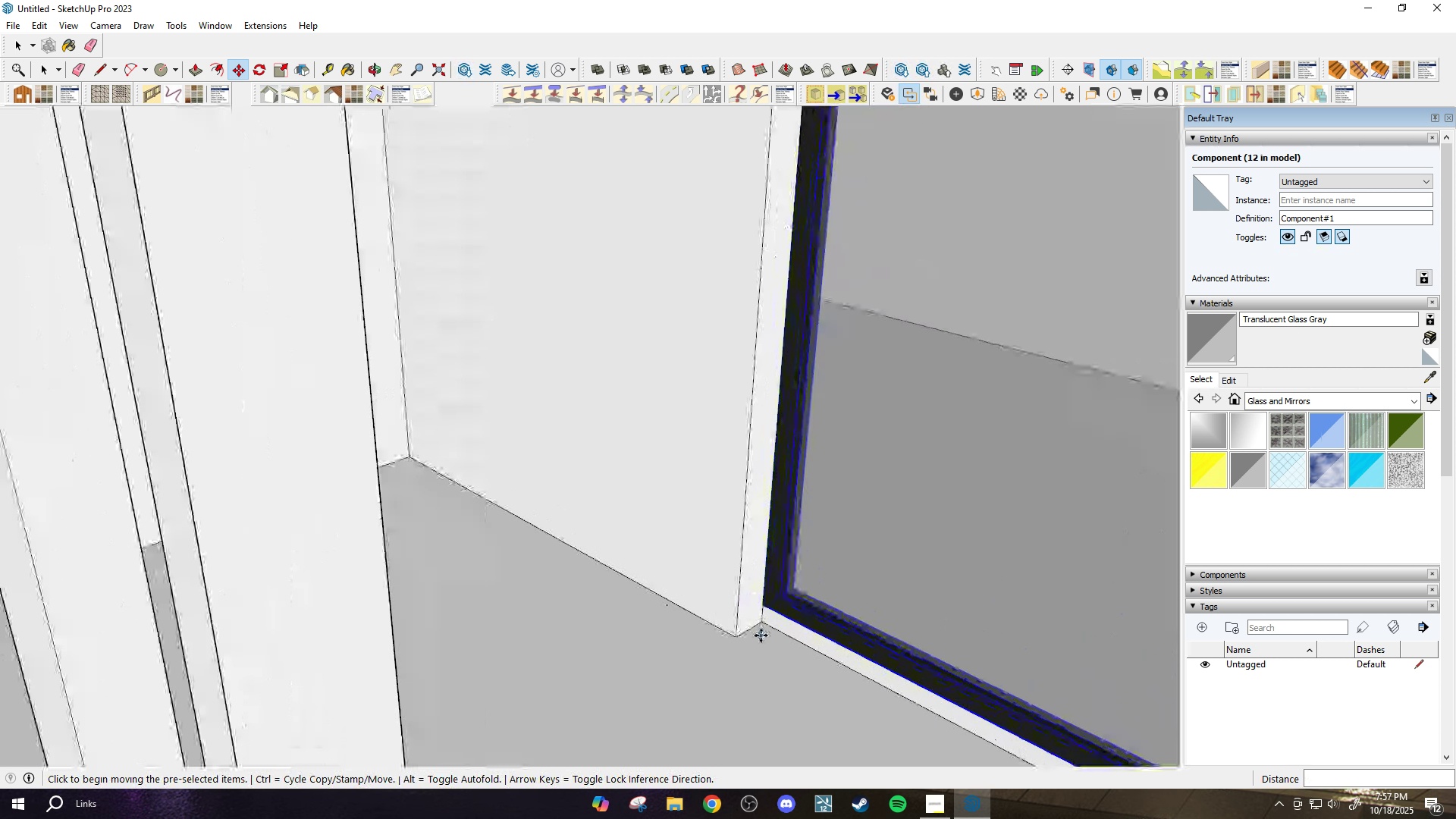 
key(Control+ControlLeft)
 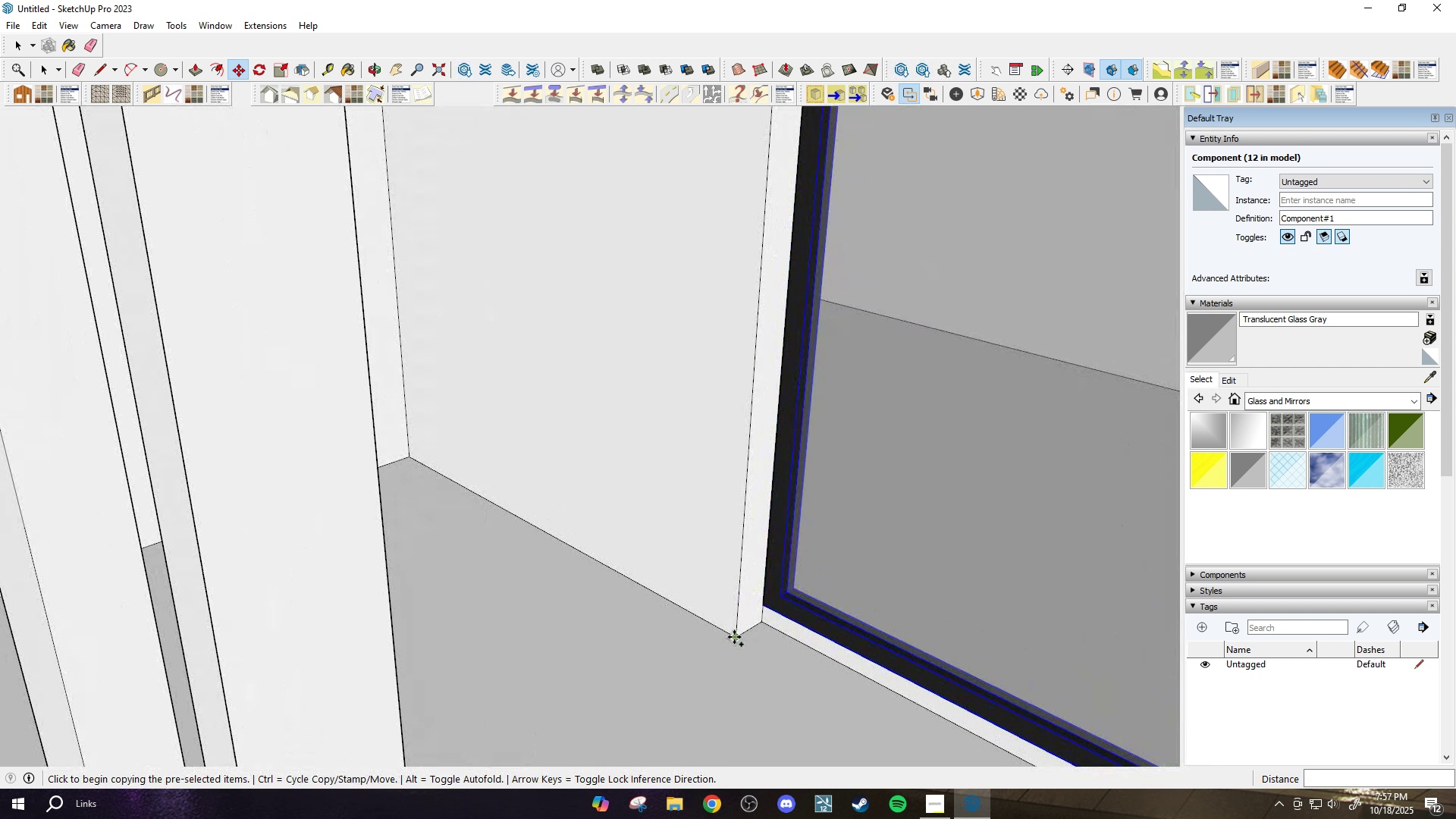 
left_click_drag(start_coordinate=[734, 637], to_coordinate=[751, 615])
 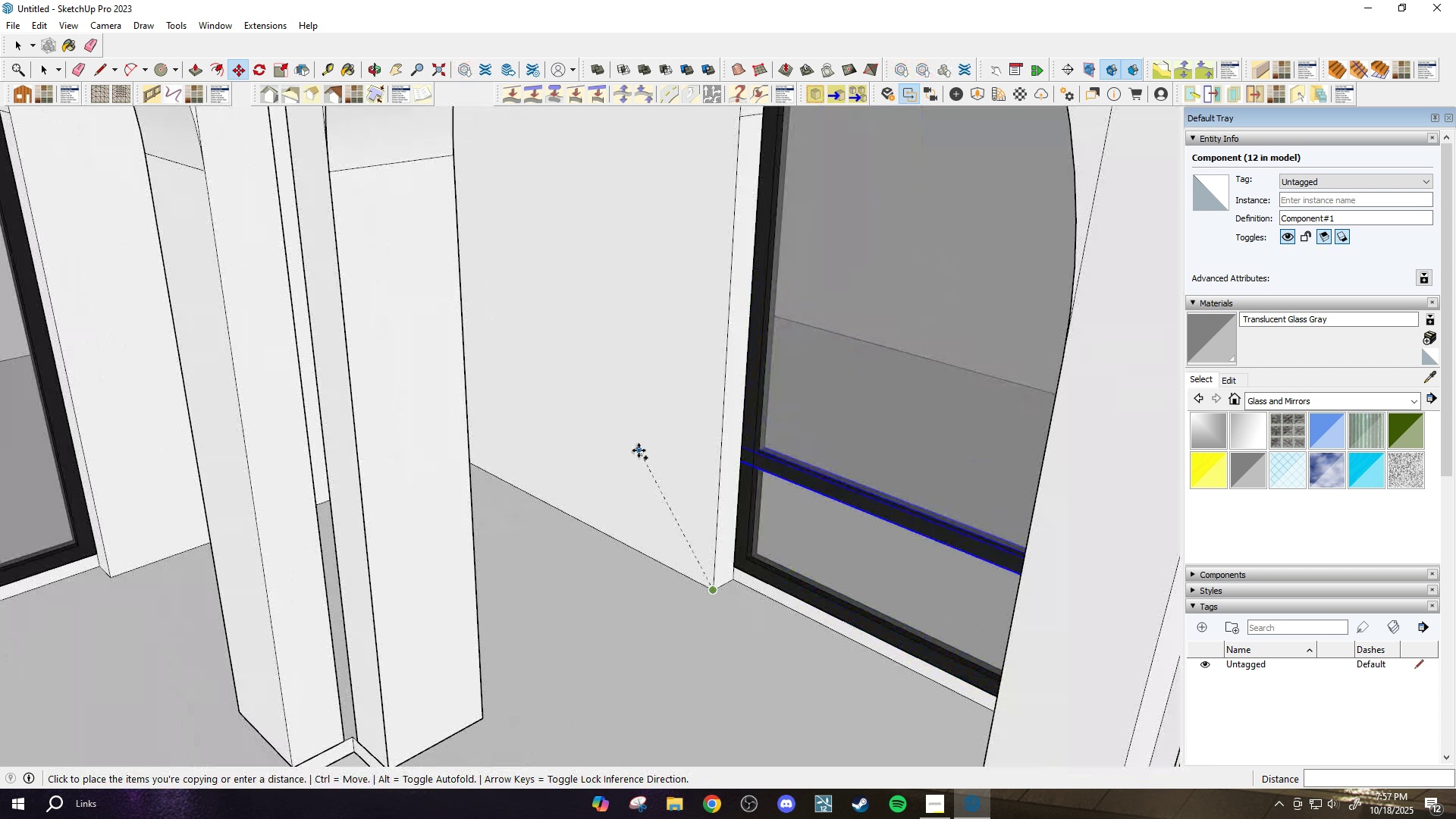 
scroll: coordinate [823, 576], scroll_direction: down, amount: 7.0
 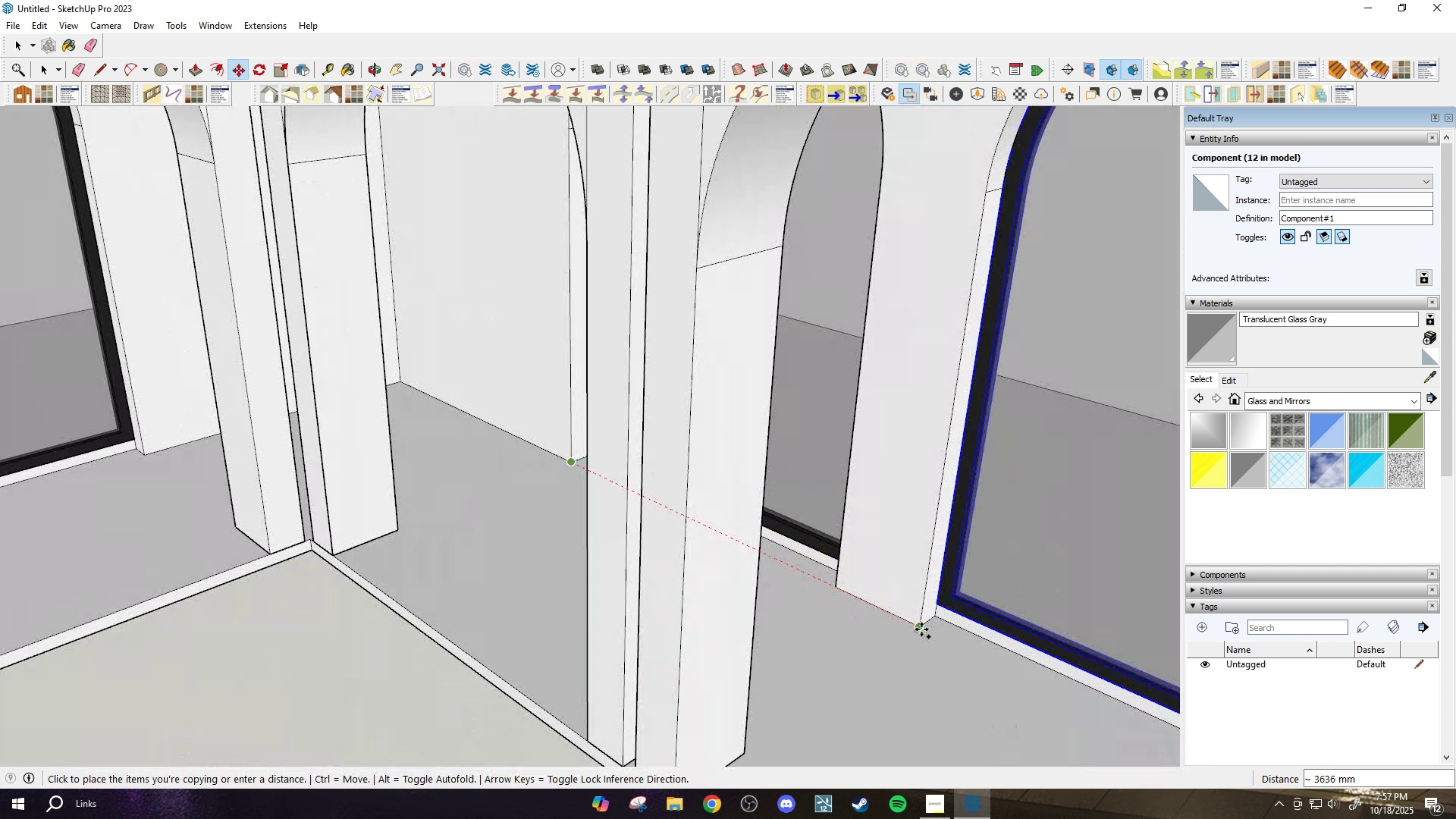 
left_click([921, 629])
 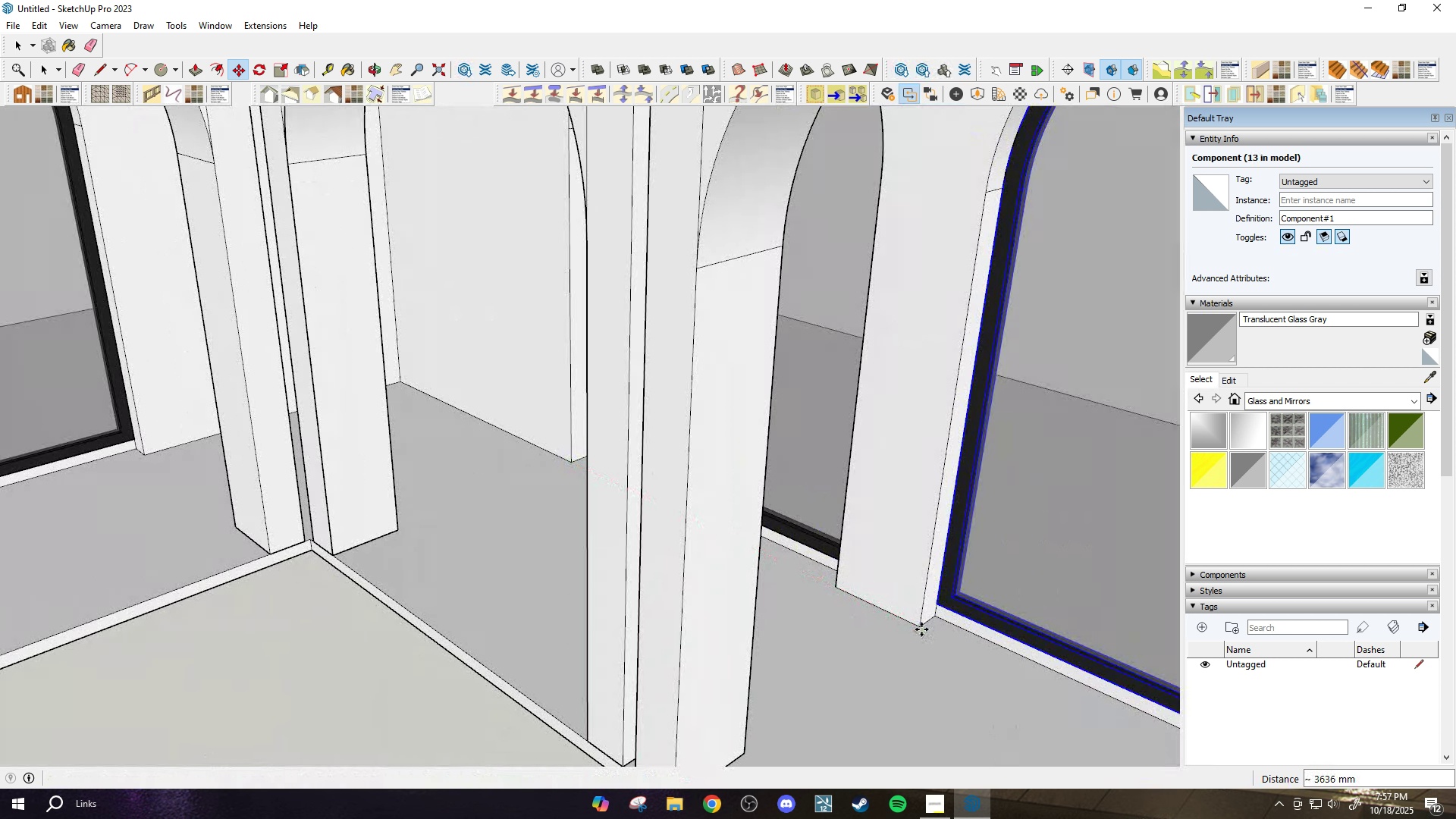 
type(x3)
 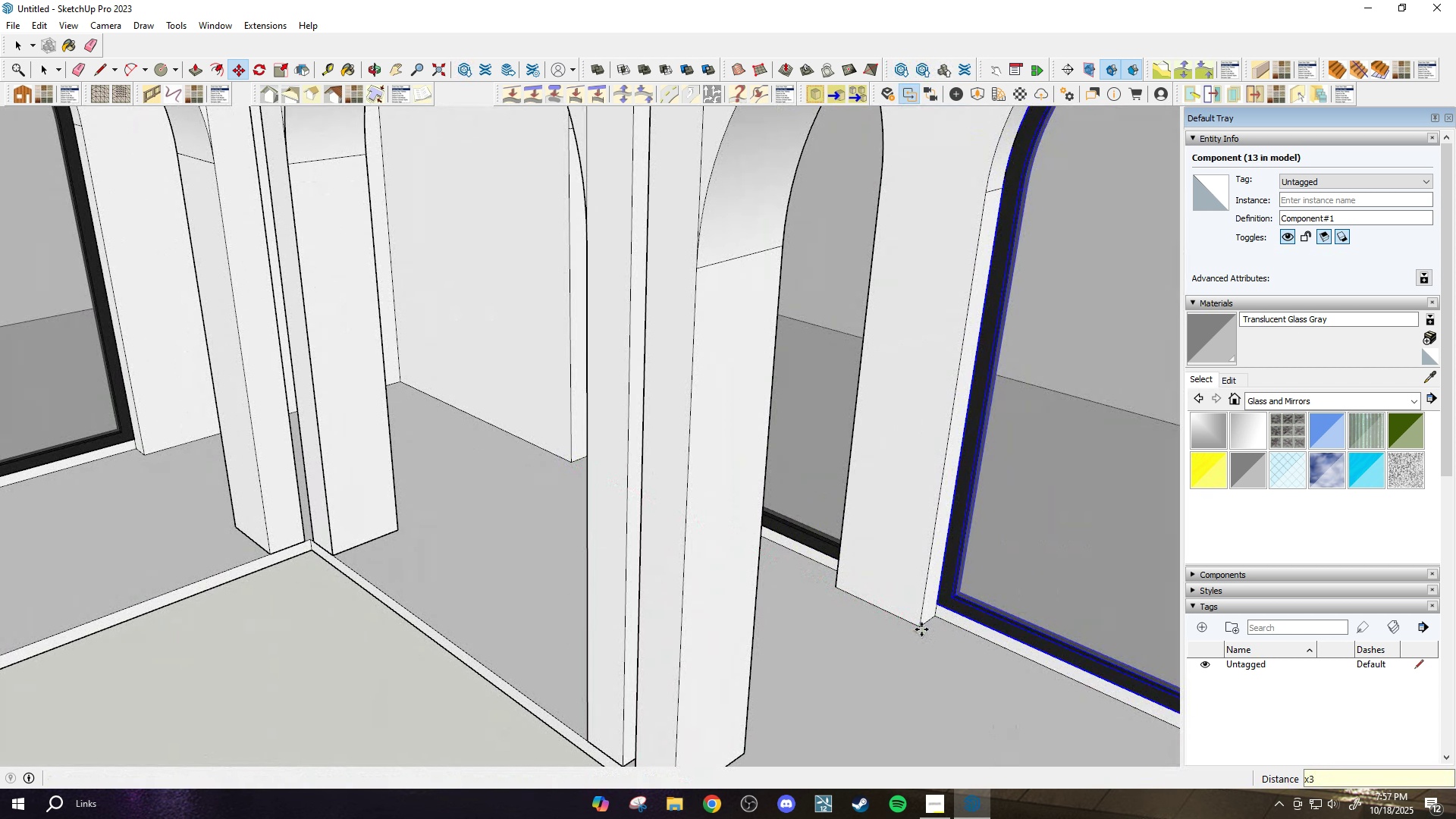 
key(Enter)
 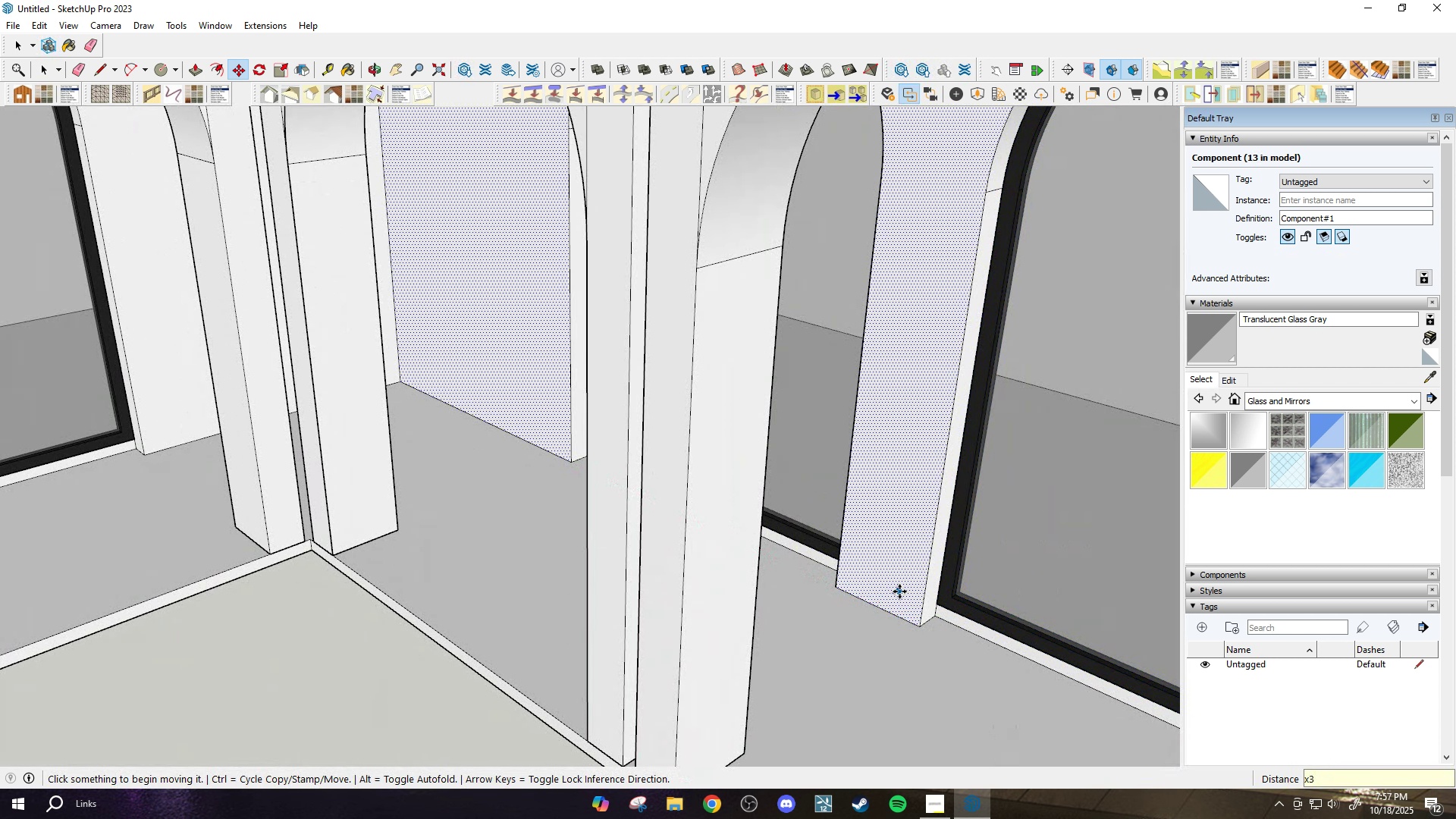 
scroll: coordinate [817, 526], scroll_direction: down, amount: 13.0
 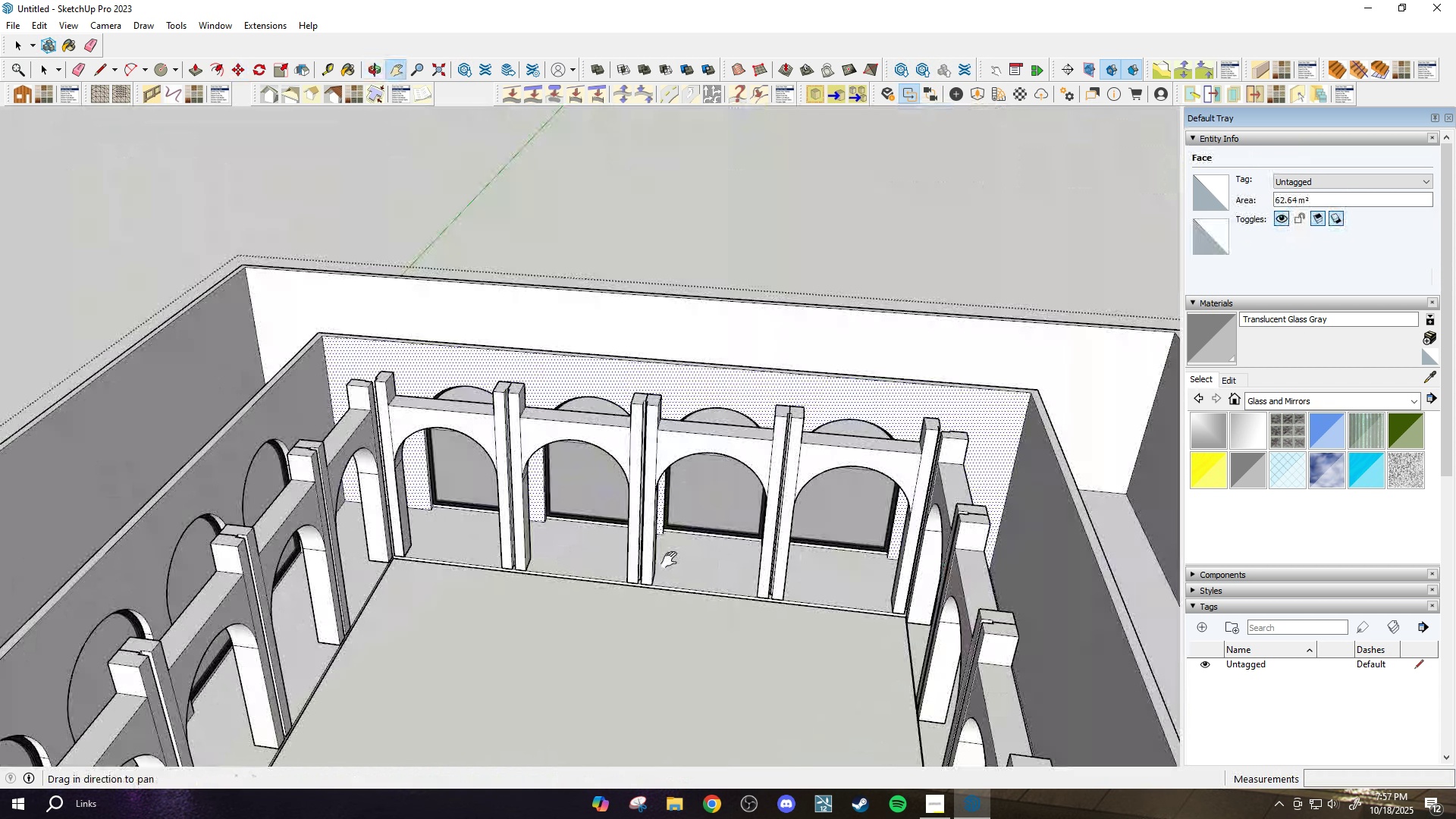 
key(H)
 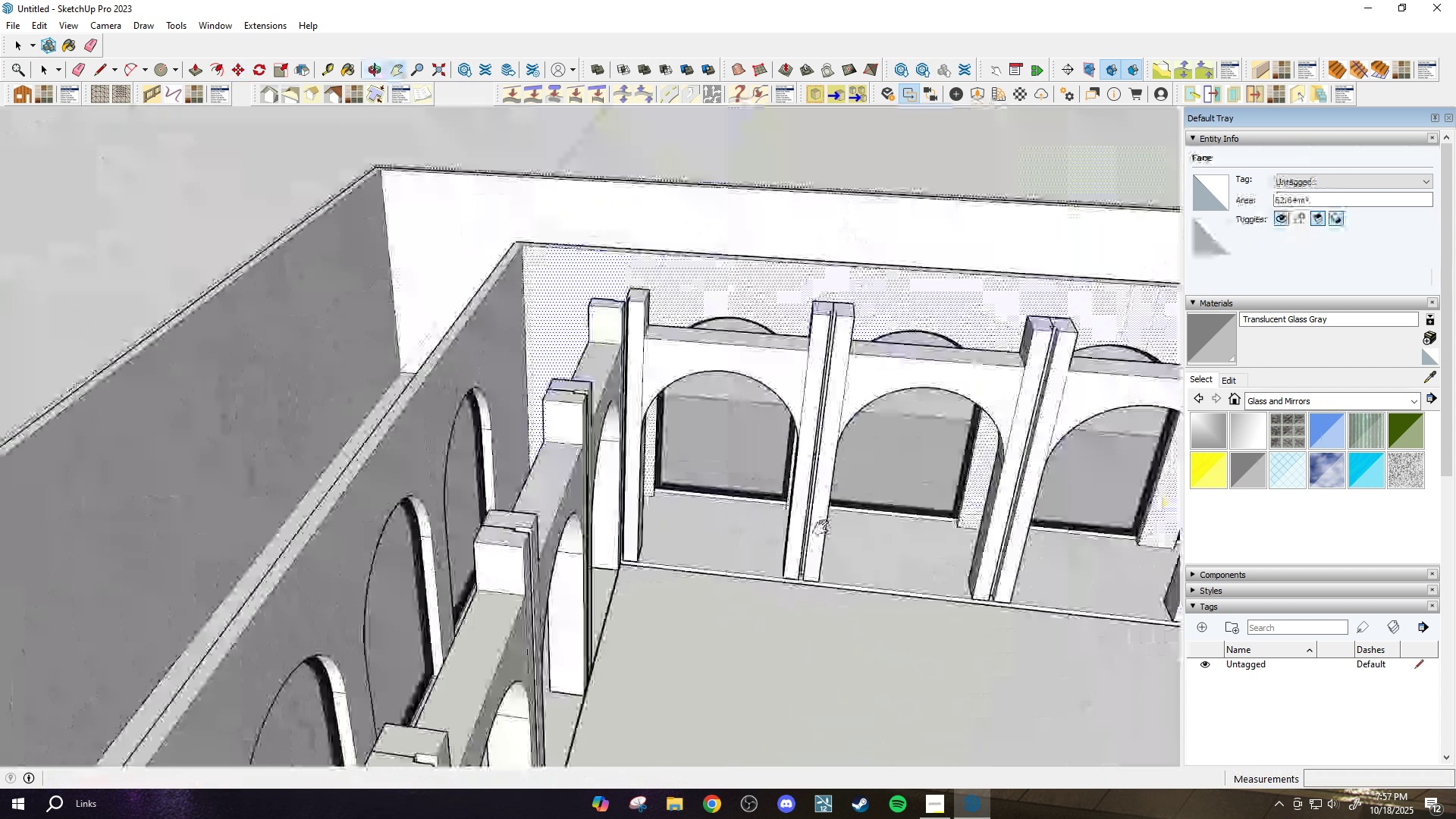 
left_click_drag(start_coordinate=[965, 576], to_coordinate=[622, 570])
 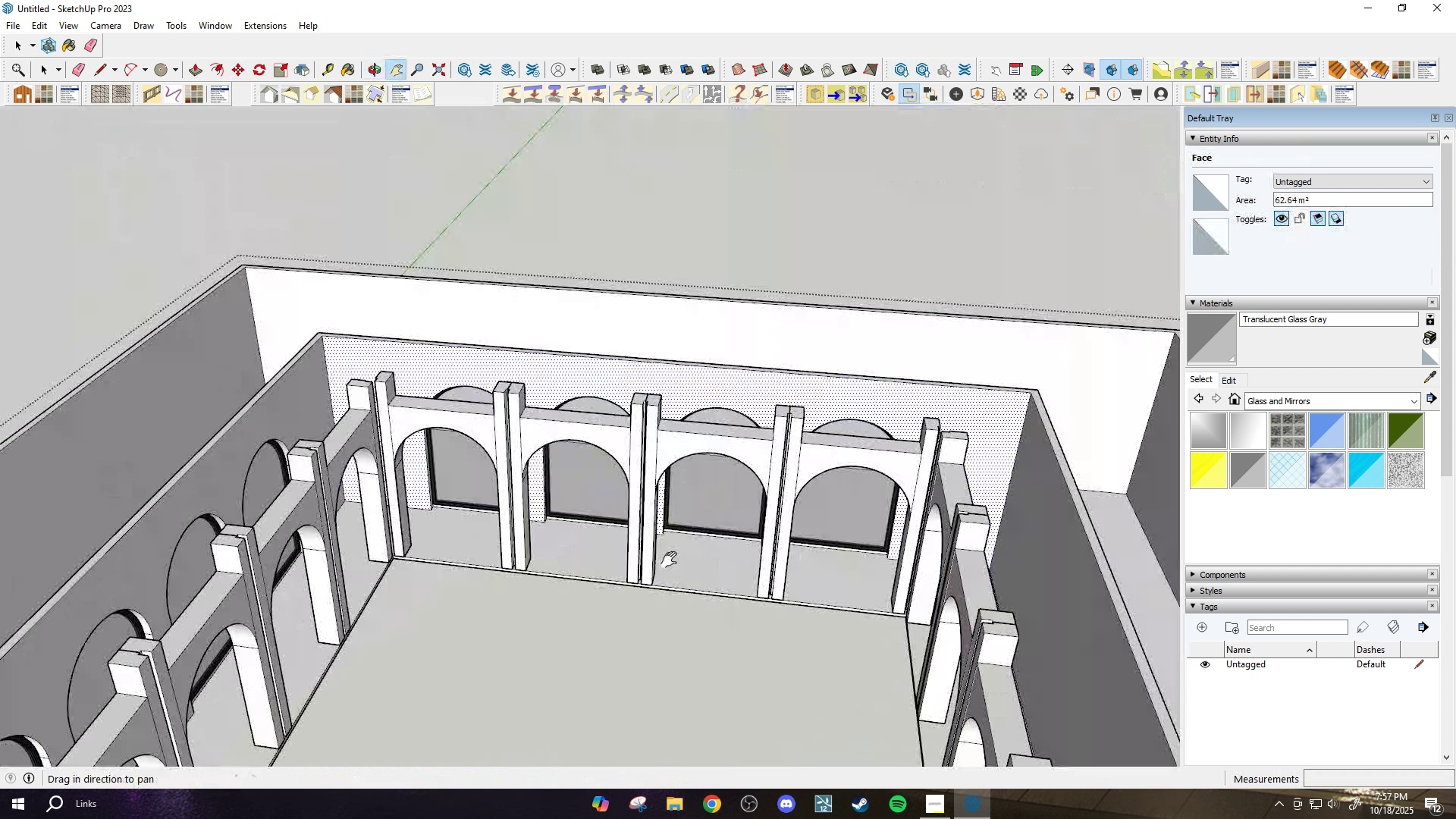 
scroll: coordinate [754, 535], scroll_direction: down, amount: 10.0
 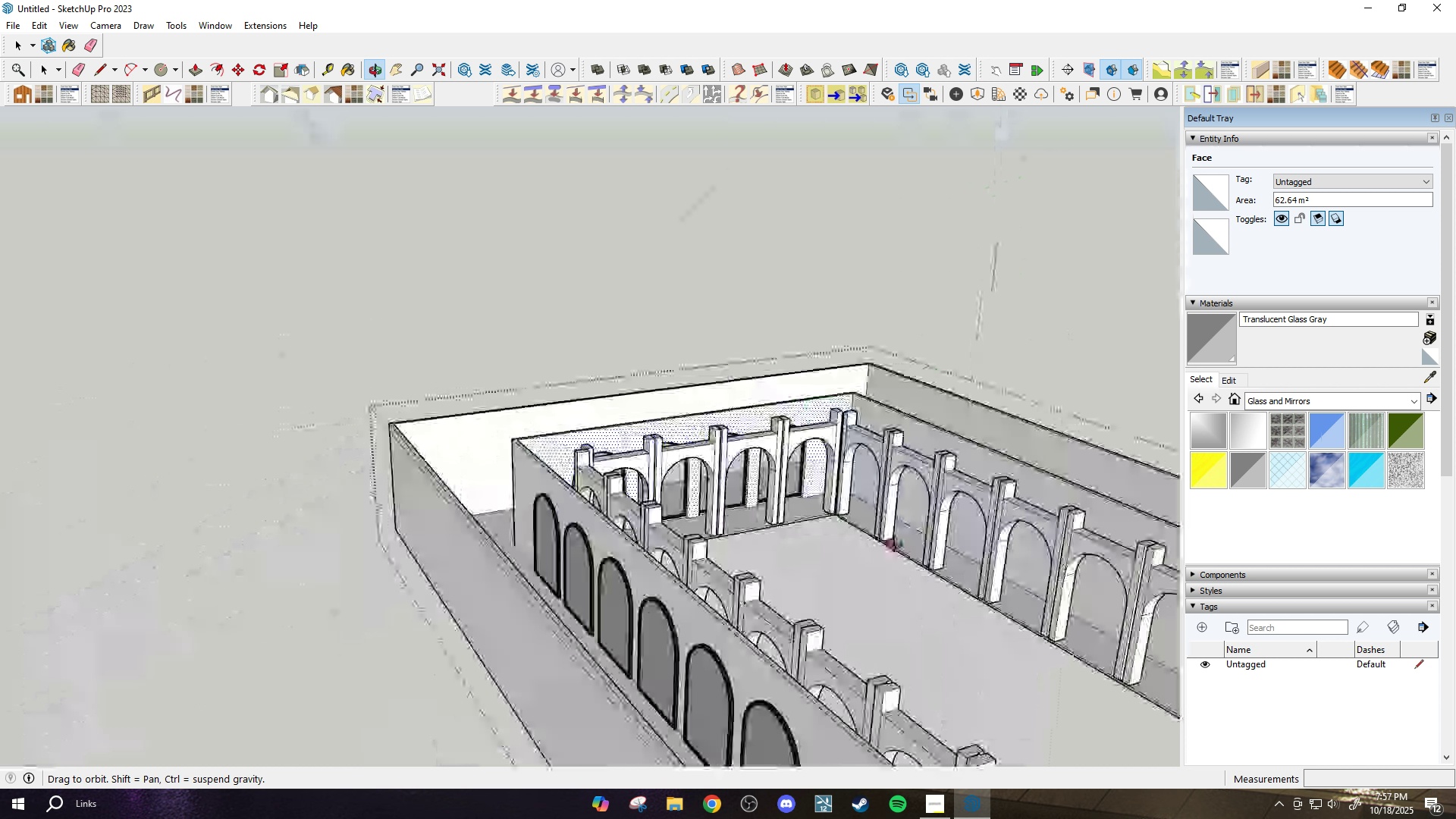 
left_click_drag(start_coordinate=[907, 557], to_coordinate=[636, 564])
 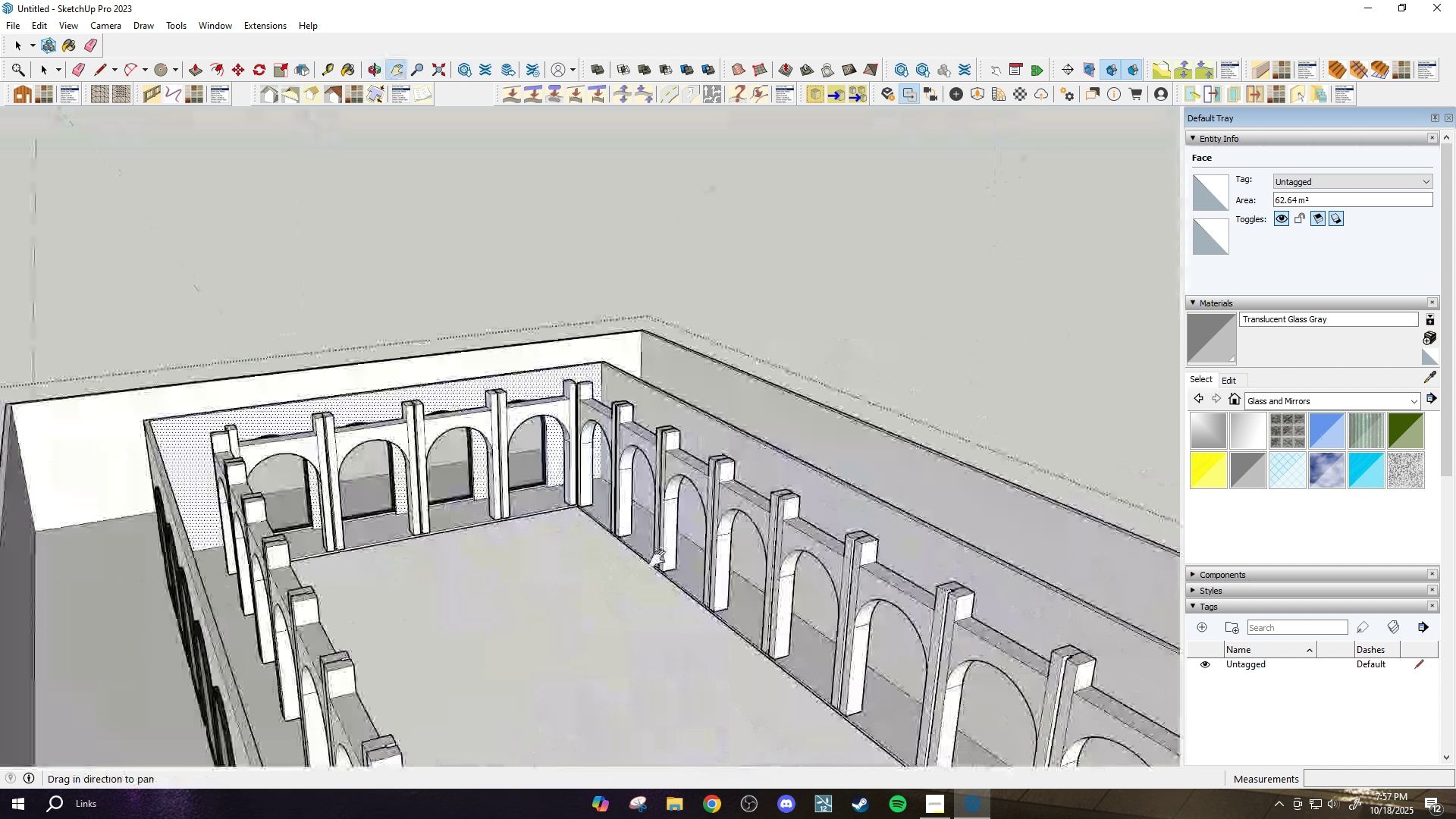 
scroll: coordinate [657, 558], scroll_direction: up, amount: 2.0
 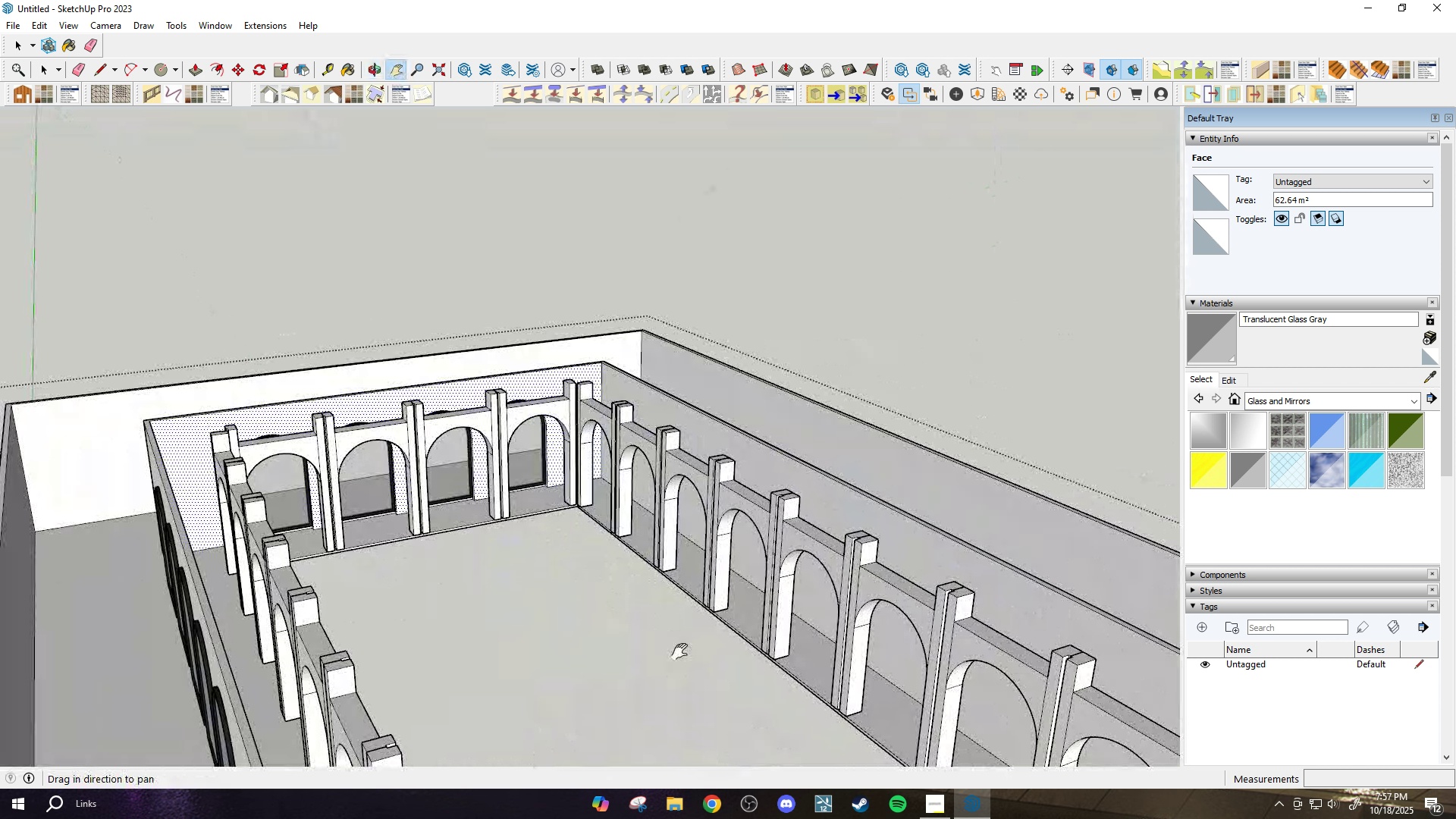 
left_click_drag(start_coordinate=[720, 639], to_coordinate=[594, 541])
 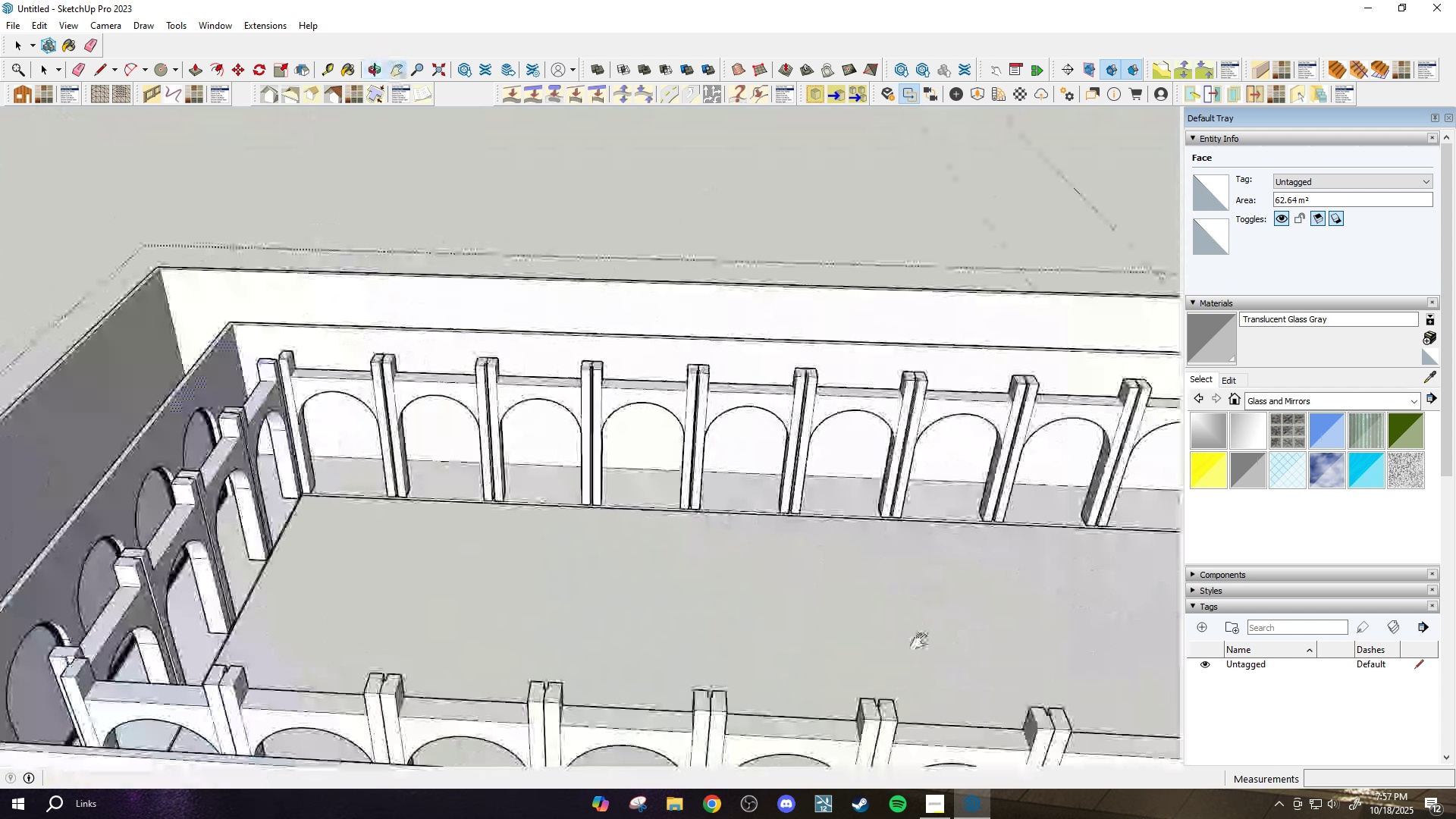 
scroll: coordinate [374, 460], scroll_direction: up, amount: 9.0
 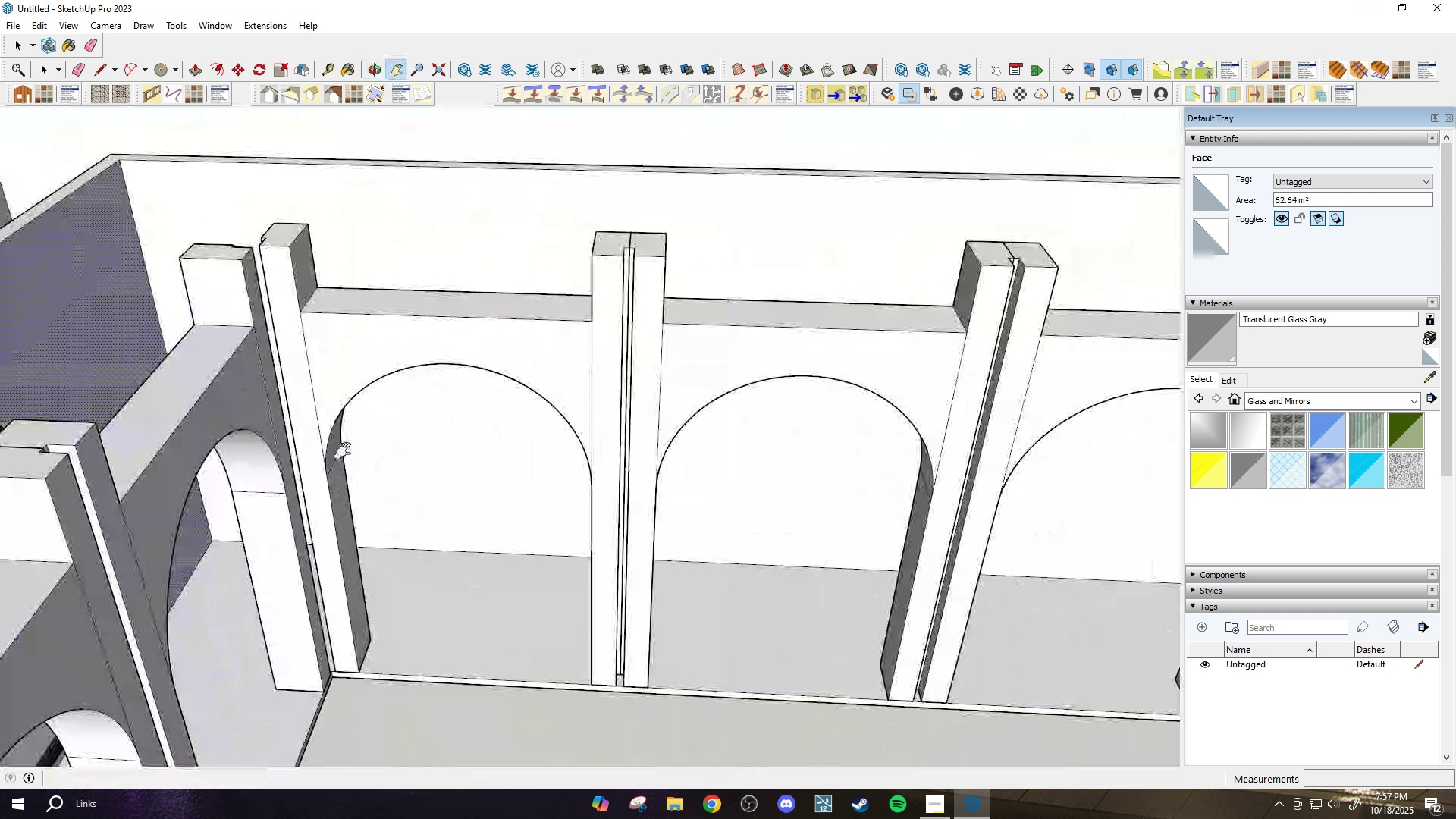 
key(Space)
 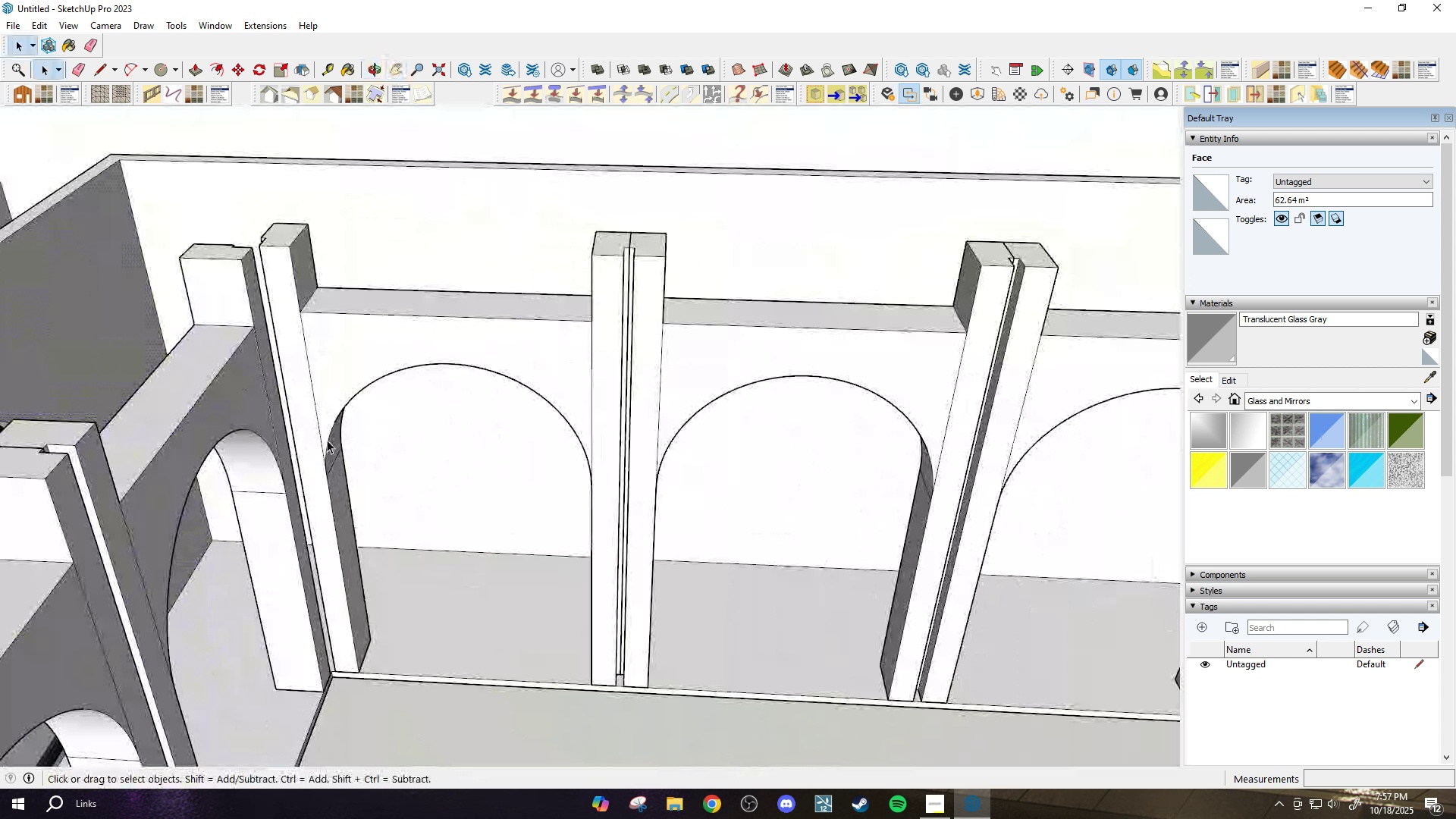 
left_click([327, 440])
 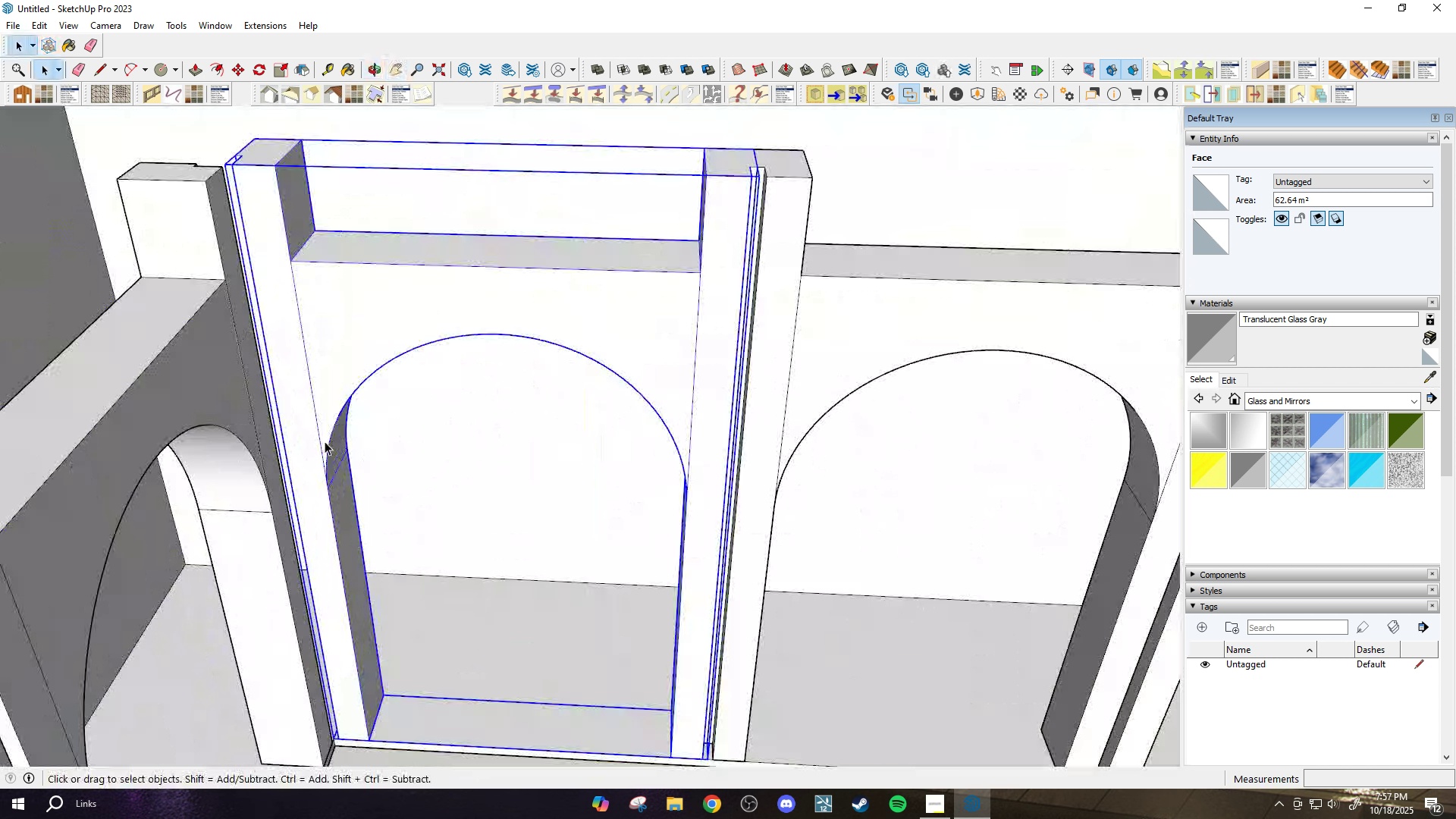 
scroll: coordinate [325, 441], scroll_direction: up, amount: 3.0
 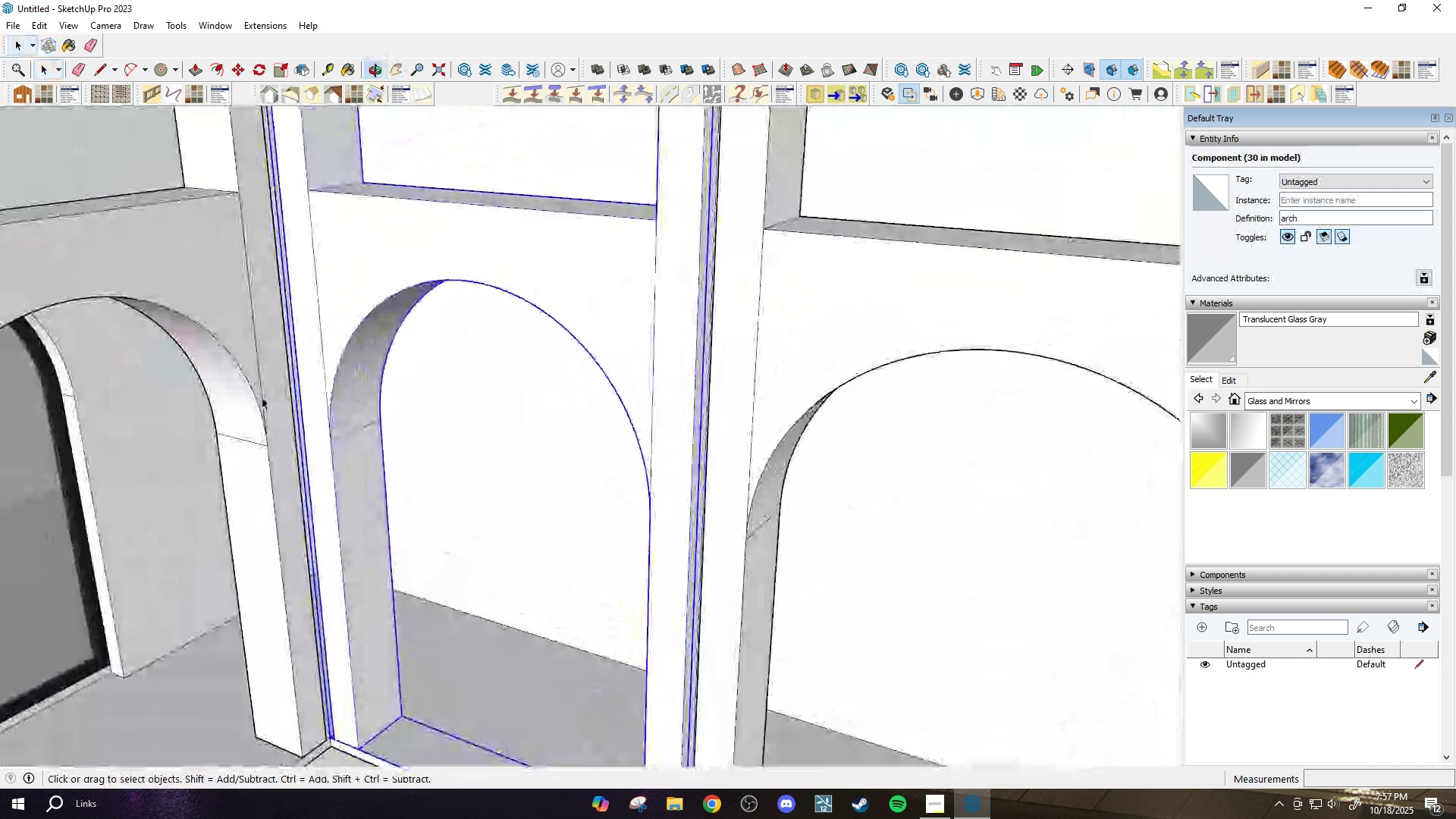 
scroll: coordinate [374, 463], scroll_direction: down, amount: 4.0
 